 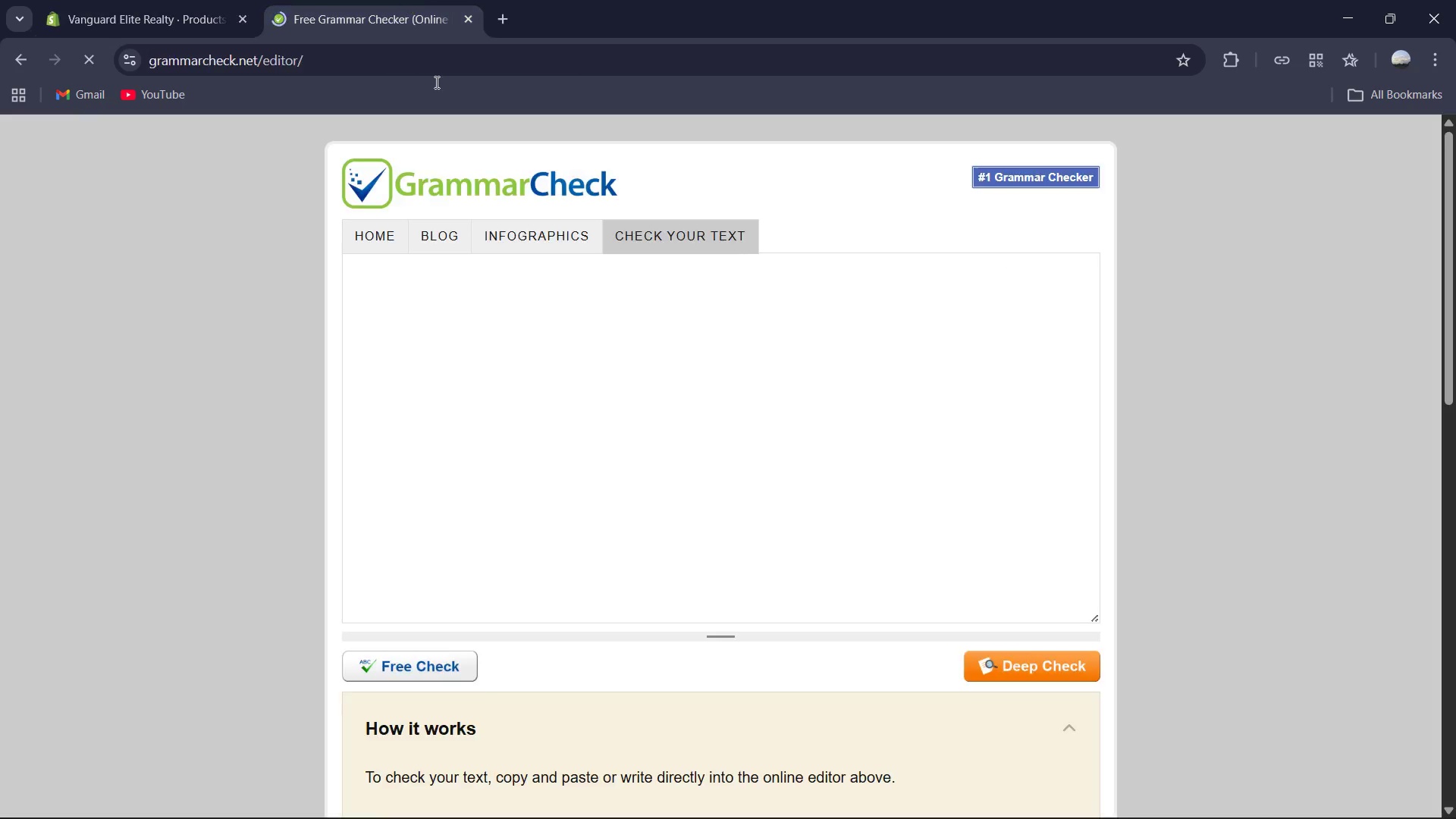 
key(Control+ControlLeft)
 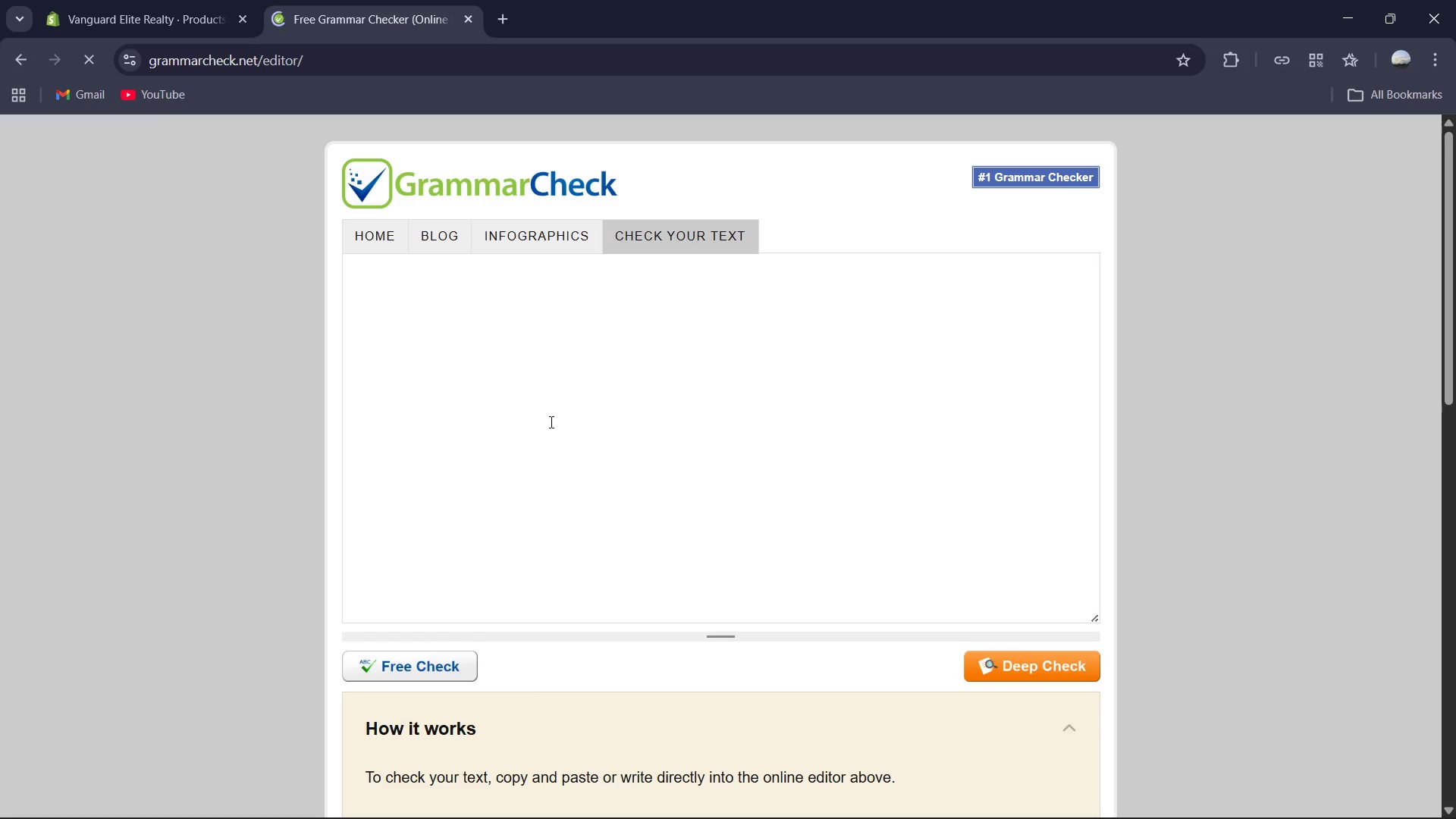 
left_click([550, 422])
 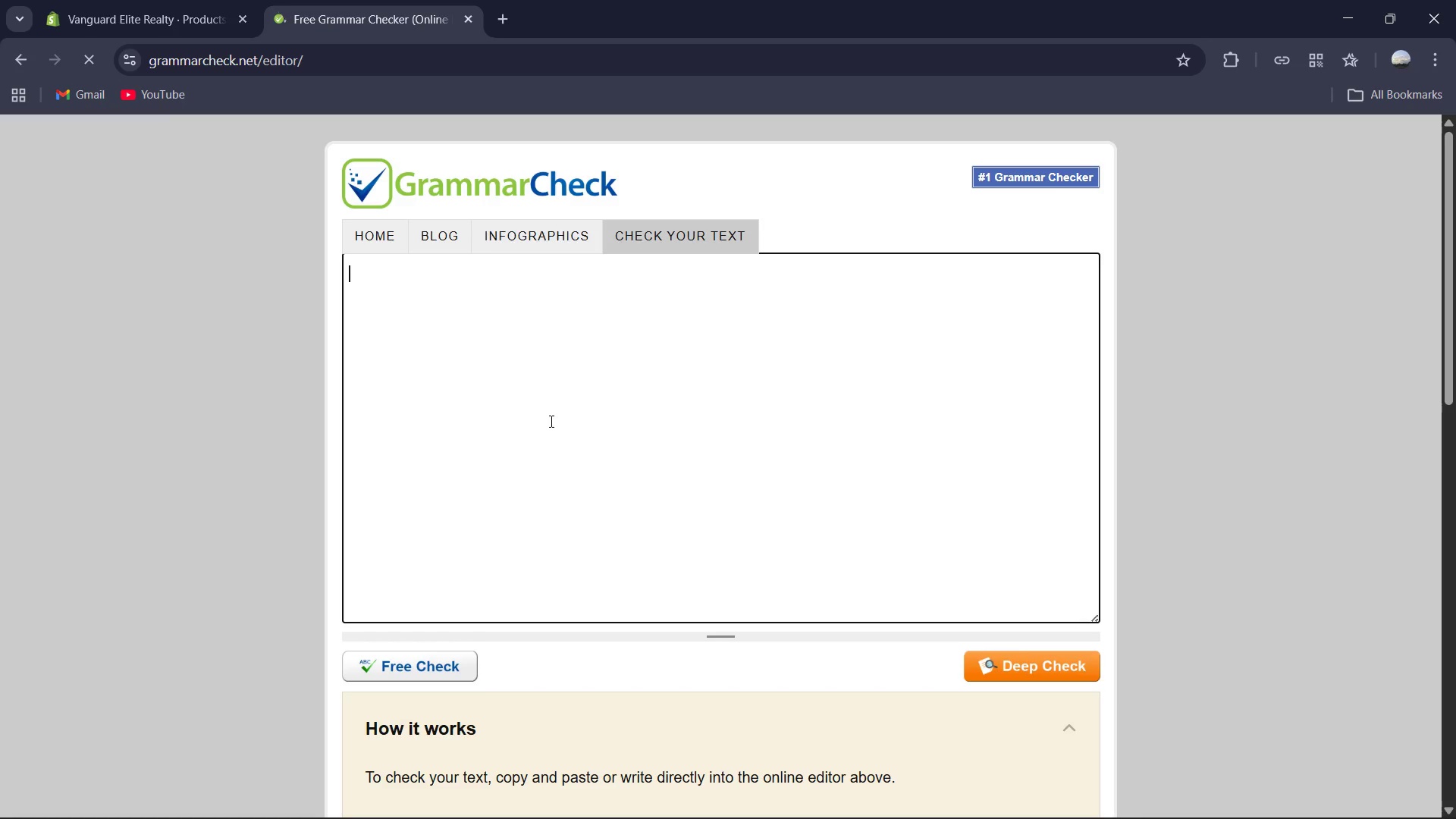 
key(Control+V)
 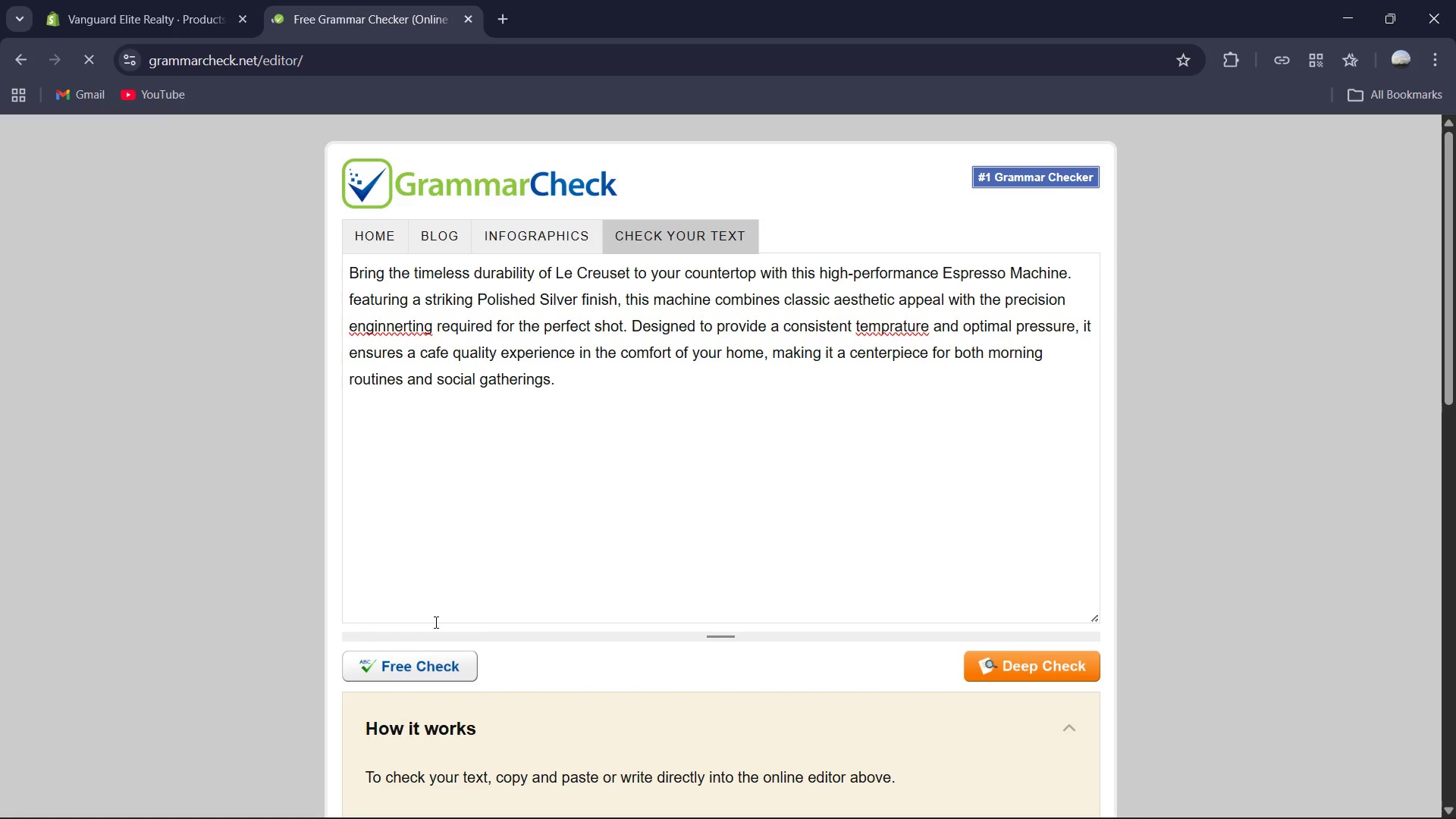 
left_click([438, 656])
 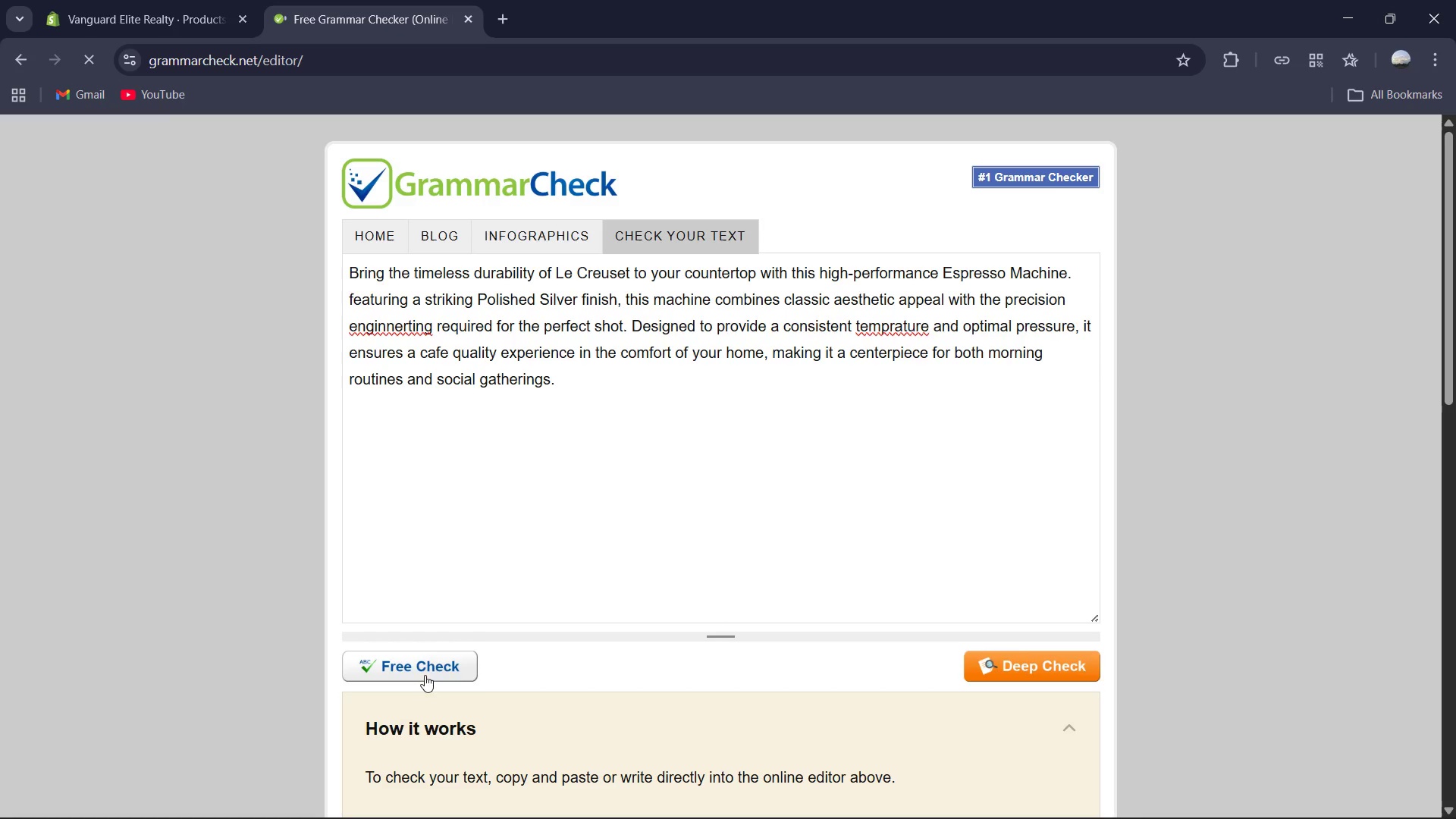 
left_click([424, 667])
 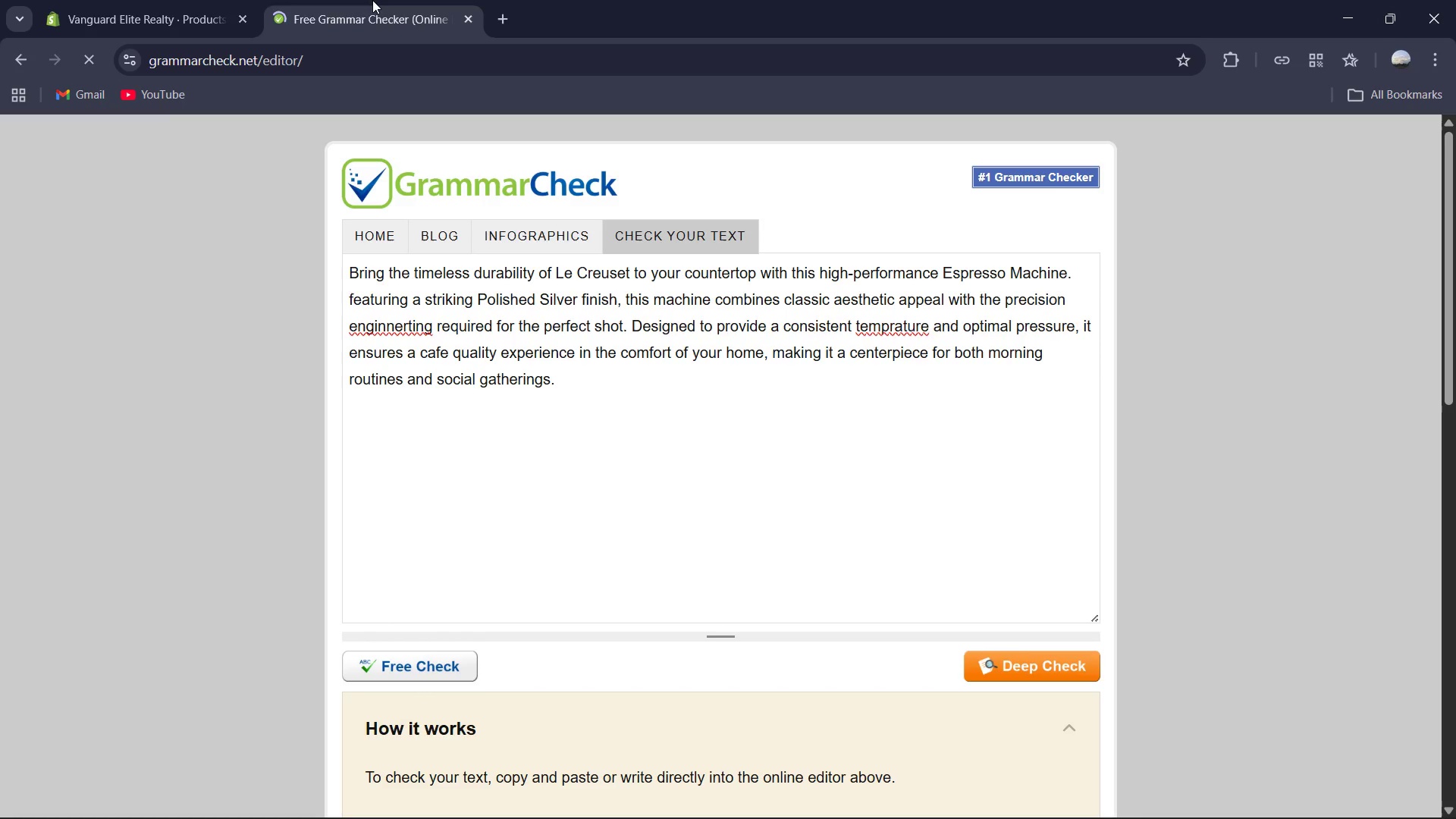 
left_click([158, 0])
 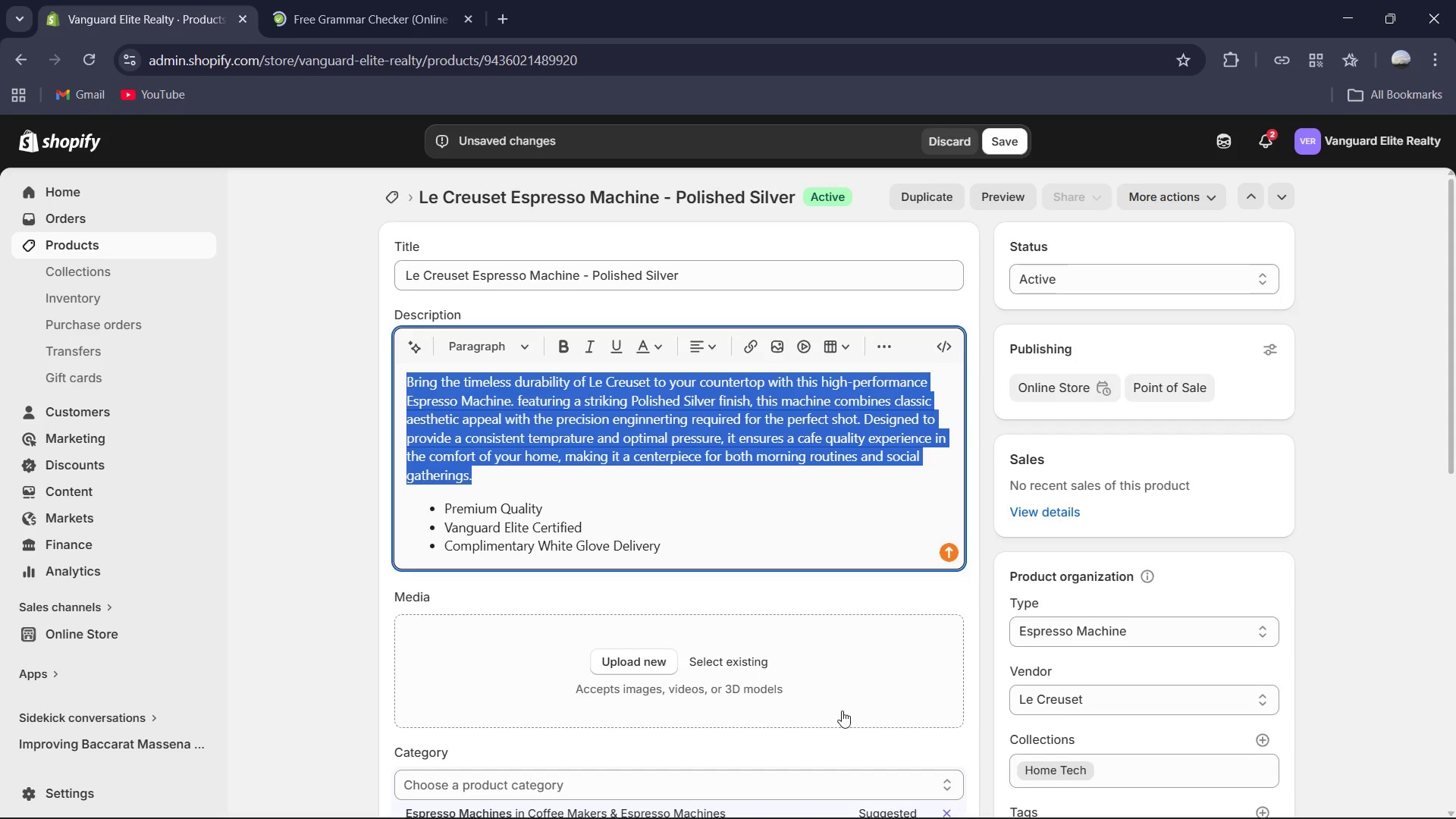 
scroll: coordinate [823, 652], scroll_direction: down, amount: 13.0
 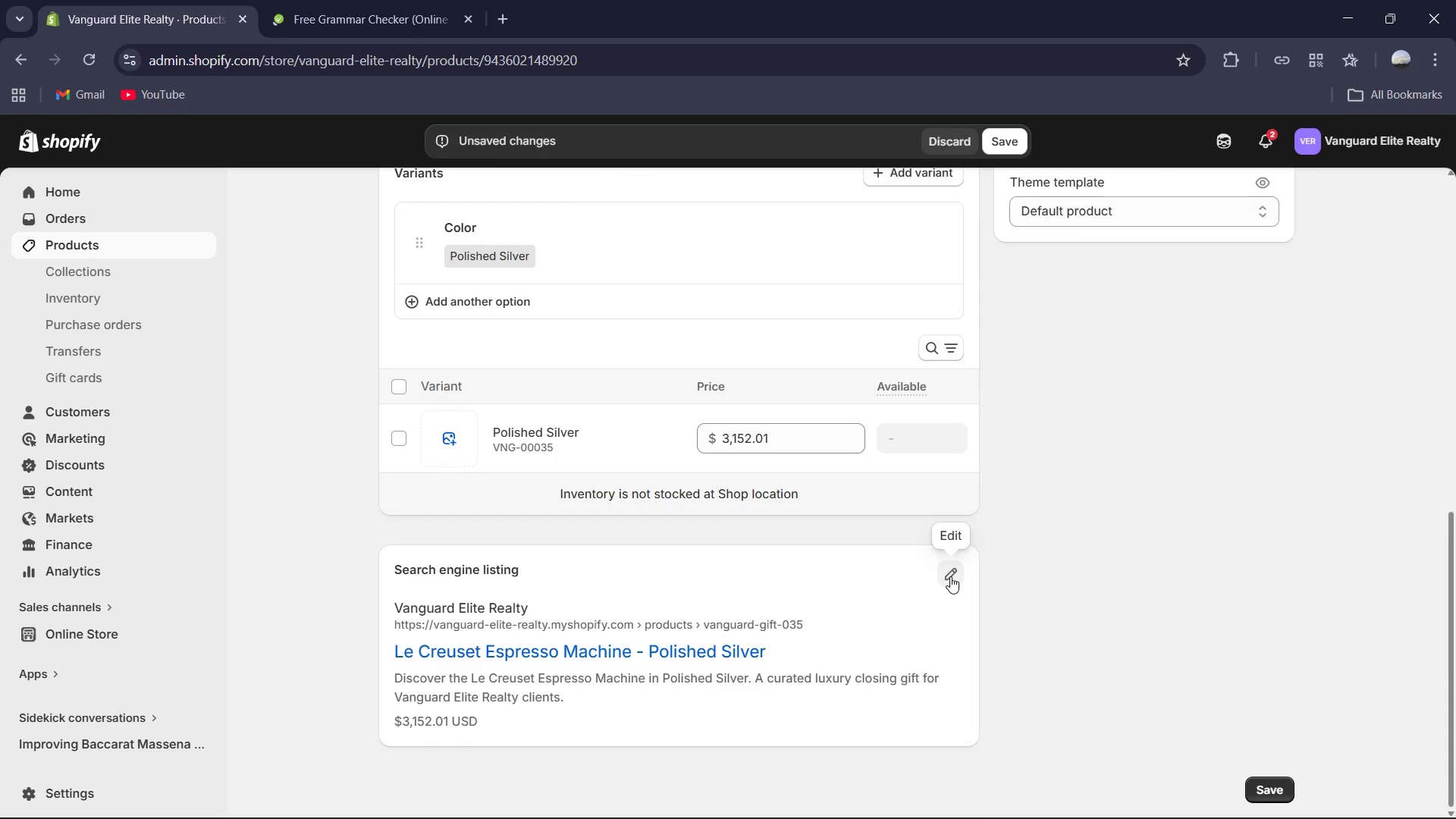 
left_click([950, 576])
 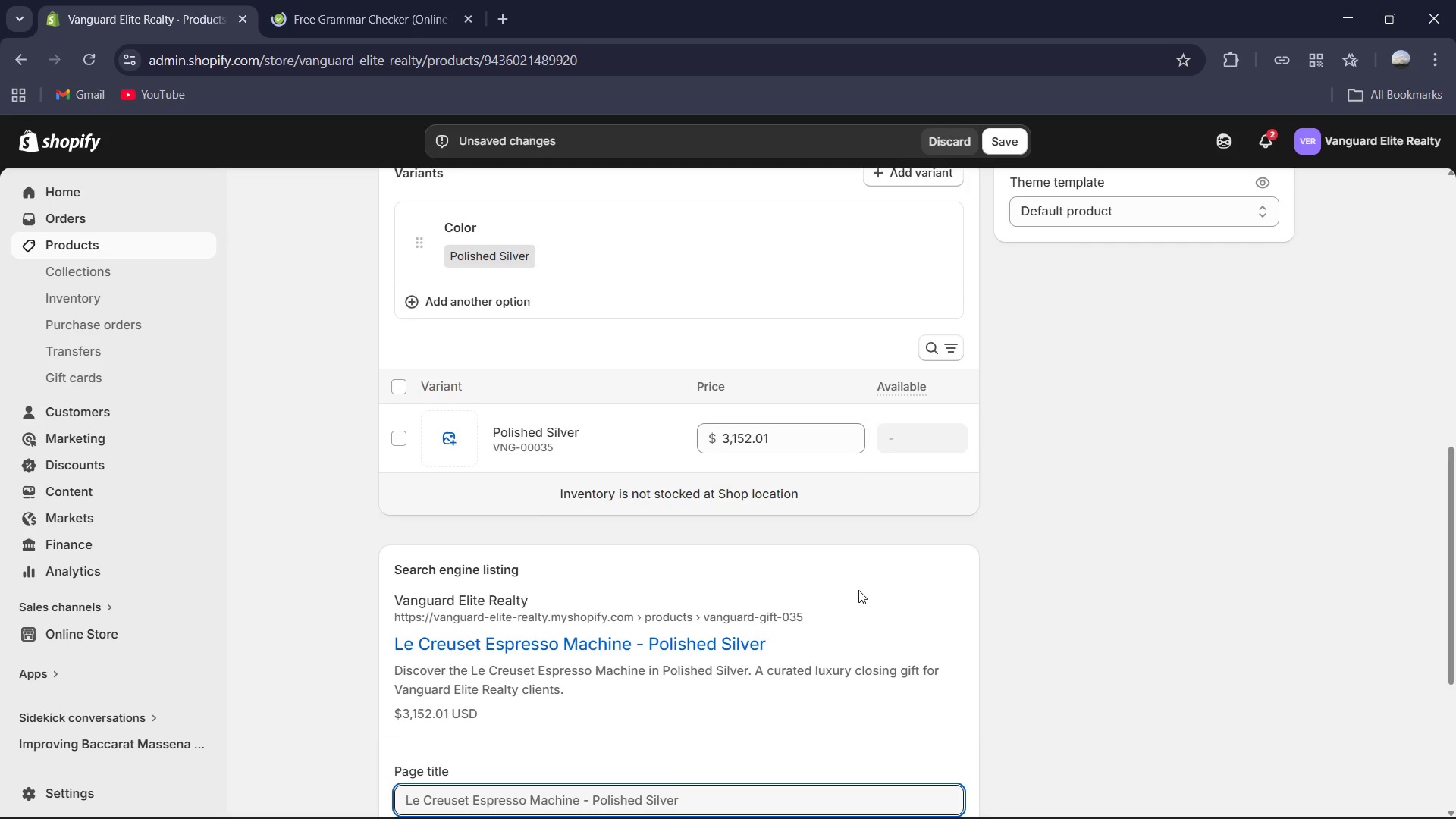 
scroll: coordinate [779, 595], scroll_direction: down, amount: 3.0
 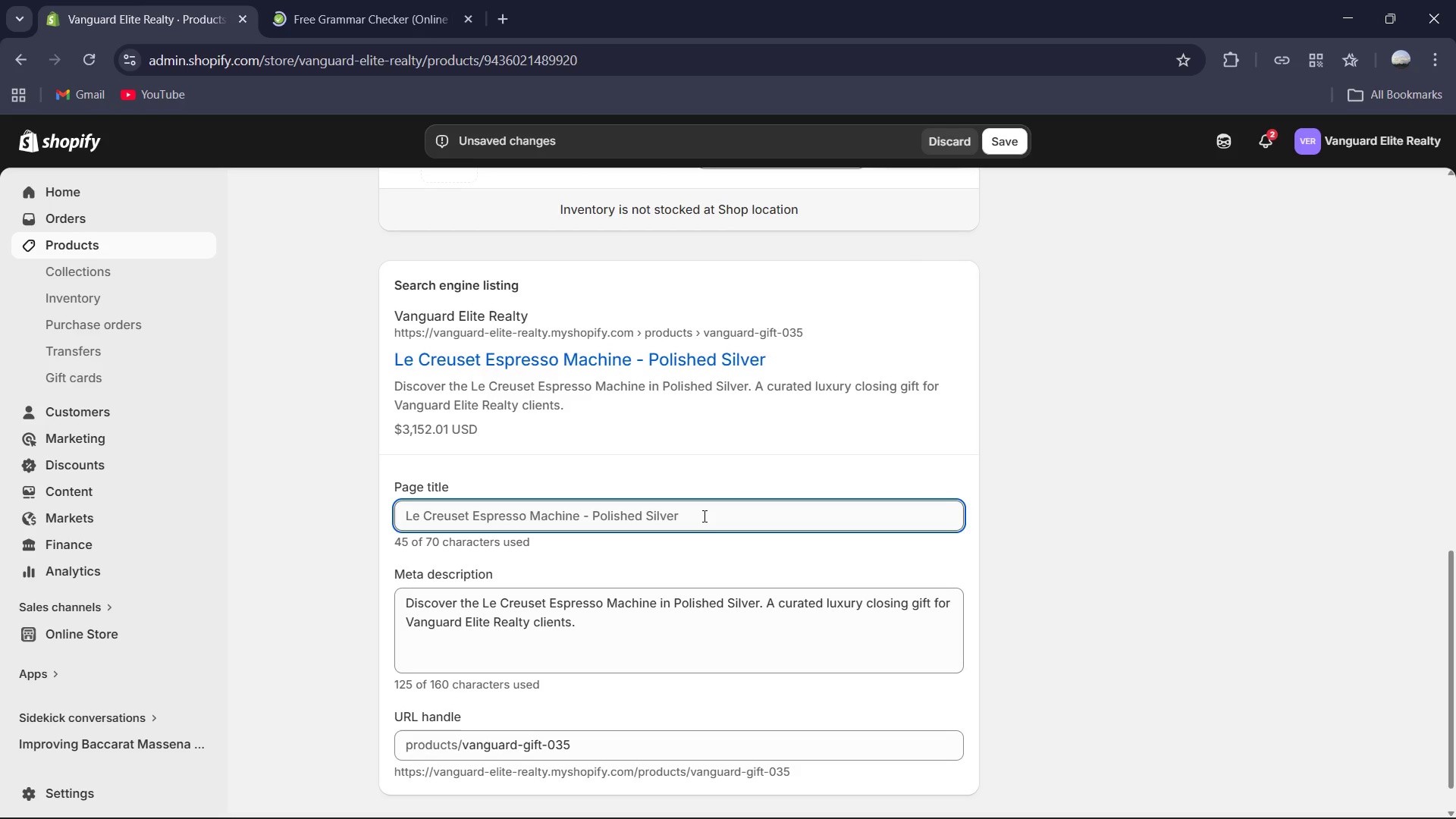 
left_click([703, 516])
 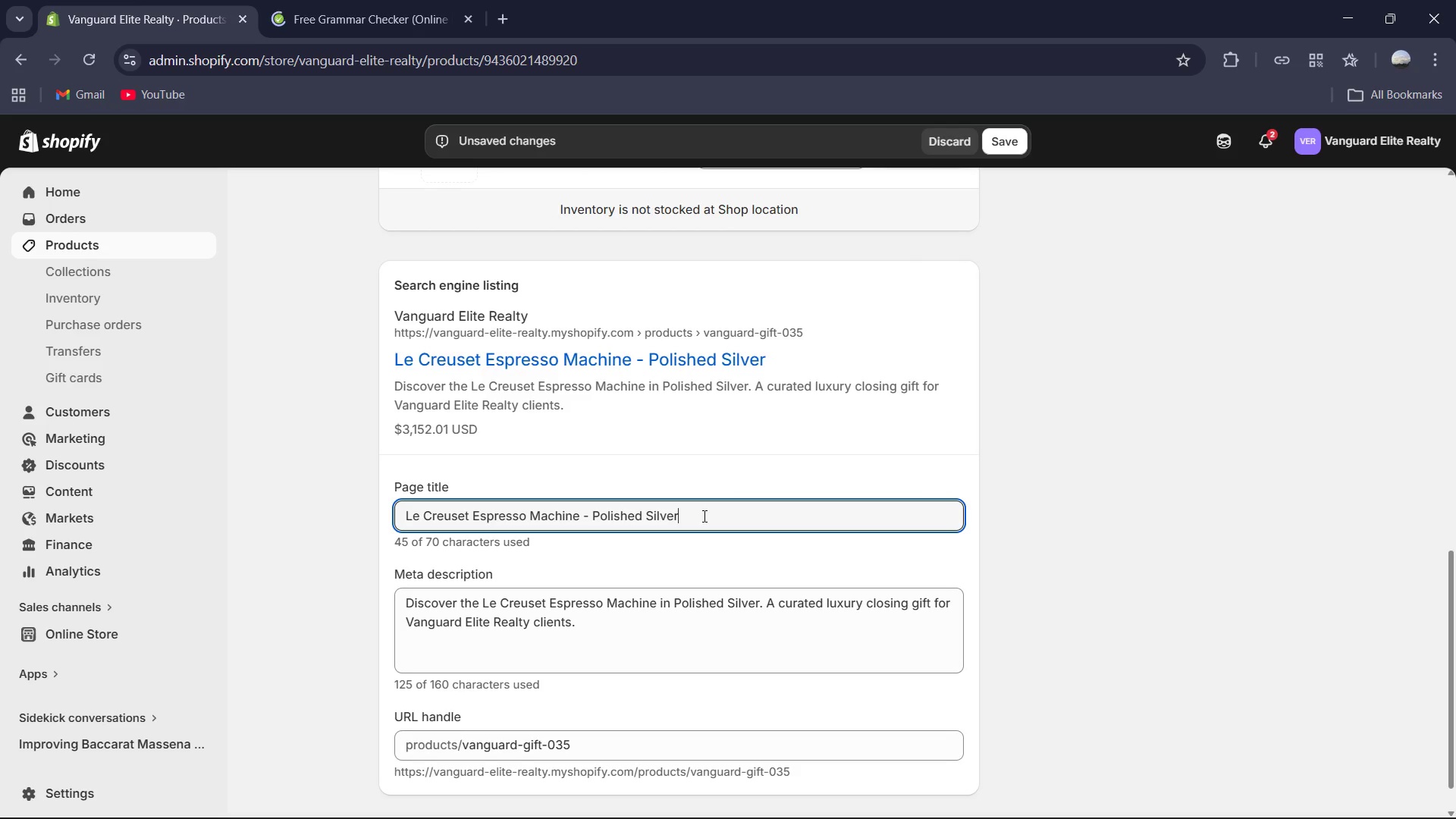 
type( | Vanguard Elietr)
key(Backspace)
type(e)
key(Backspace)
key(Backspace)
type(t )
key(Backspace)
key(Backspace)
key(Backspace)
type(te Realty )
 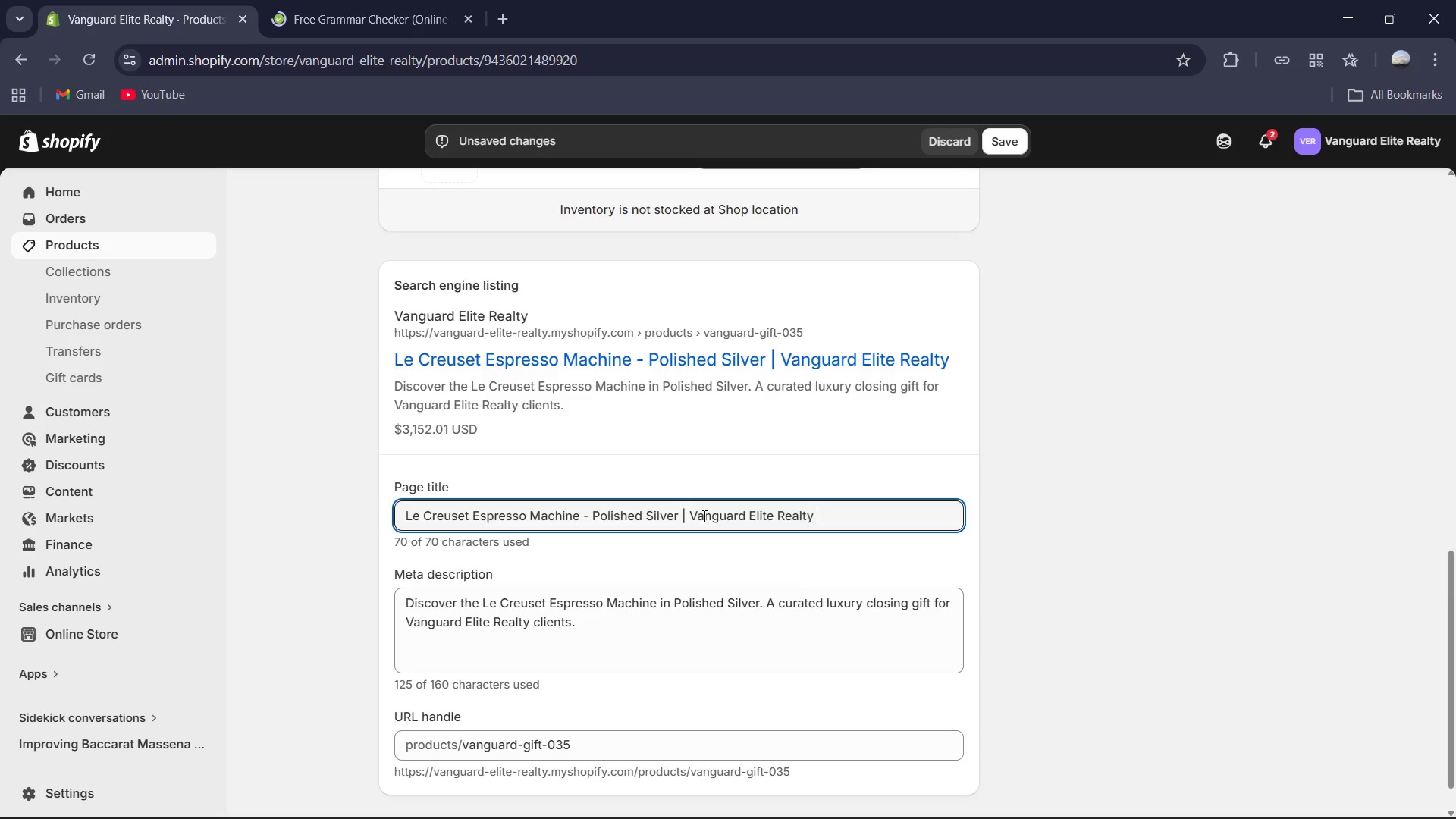 
left_click([651, 632])
 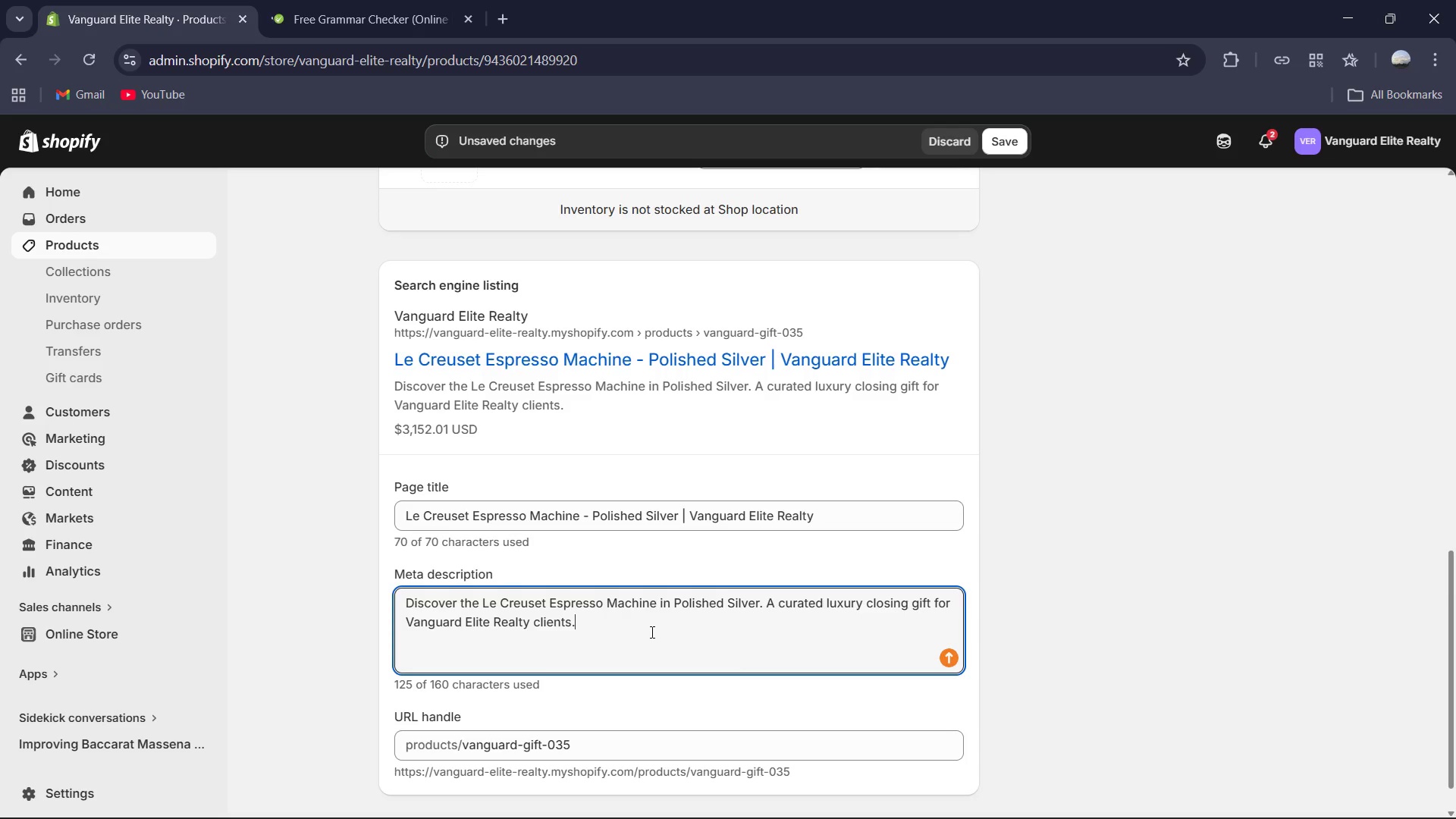 
key(Control+ControlLeft)
 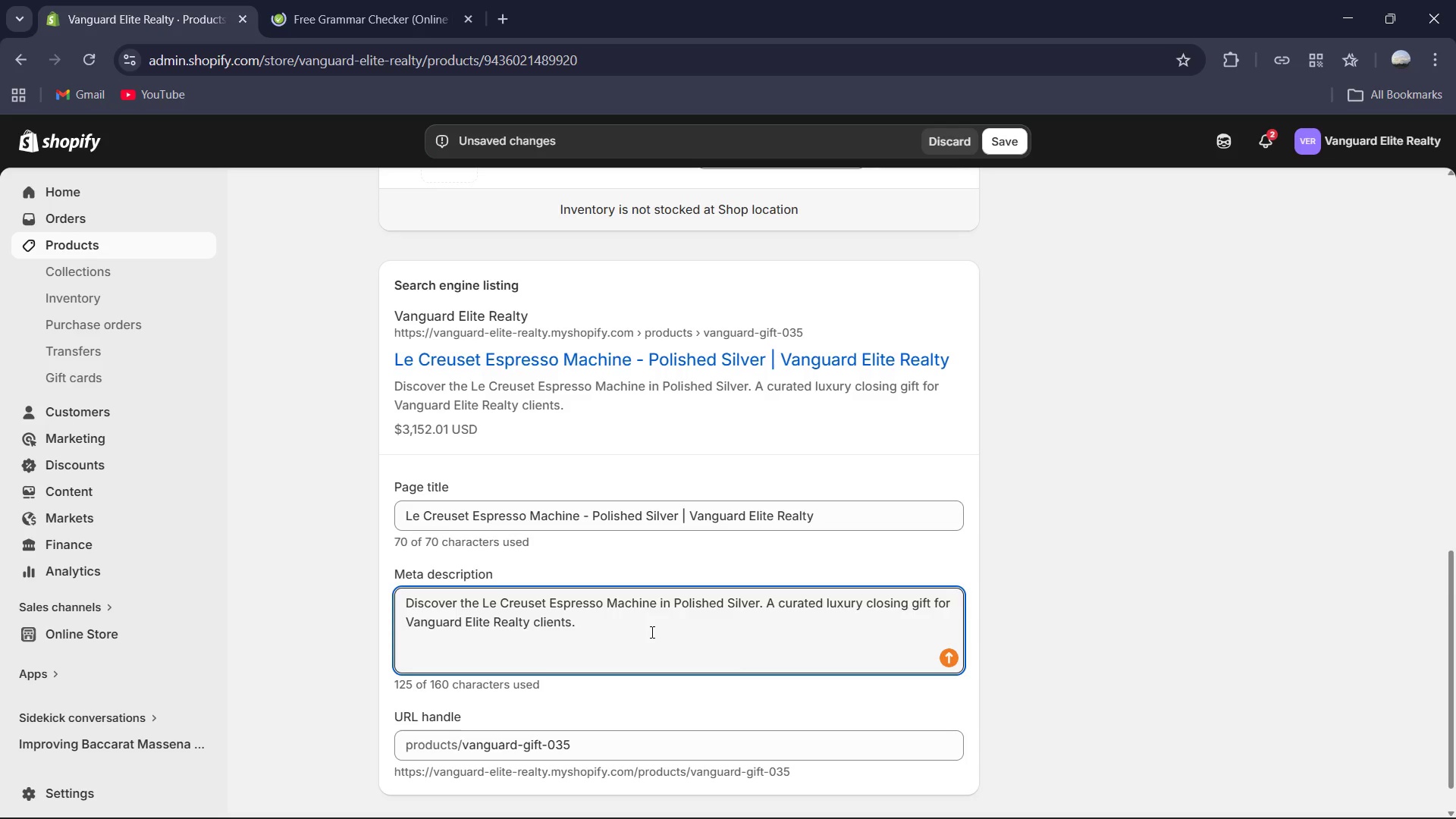 
key(Control+A)
 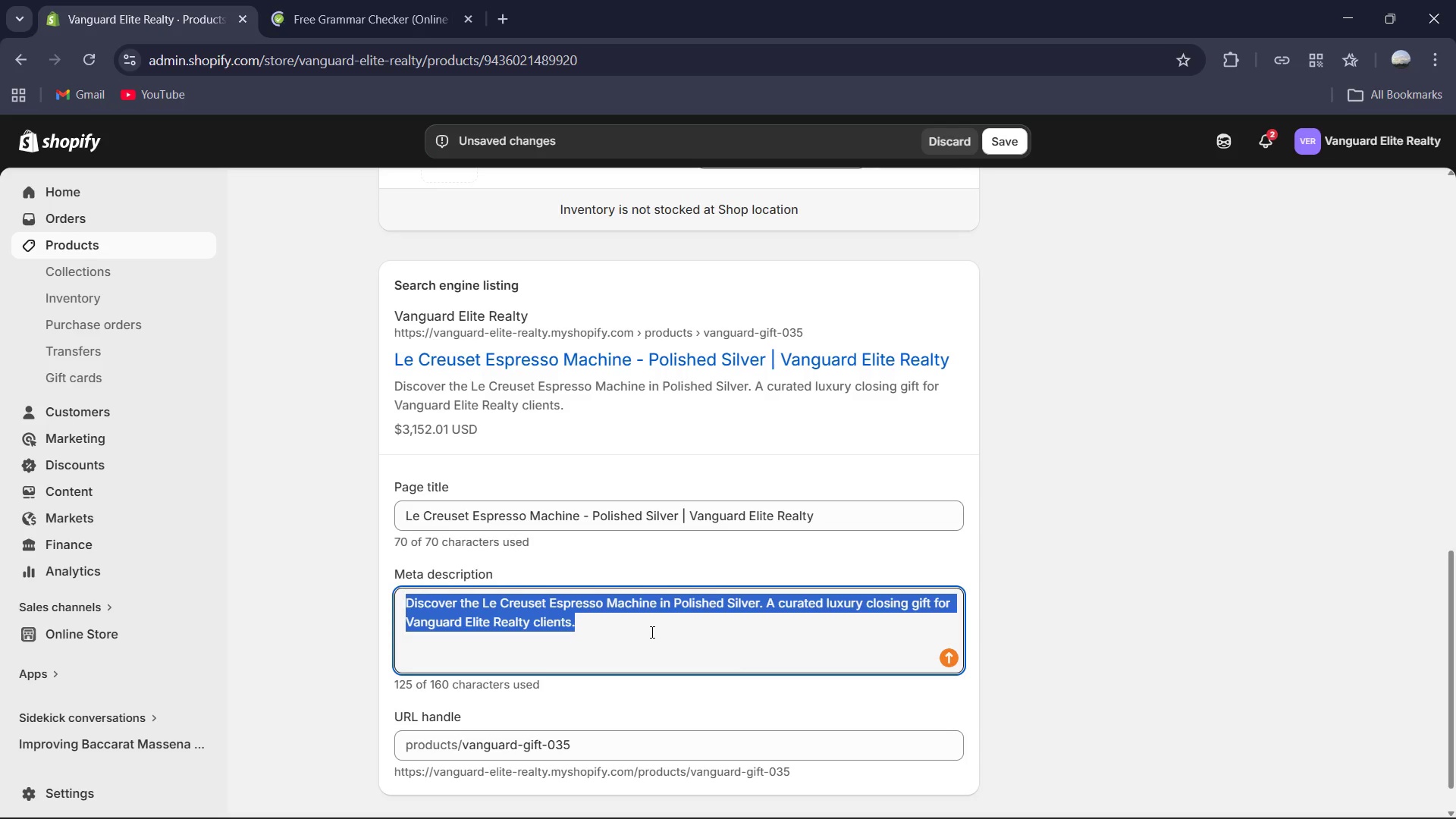 
type(Master the art of the espresso with the Le Creuset Espresso Machine in Poi)
key(Backspace)
type(lished Silver )
key(Backspace)
type(. A s)
key(Backspace)
type(Signatut)
key(Backspace)
type(re-tier home tech gift curated for the discerning homeowner by )
key(Backspace)
key(Backspace)
key(Backspace)
key(Backspace)
type(.)
 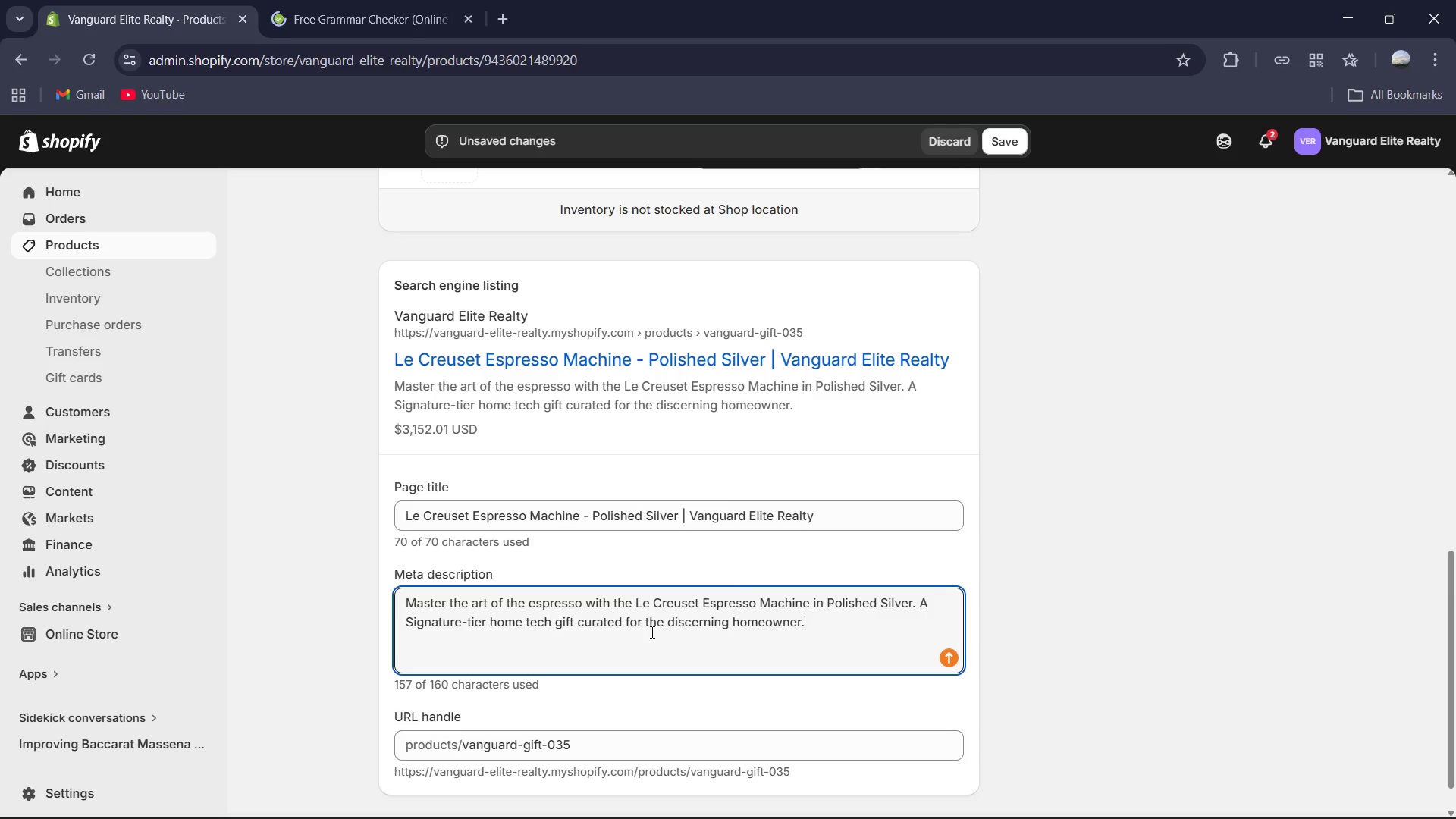 
left_click([375, 0])
 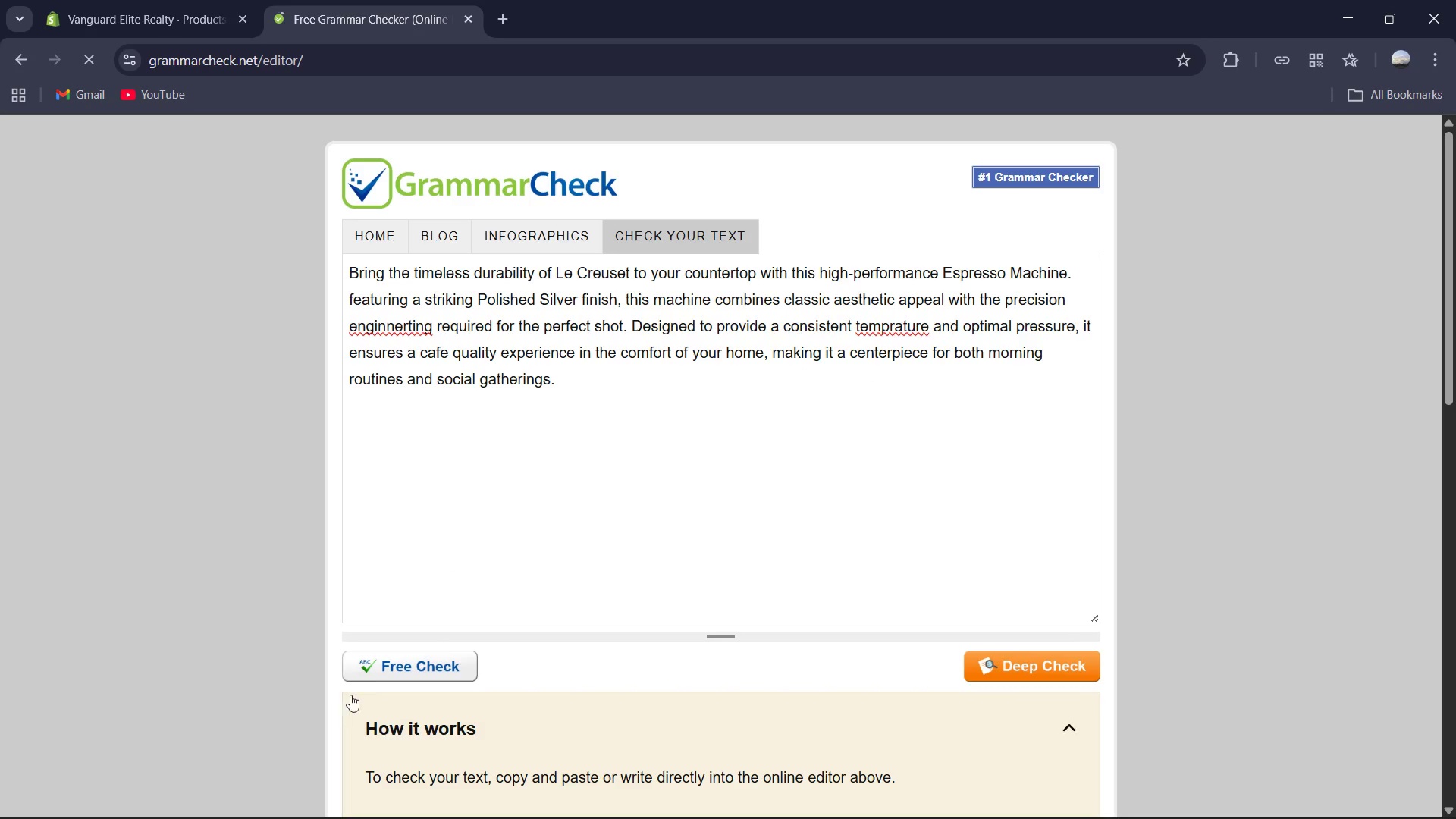 
scroll: coordinate [215, 17], scroll_direction: up, amount: 2.0
 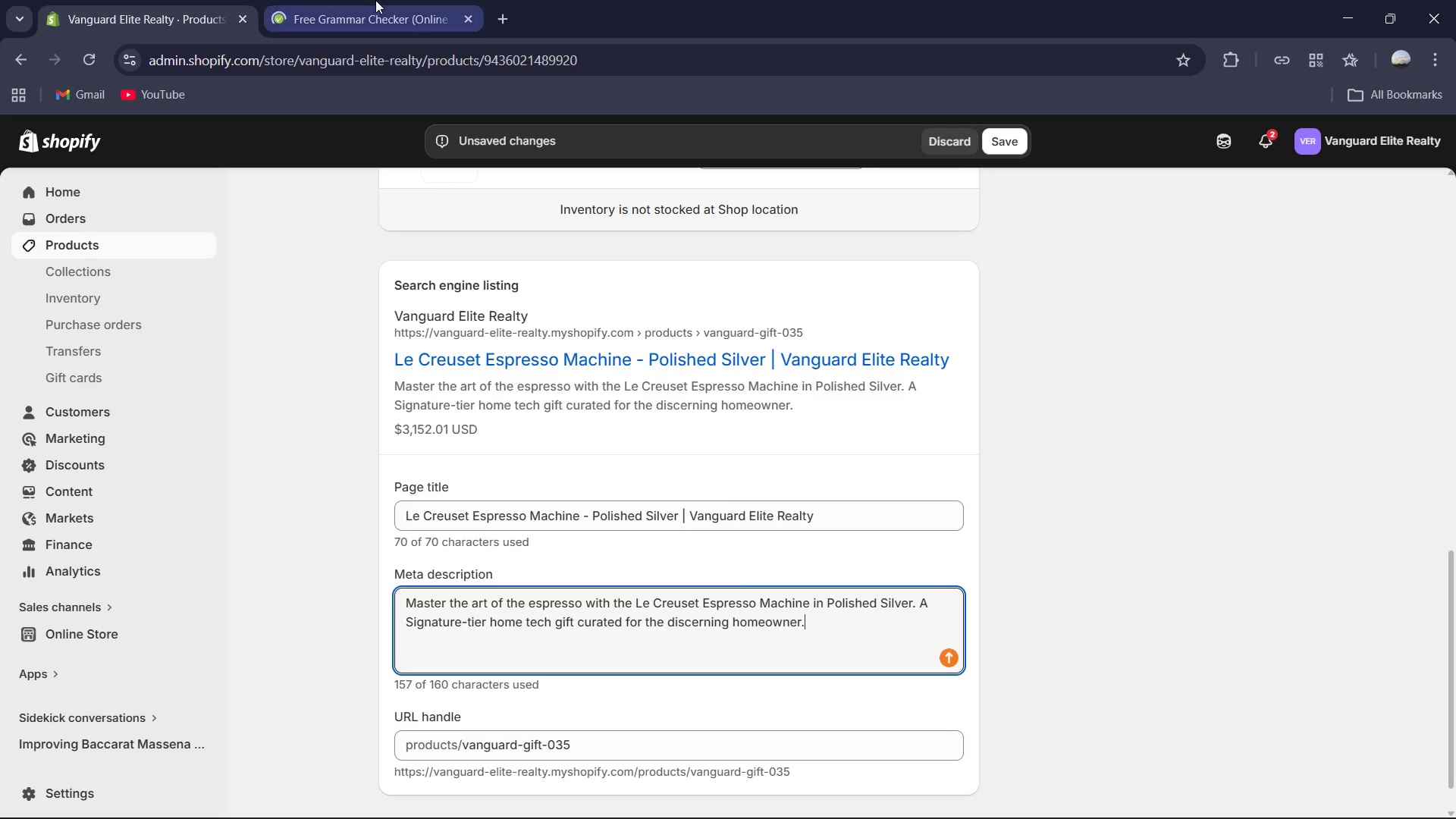 
left_click([386, 672])
 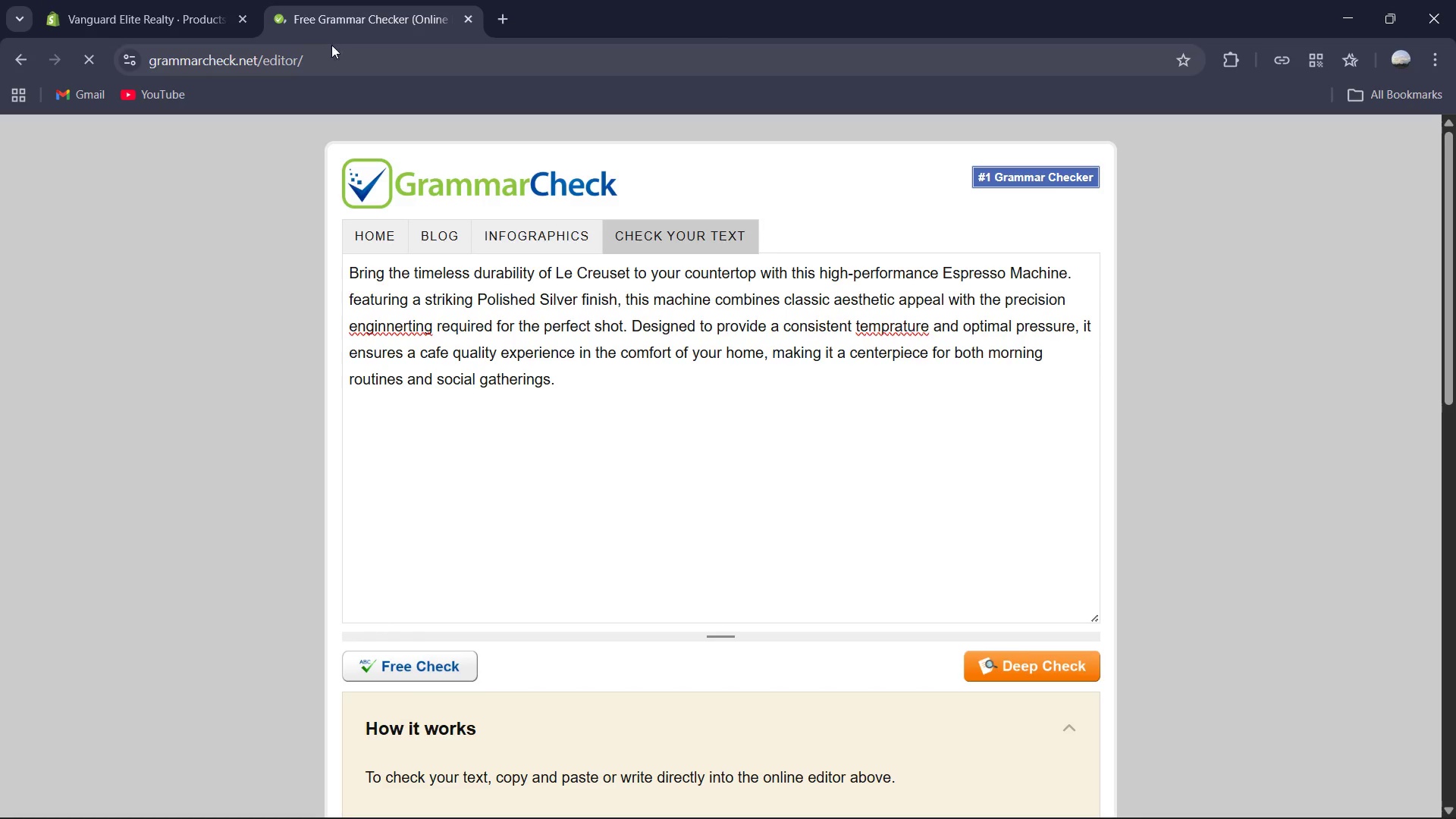 
left_click([499, 20])
 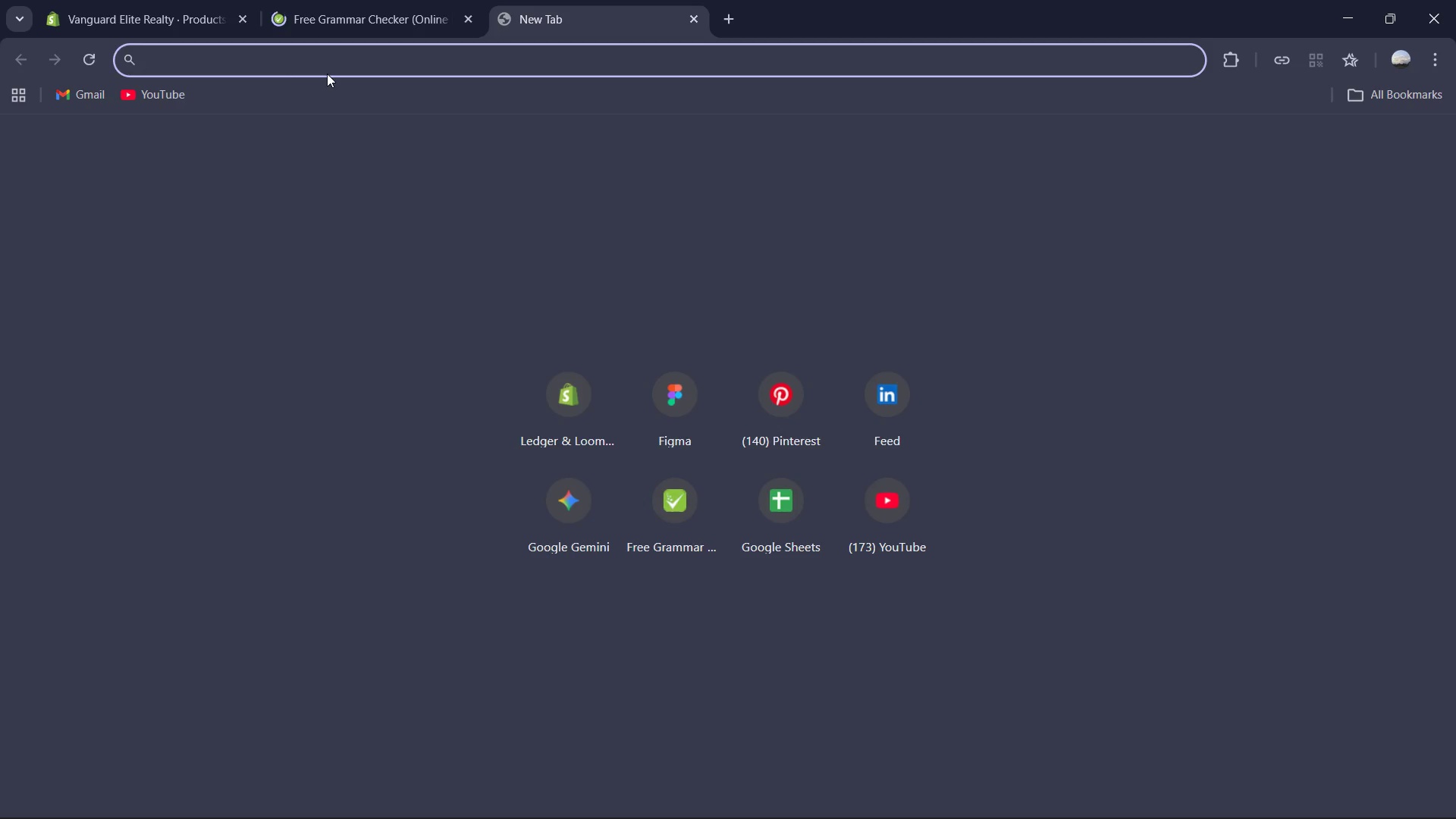 
type(fr)
 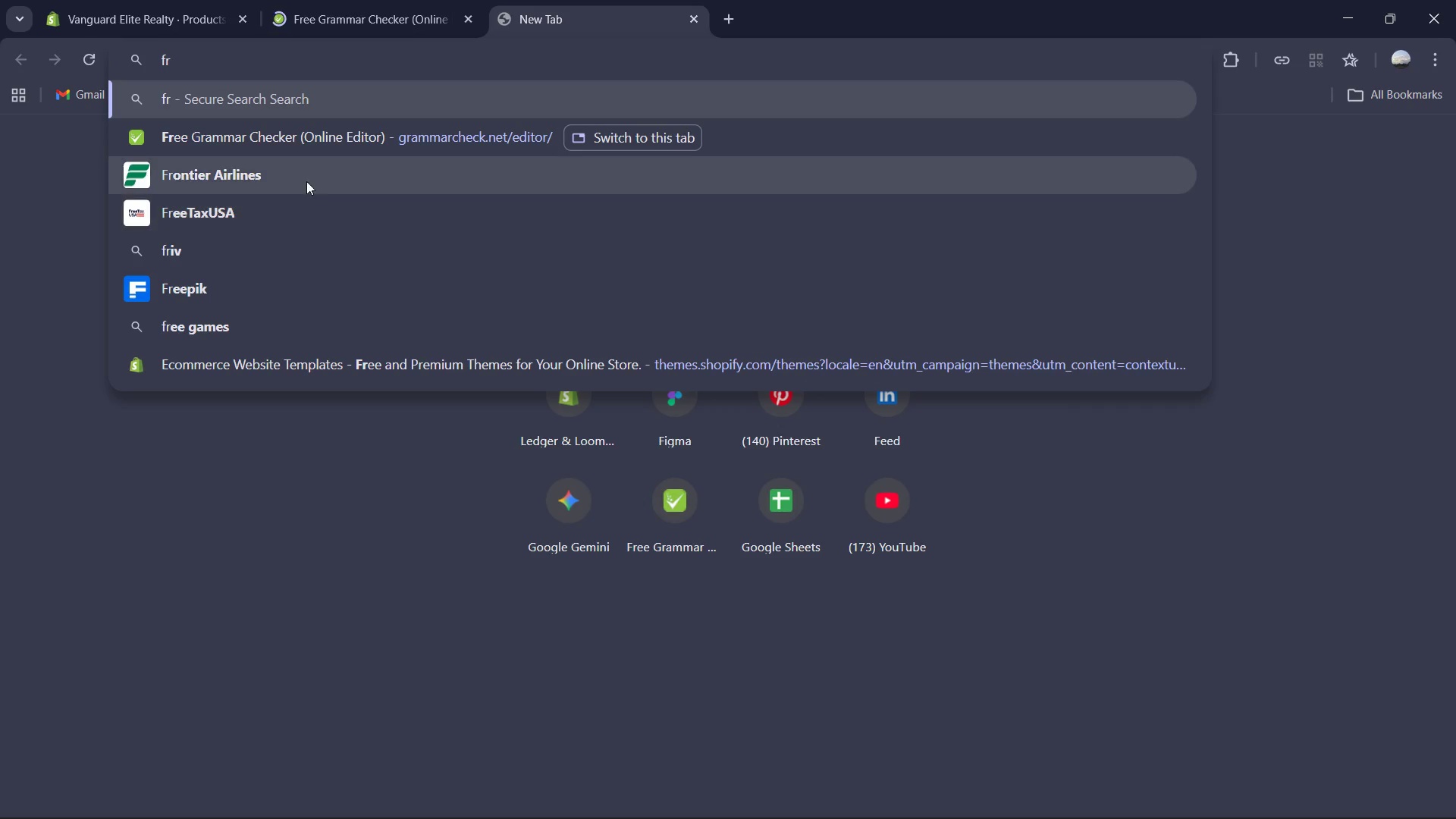 
left_click([321, 137])
 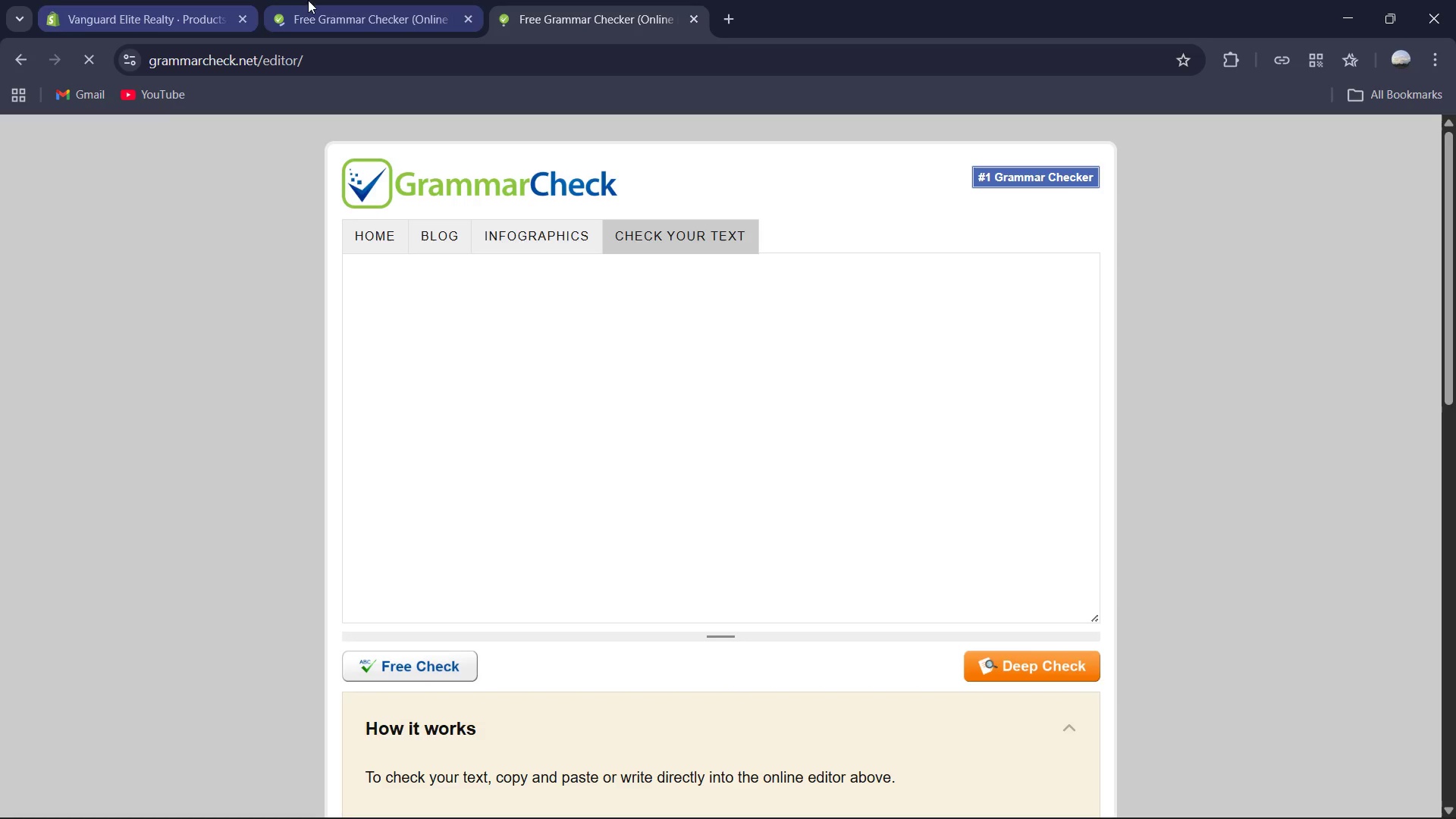 
left_click([149, 0])
 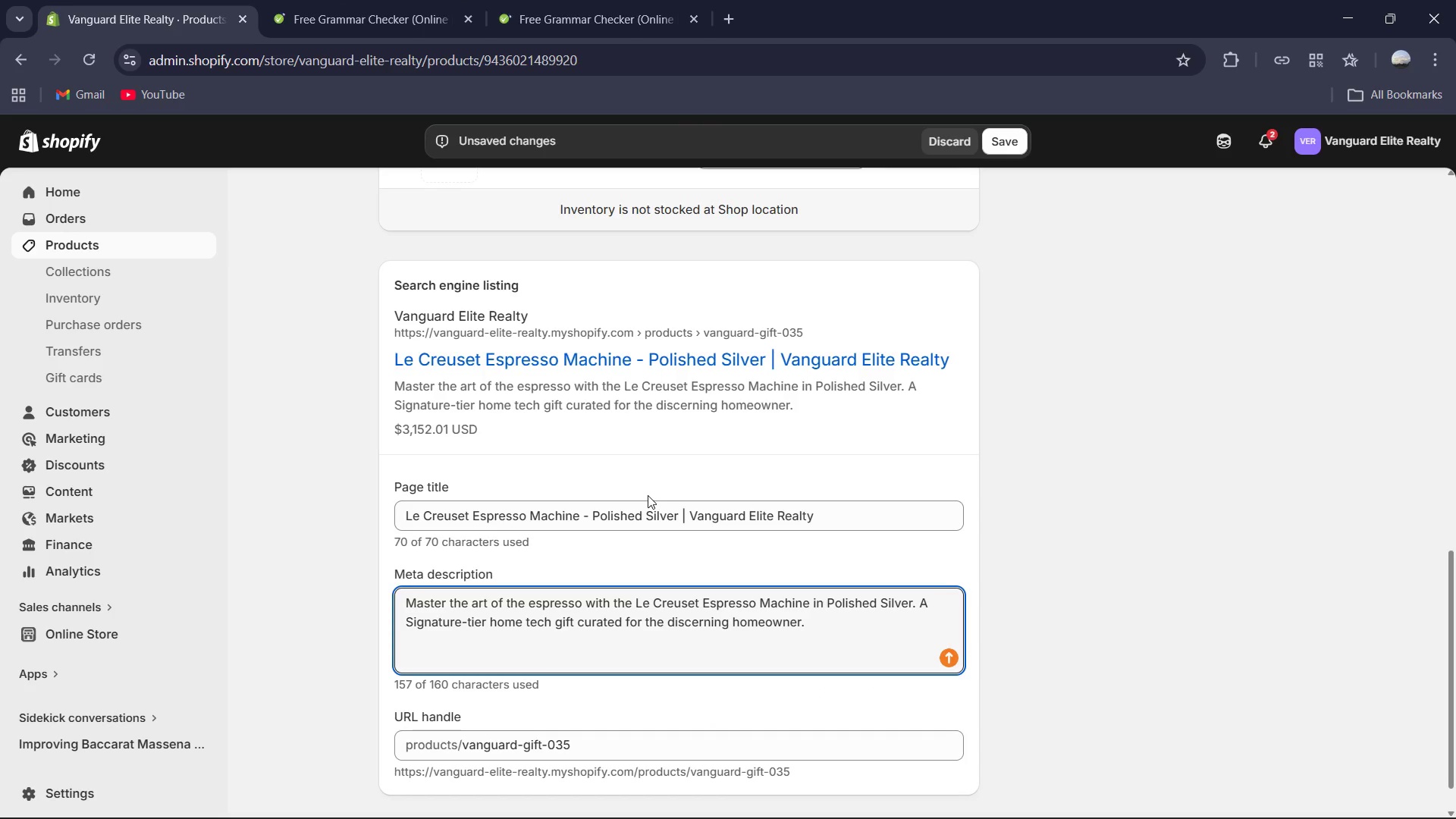 
scroll: coordinate [648, 491], scroll_direction: down, amount: 3.0
 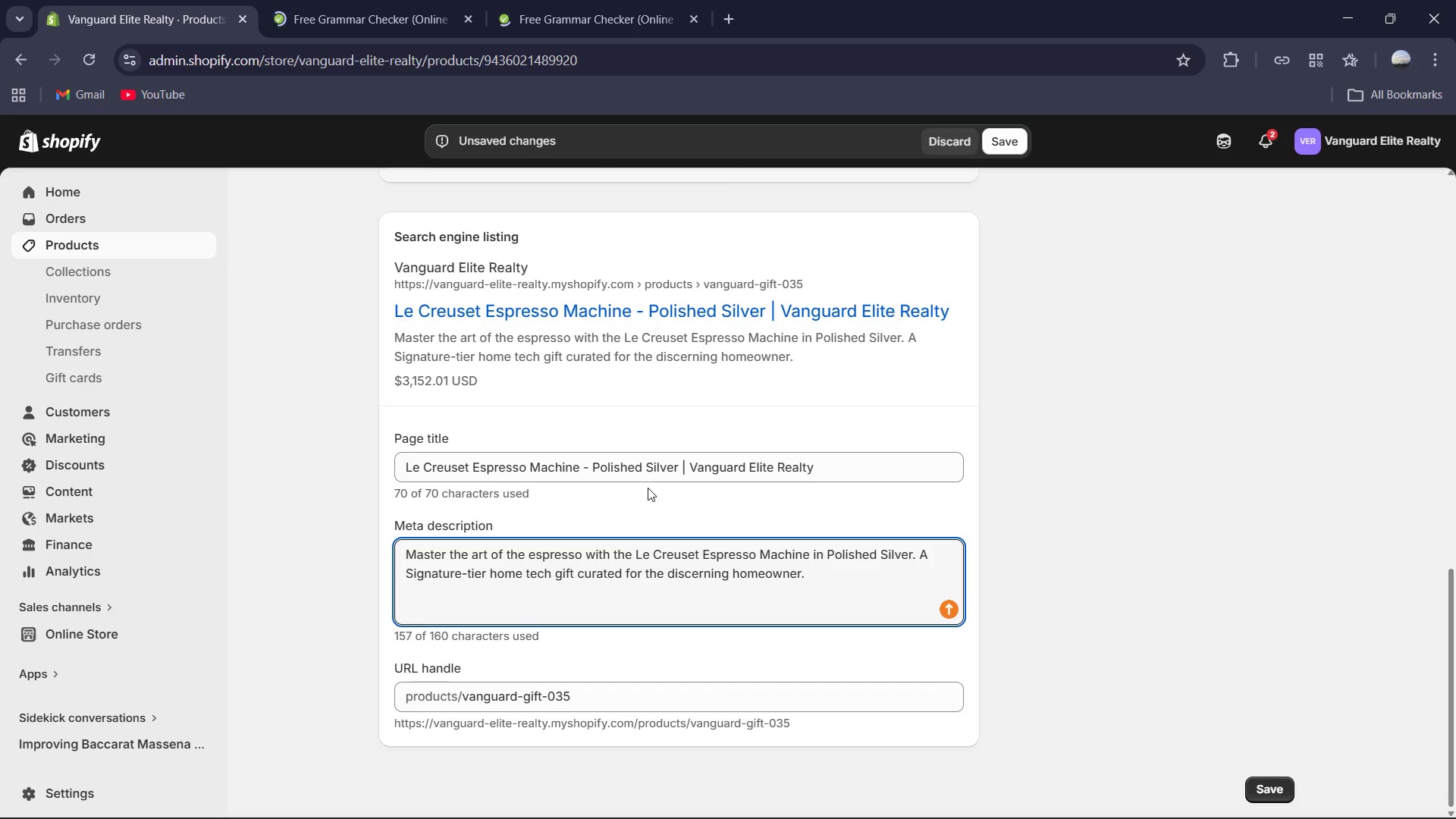 
scroll: coordinate [648, 488], scroll_direction: up, amount: 3.0
 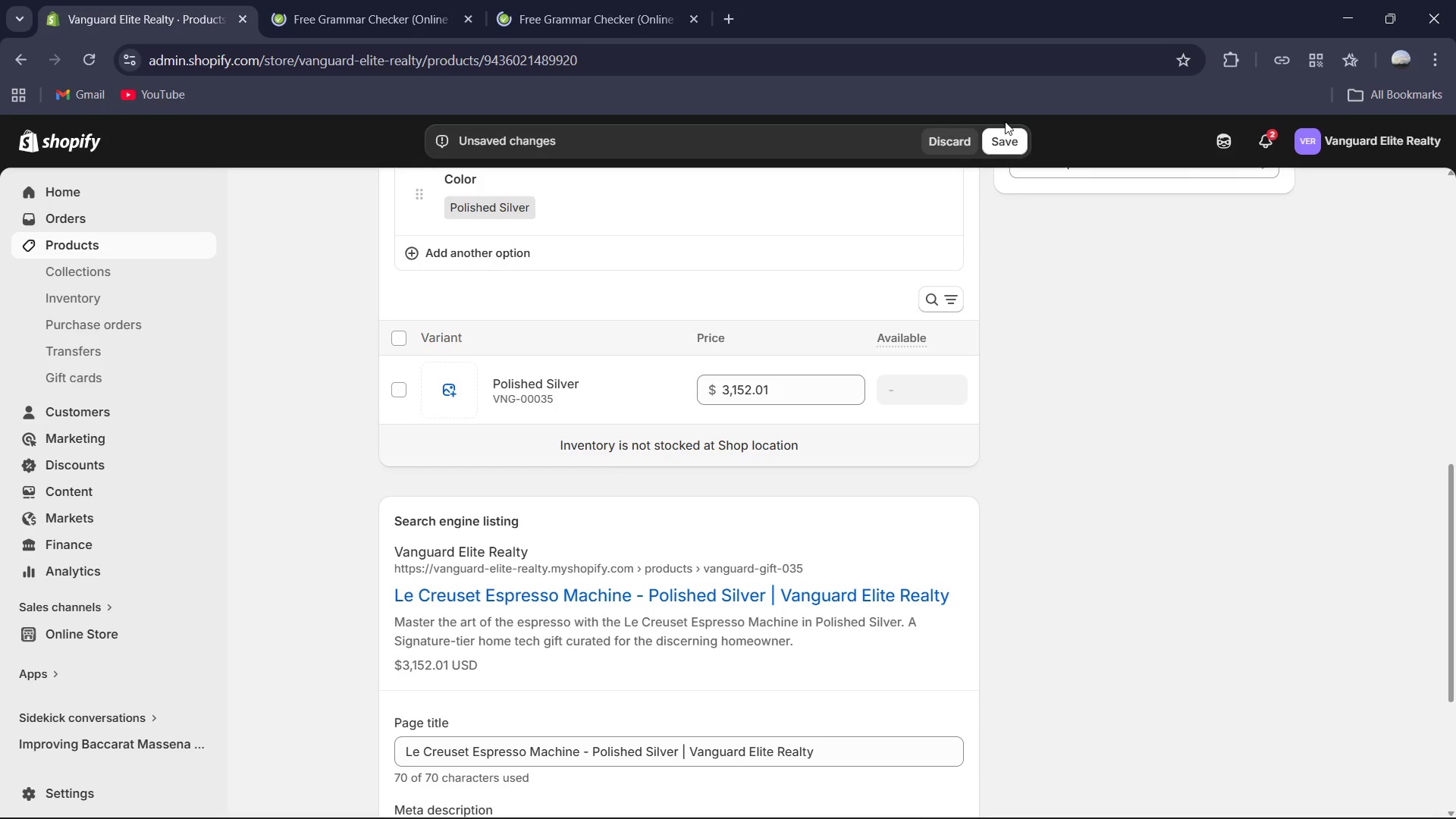 
left_click([993, 142])
 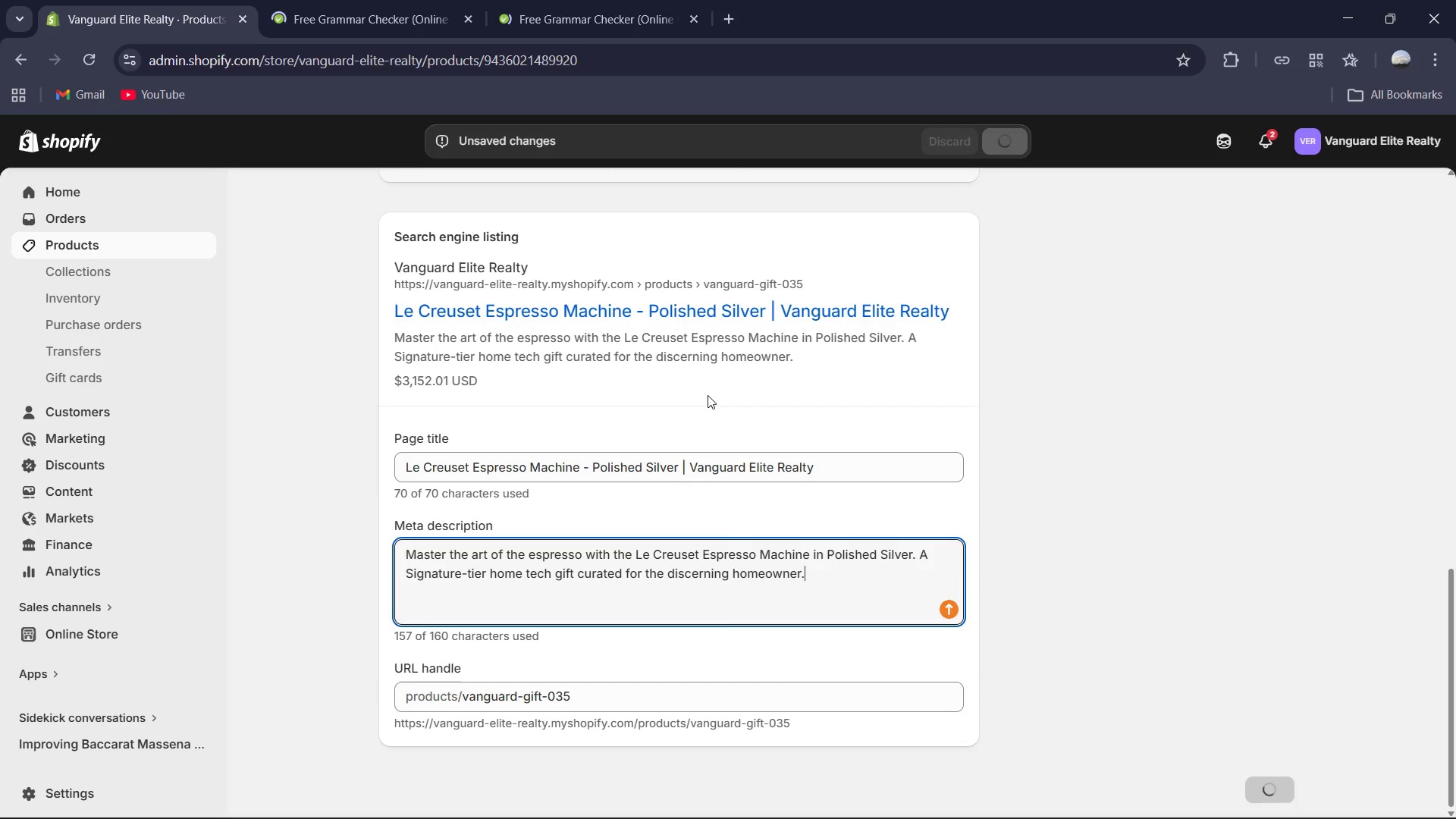 
scroll: coordinate [733, 421], scroll_direction: up, amount: 5.0
 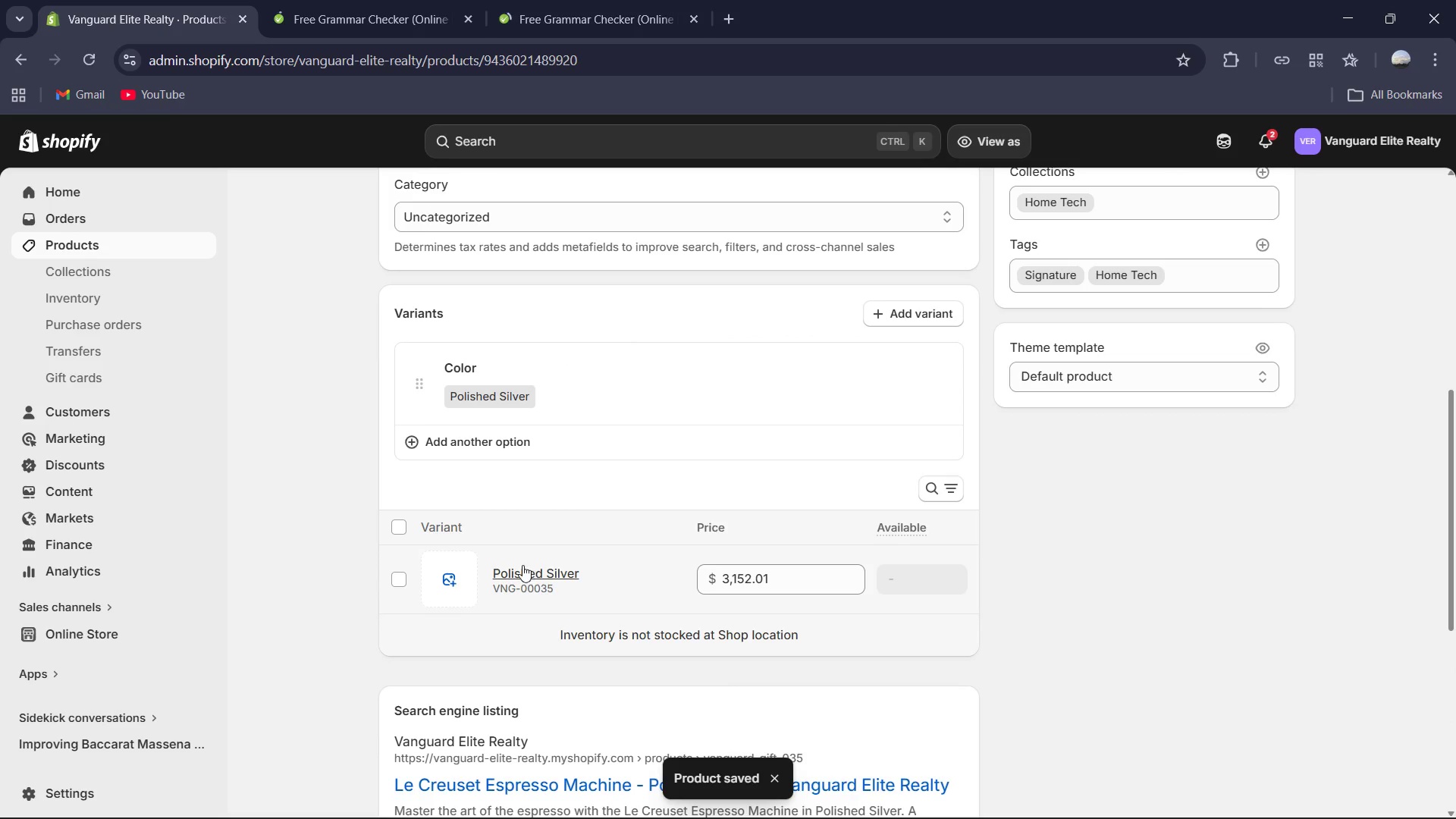 
left_click([519, 566])
 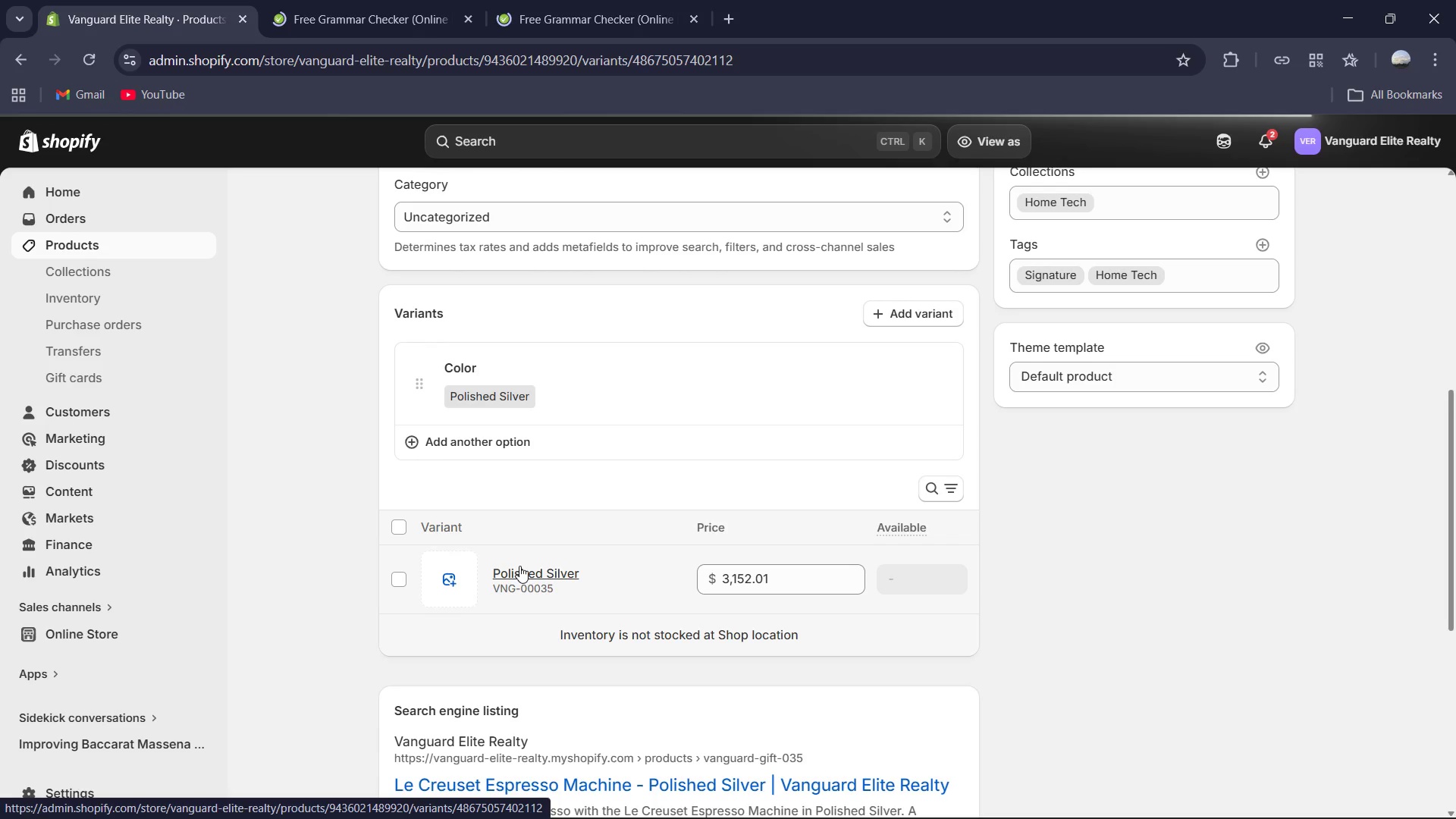 
wait(5.28)
 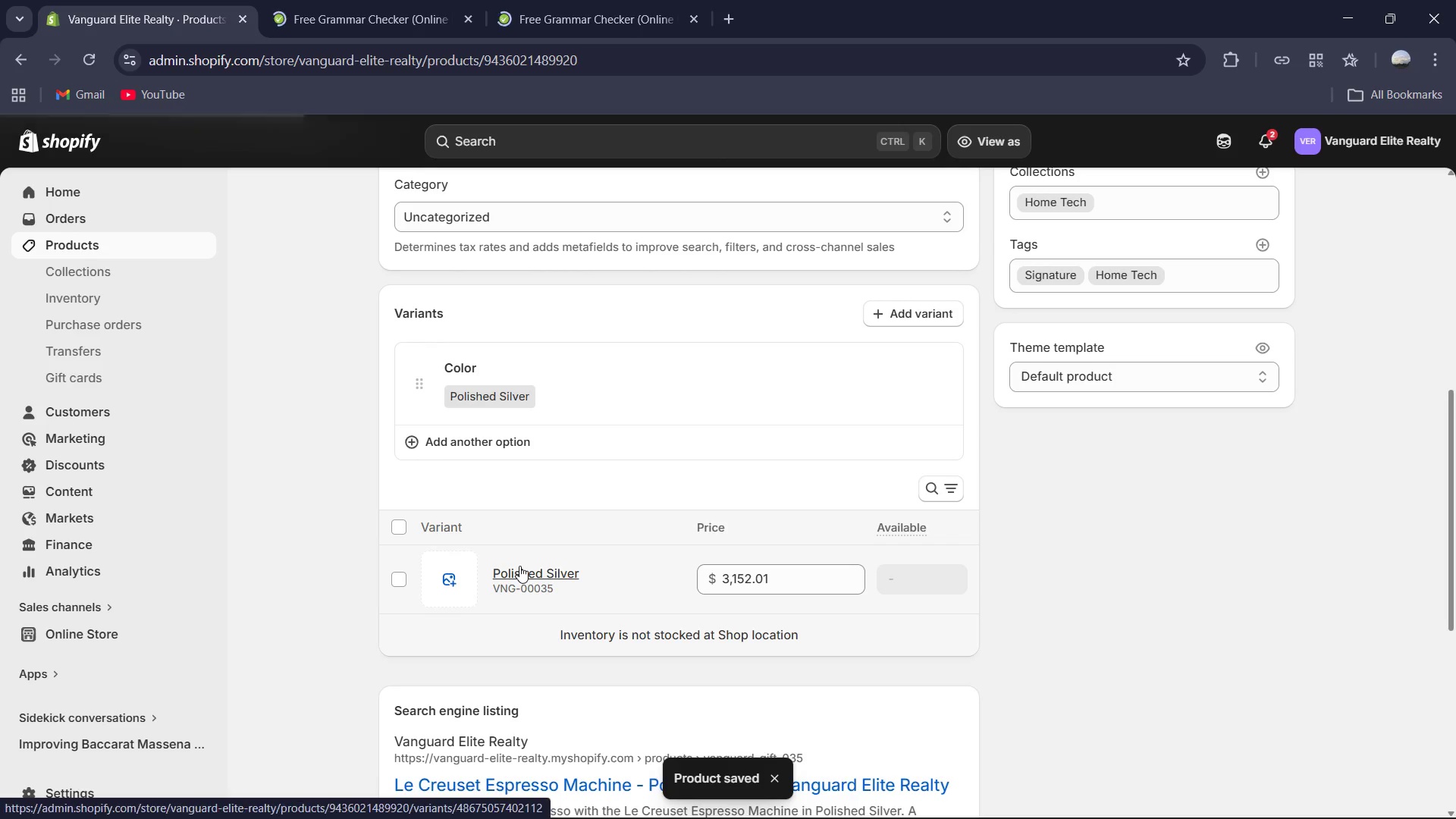 
scroll: coordinate [519, 566], scroll_direction: down, amount: 3.0
 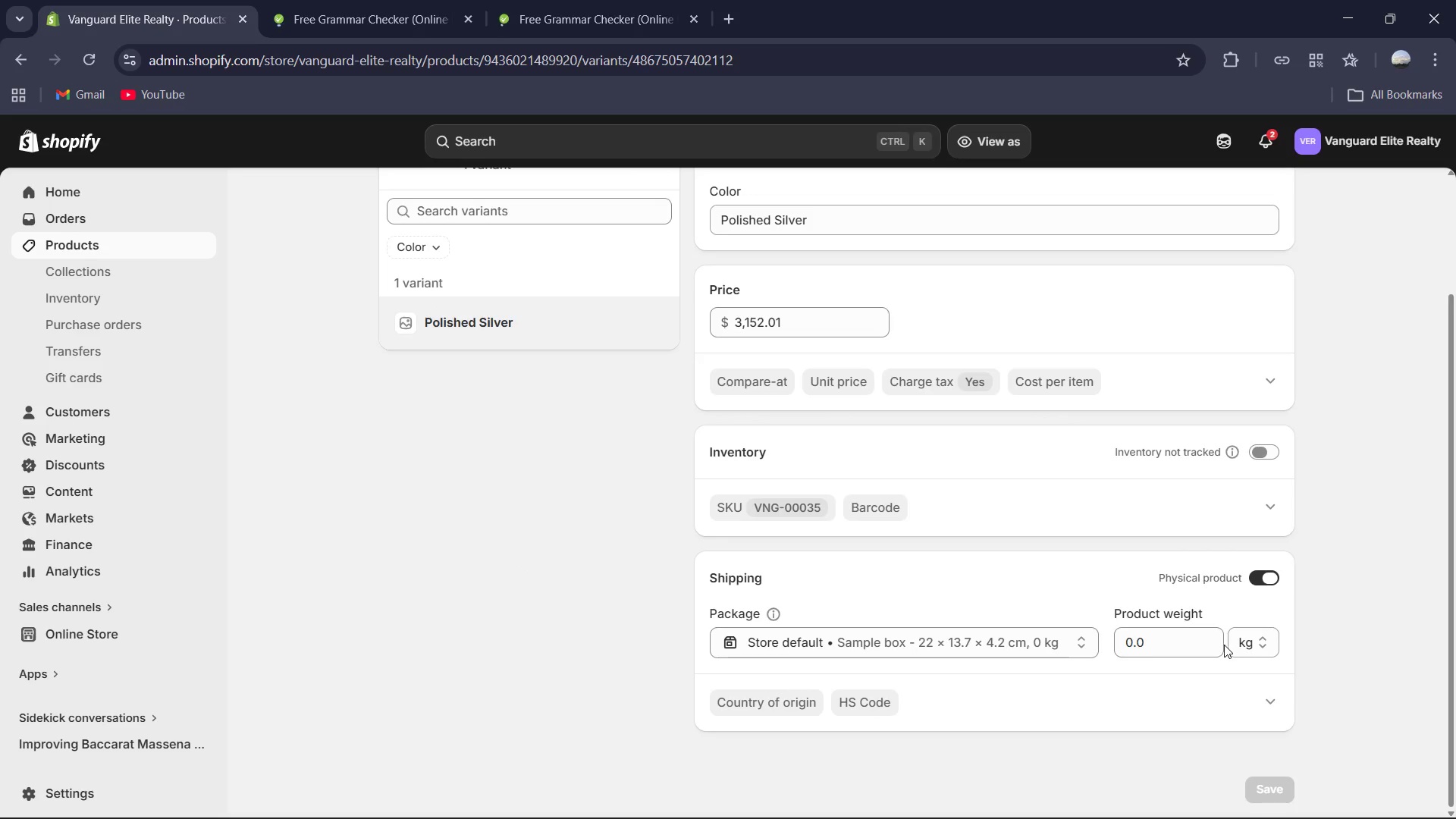 
left_click([1193, 632])
 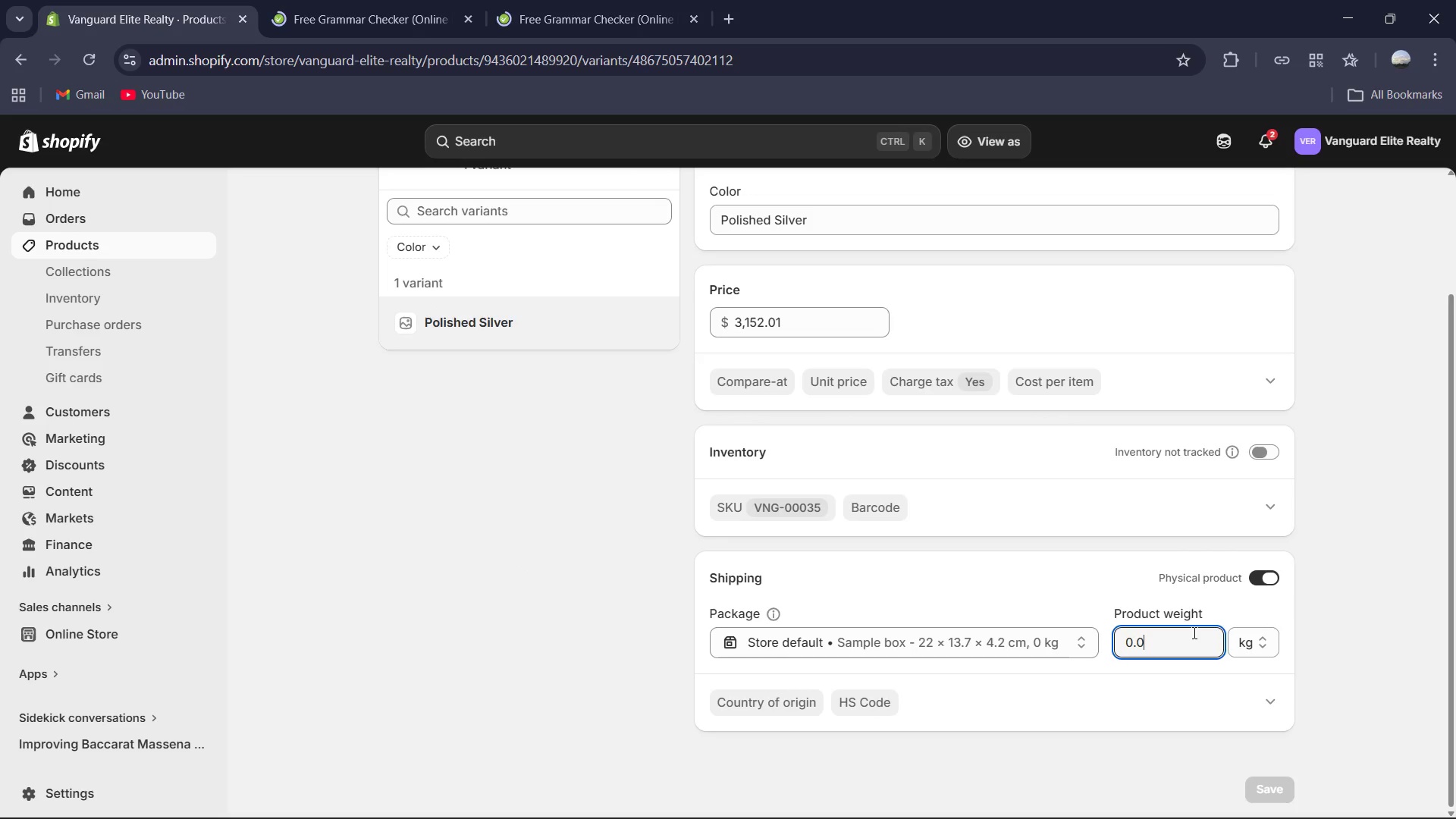 
key(Control+A)
 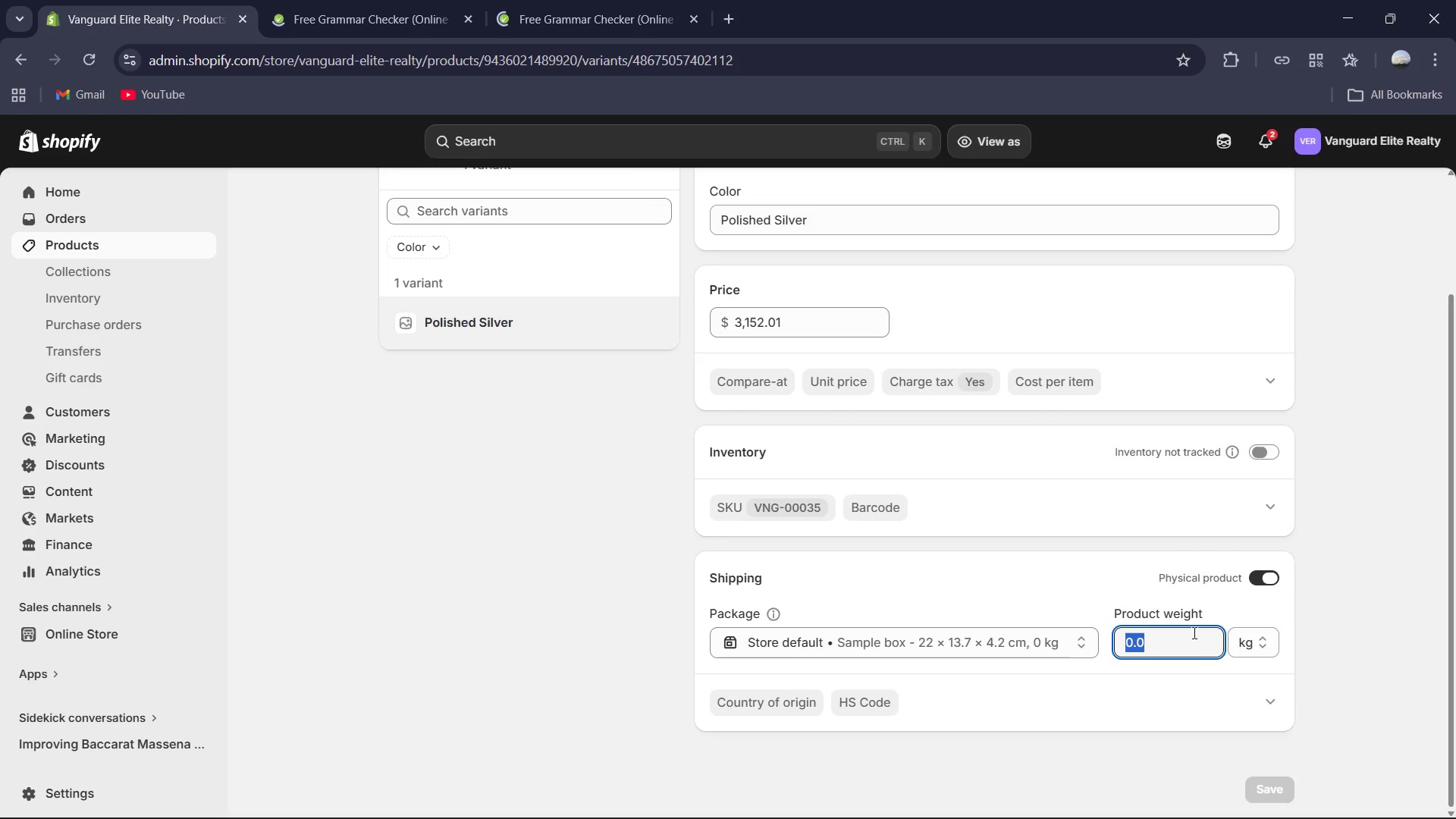 
key(Numpad1)
 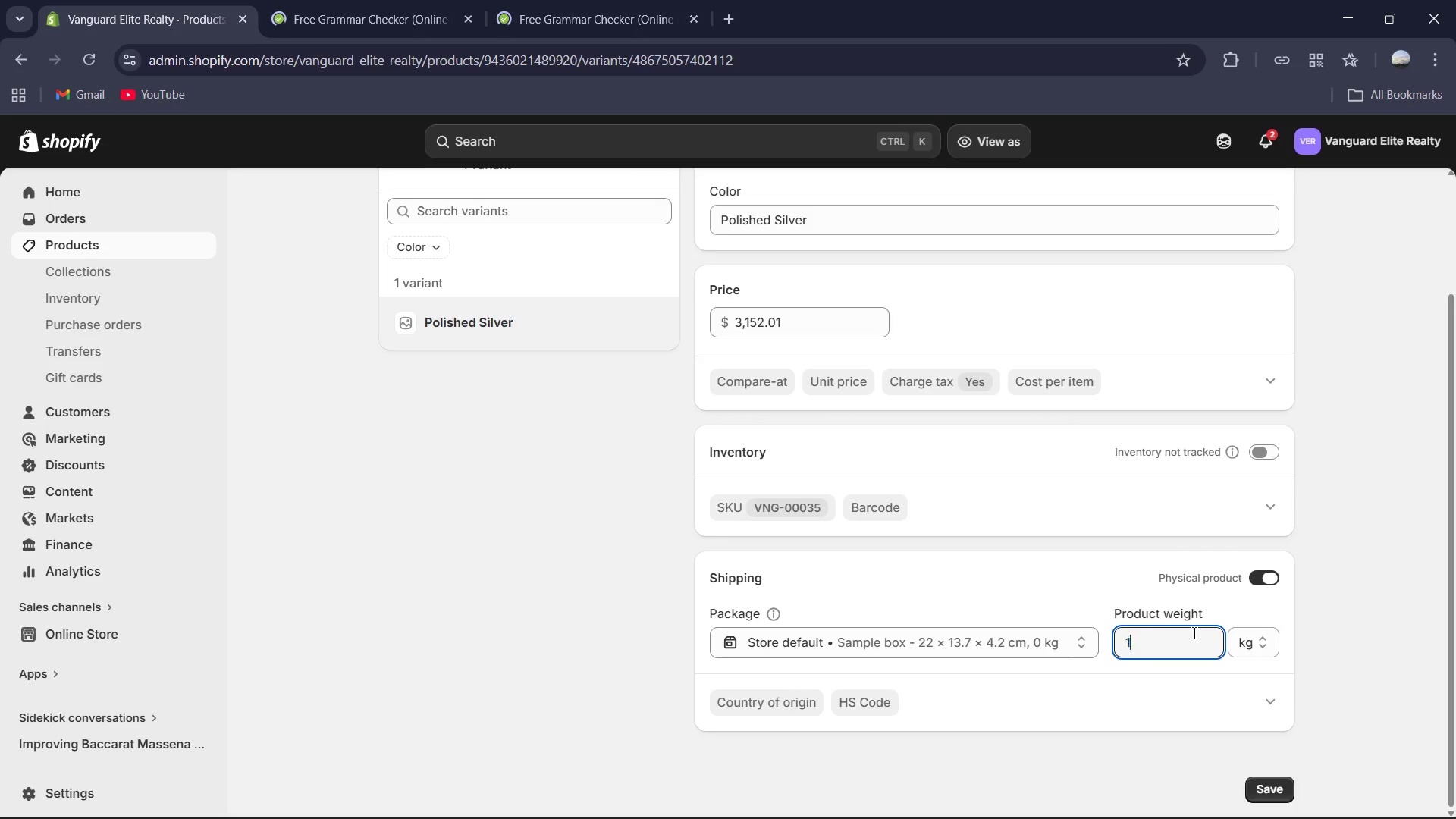 
key(Numpad4)
 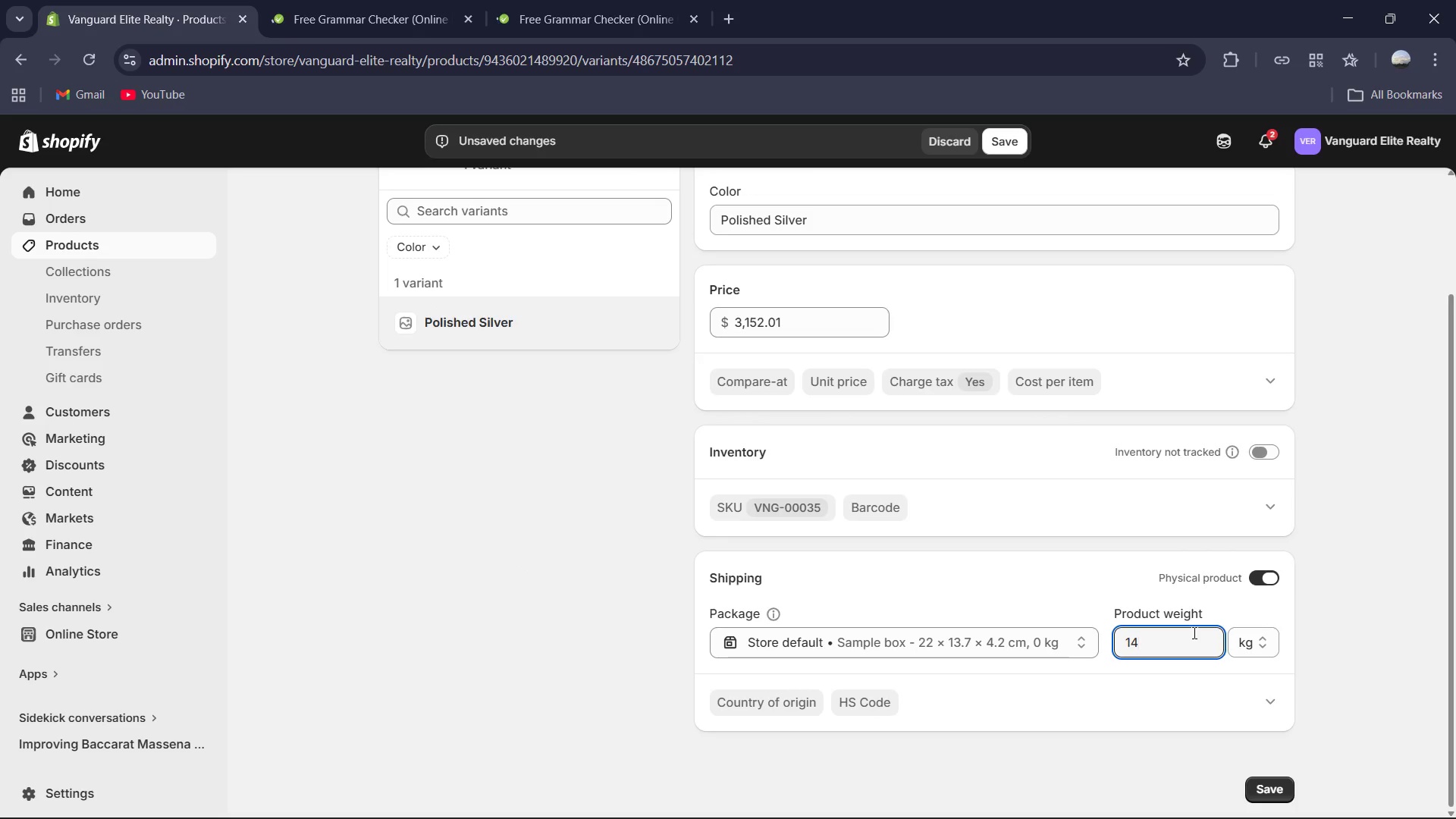 
key(NumpadDecimal)
 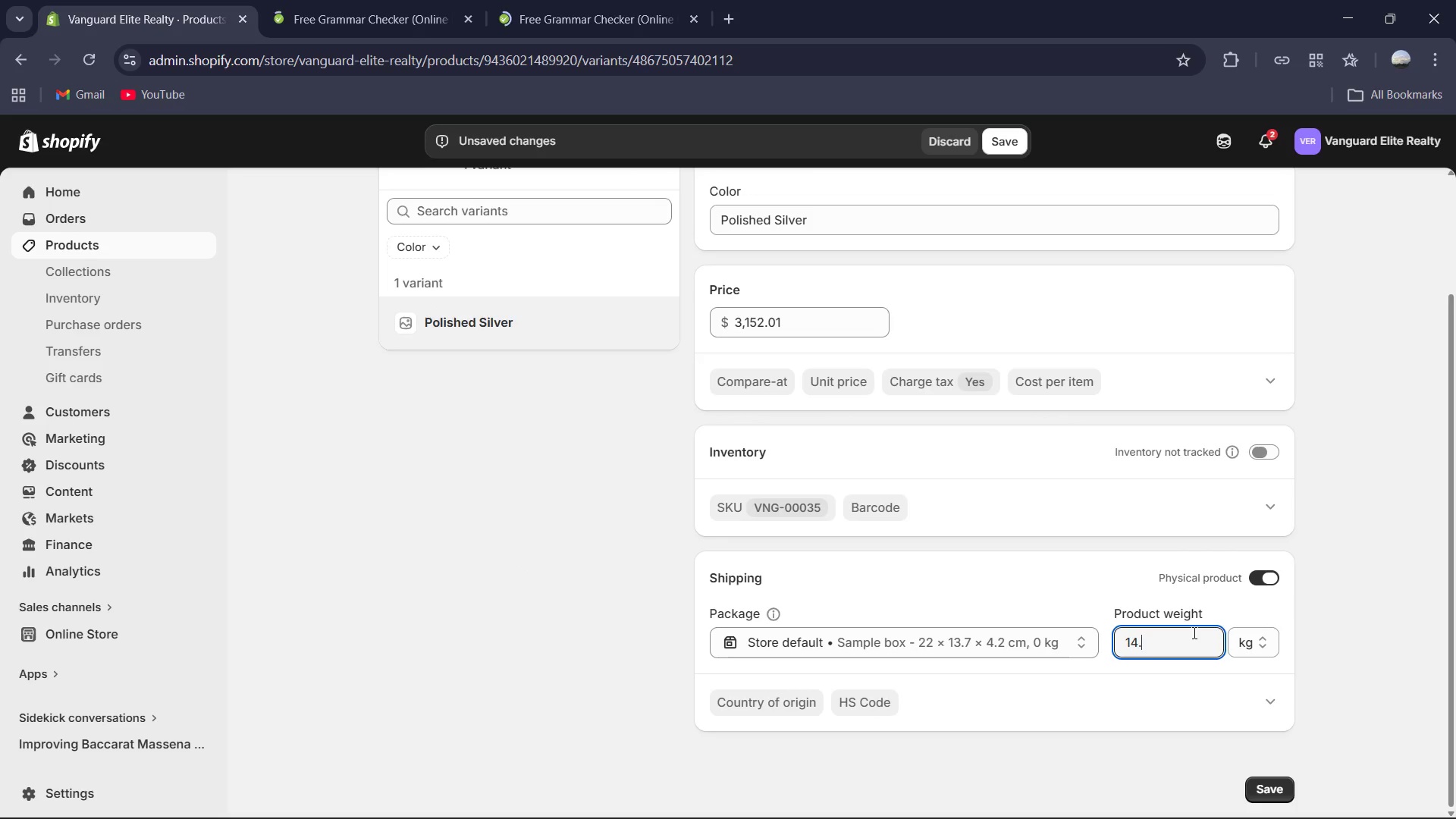 
key(Numpad5)
 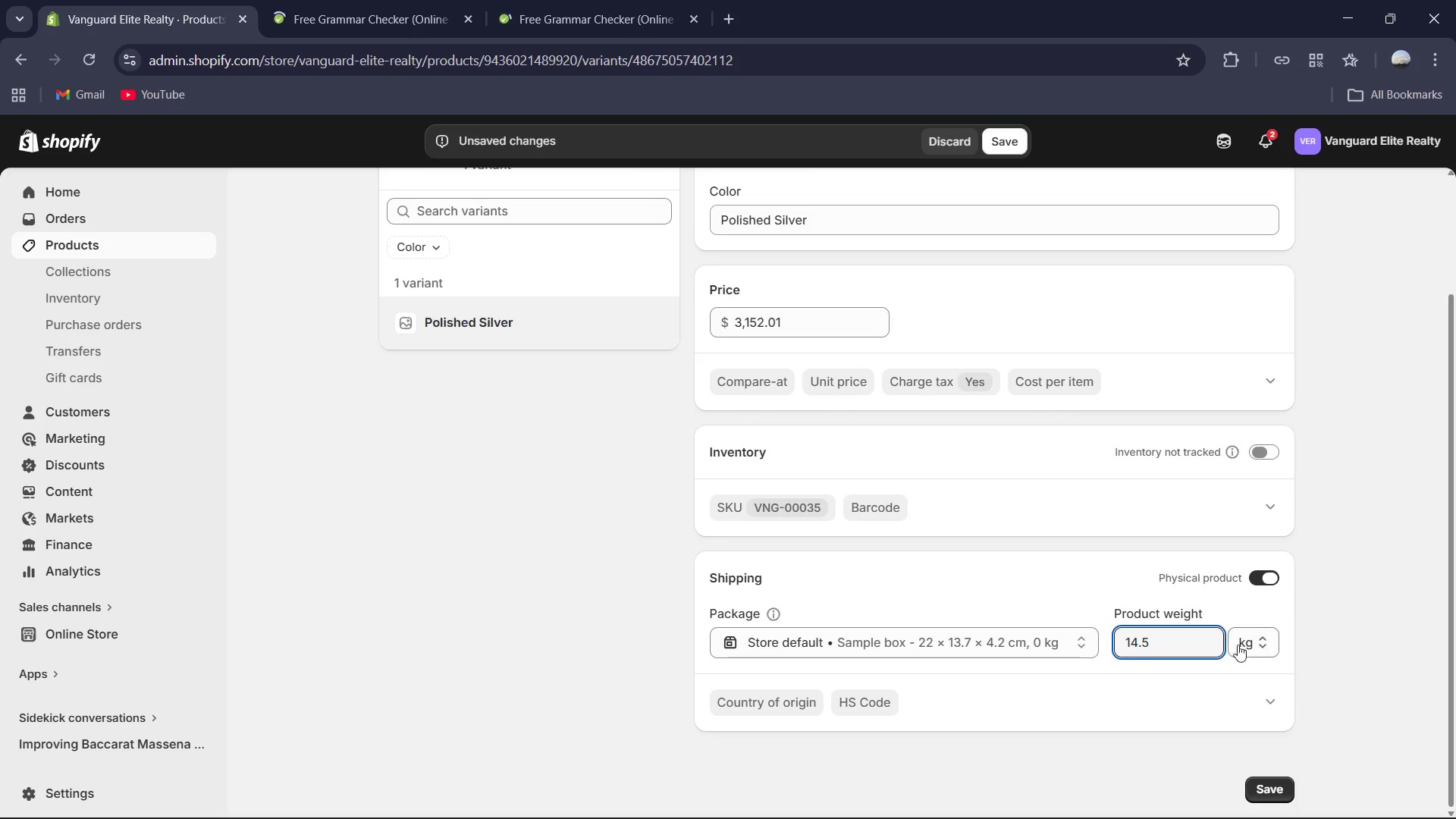 
left_click([1255, 650])
 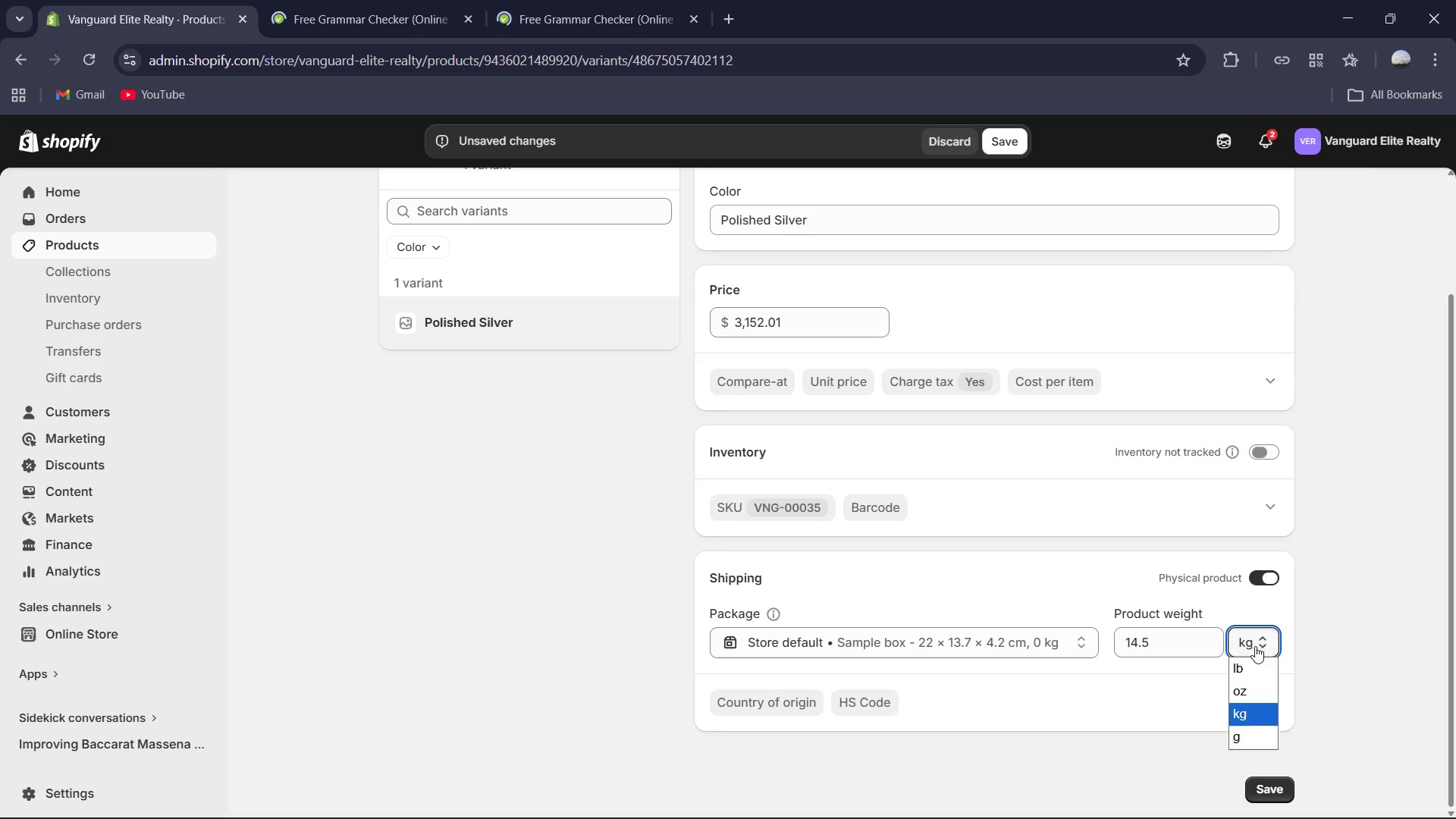 
left_click([1254, 660])
 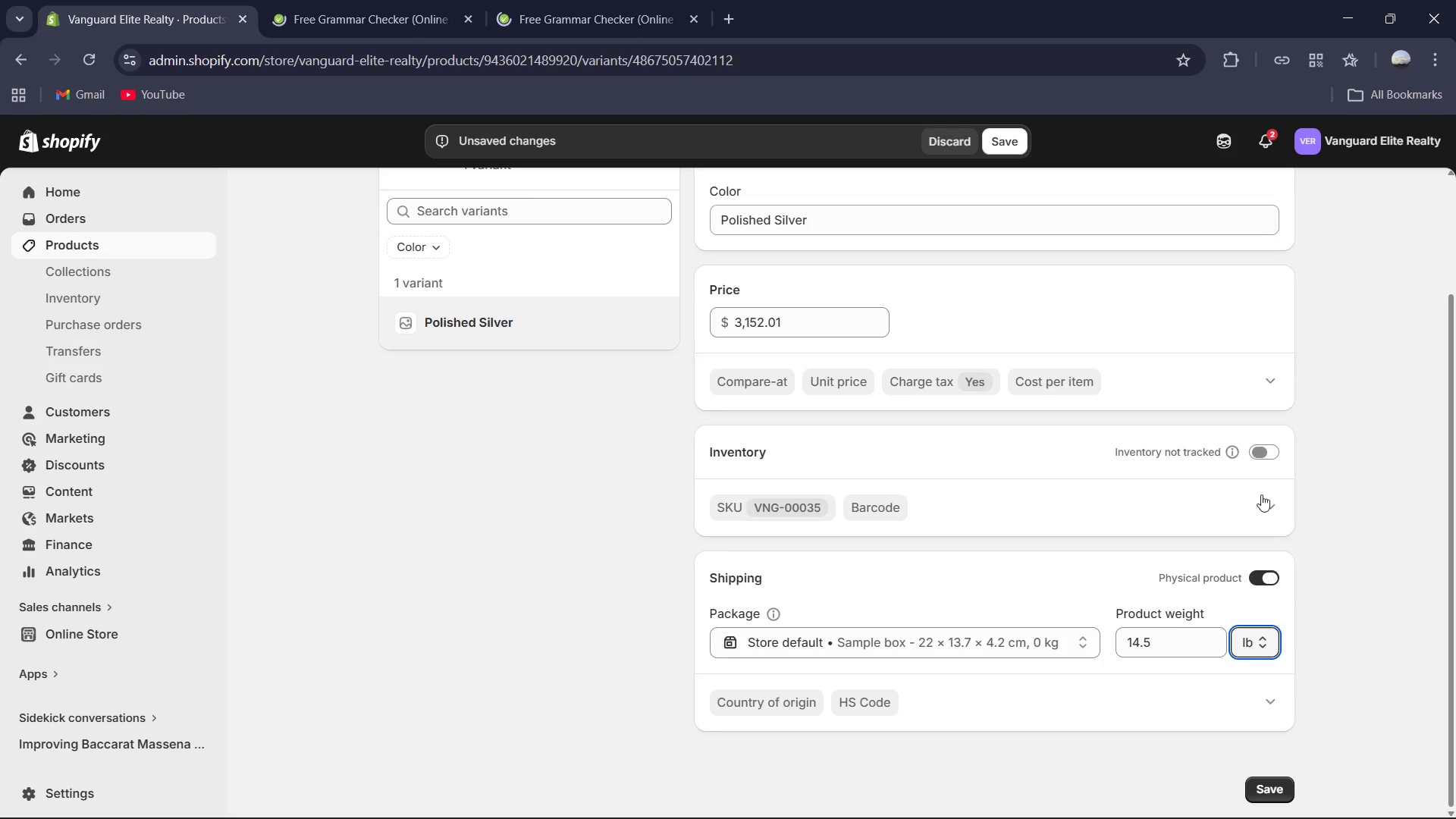 
left_click([1269, 444])
 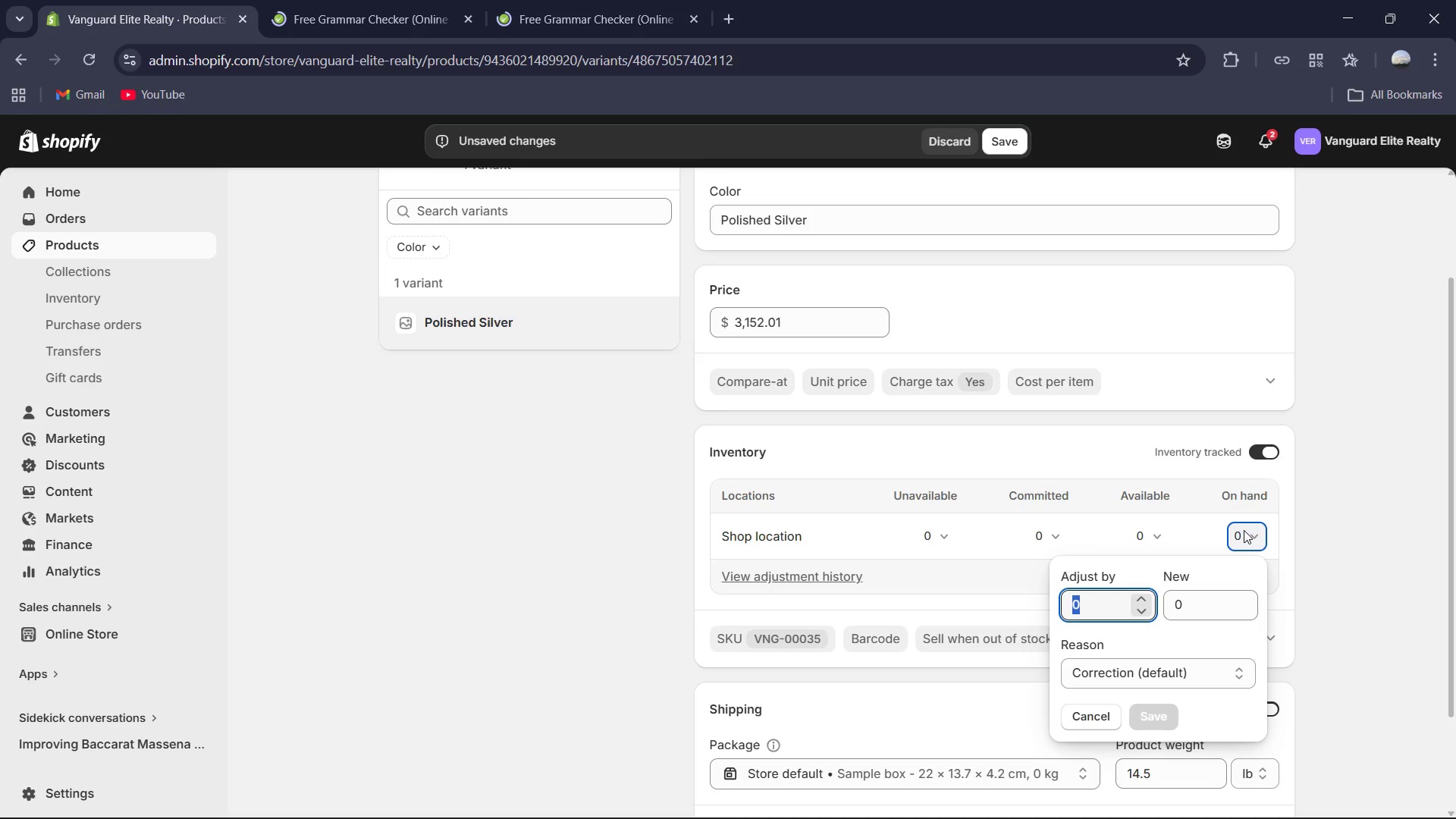 
key(Numpad7)
 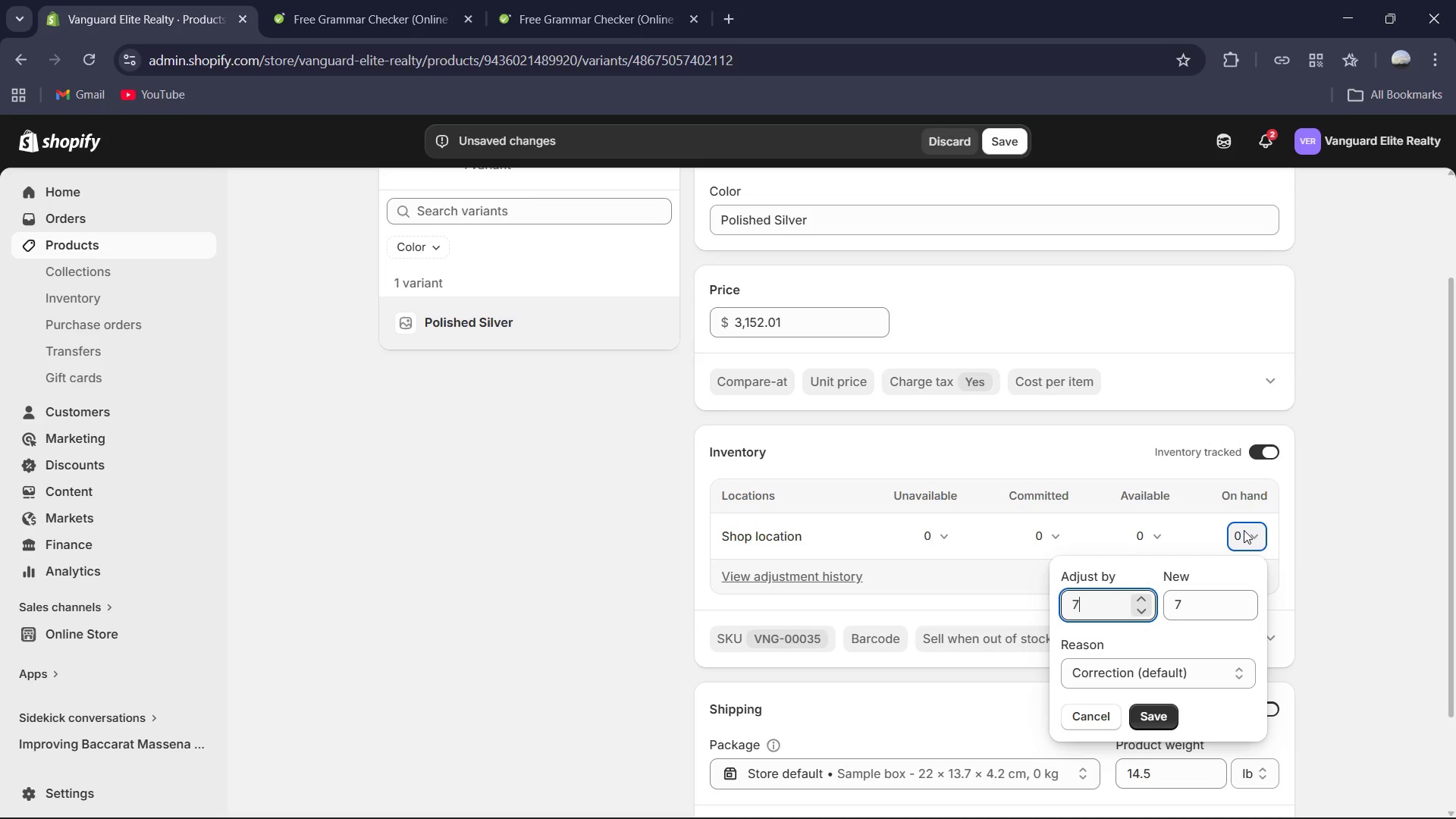 
key(Numpad9)
 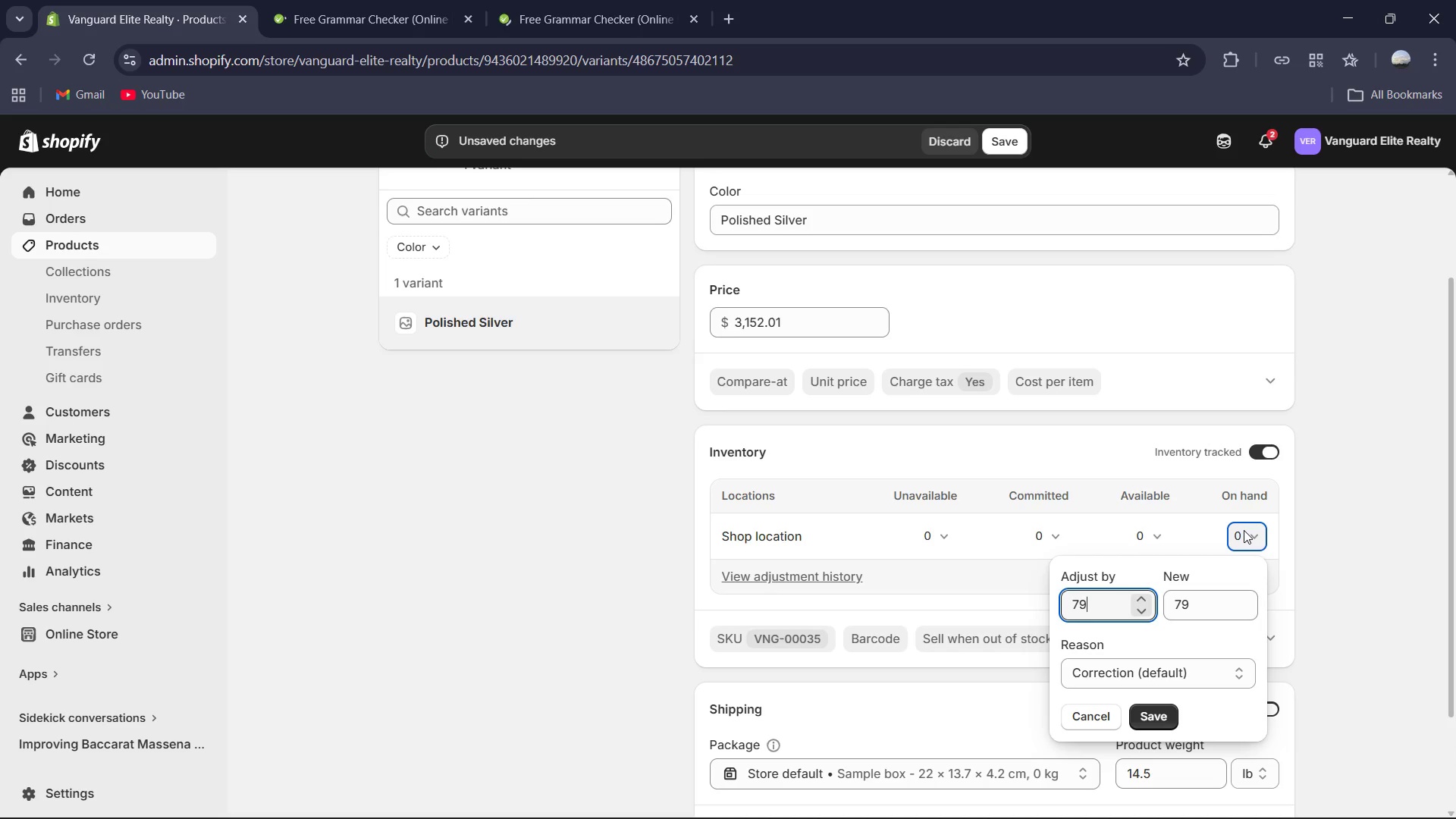 
key(Numpad6)
 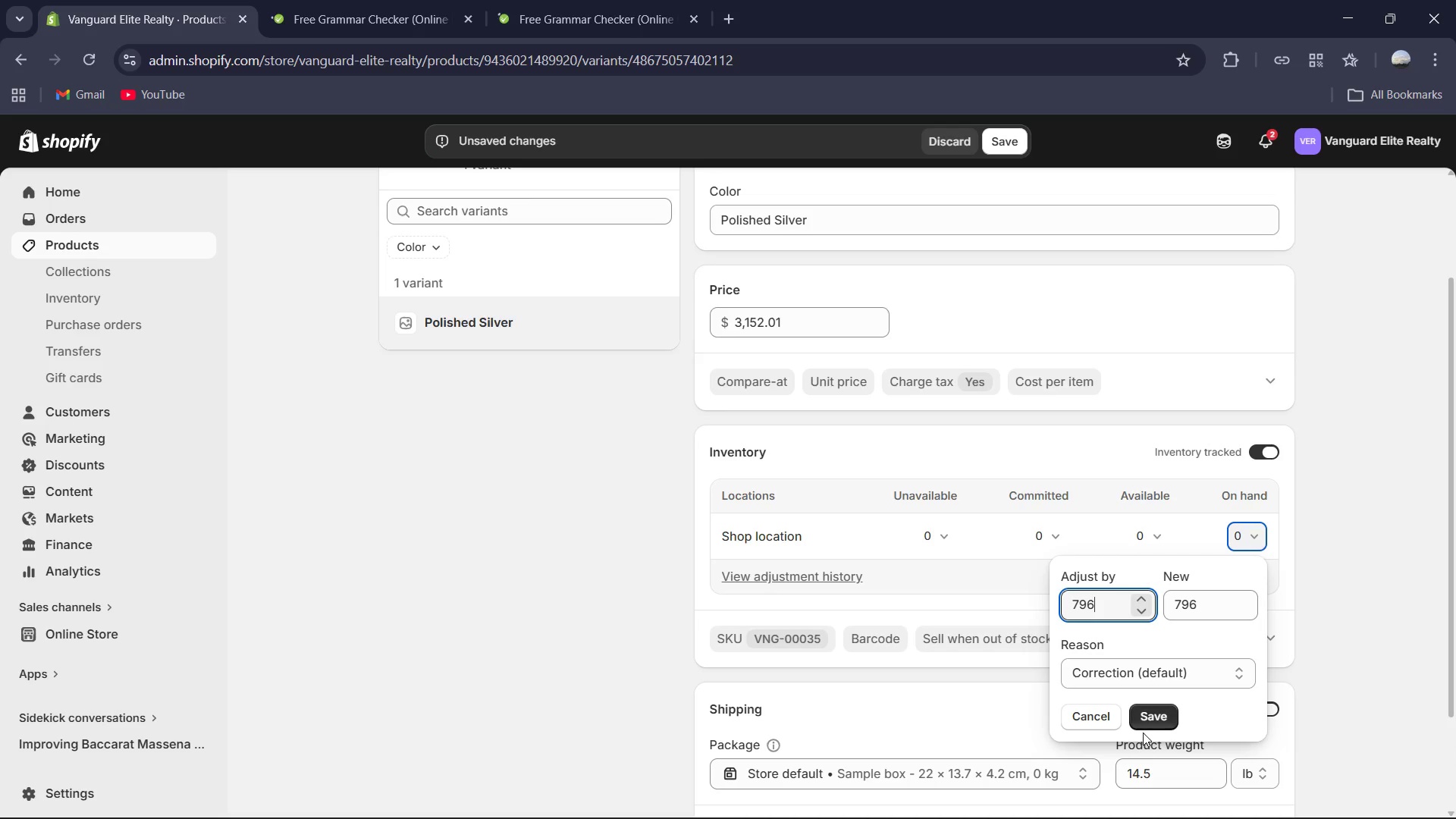 
left_click([1152, 717])
 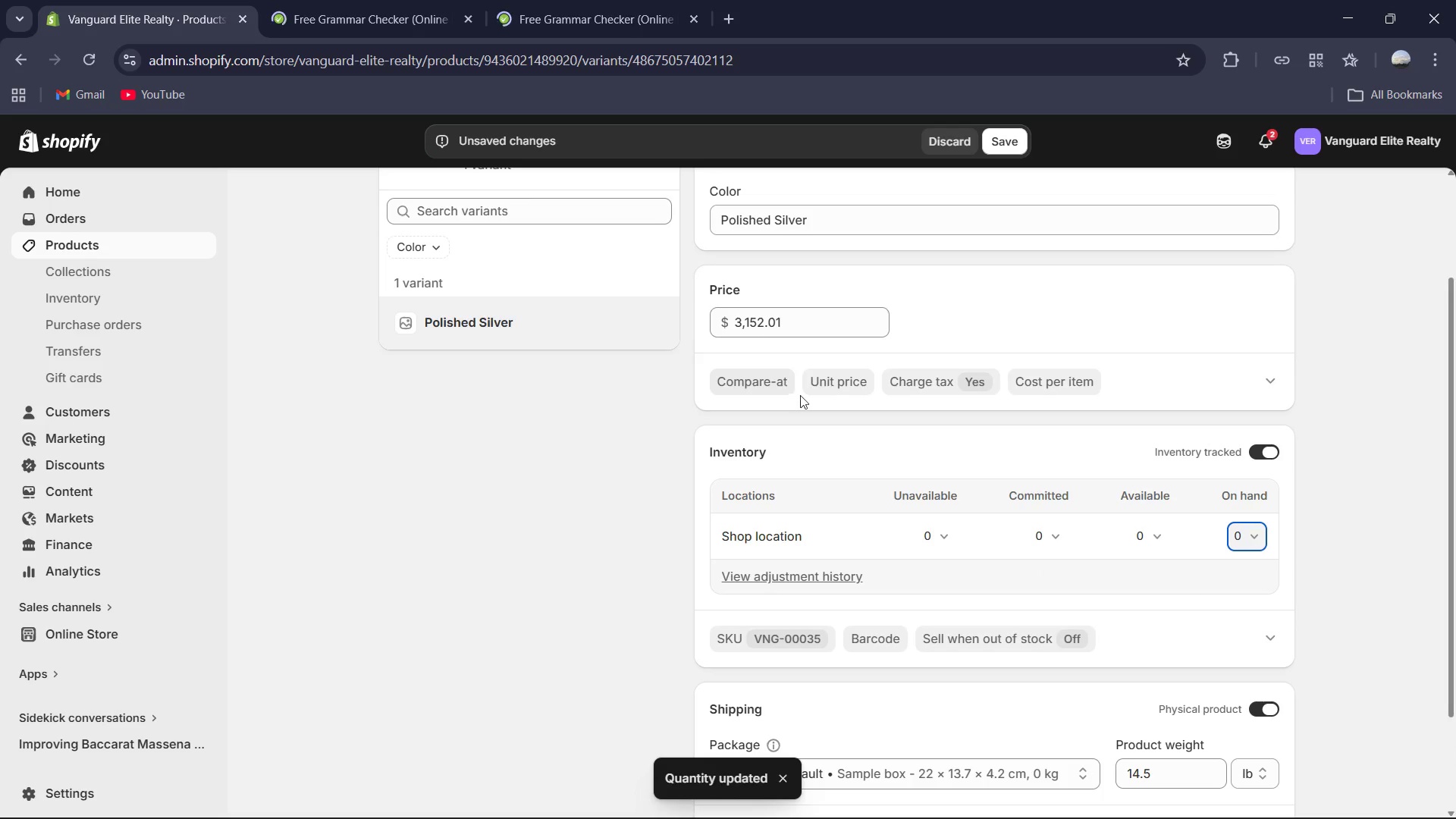 
scroll: coordinate [821, 413], scroll_direction: up, amount: 2.0
 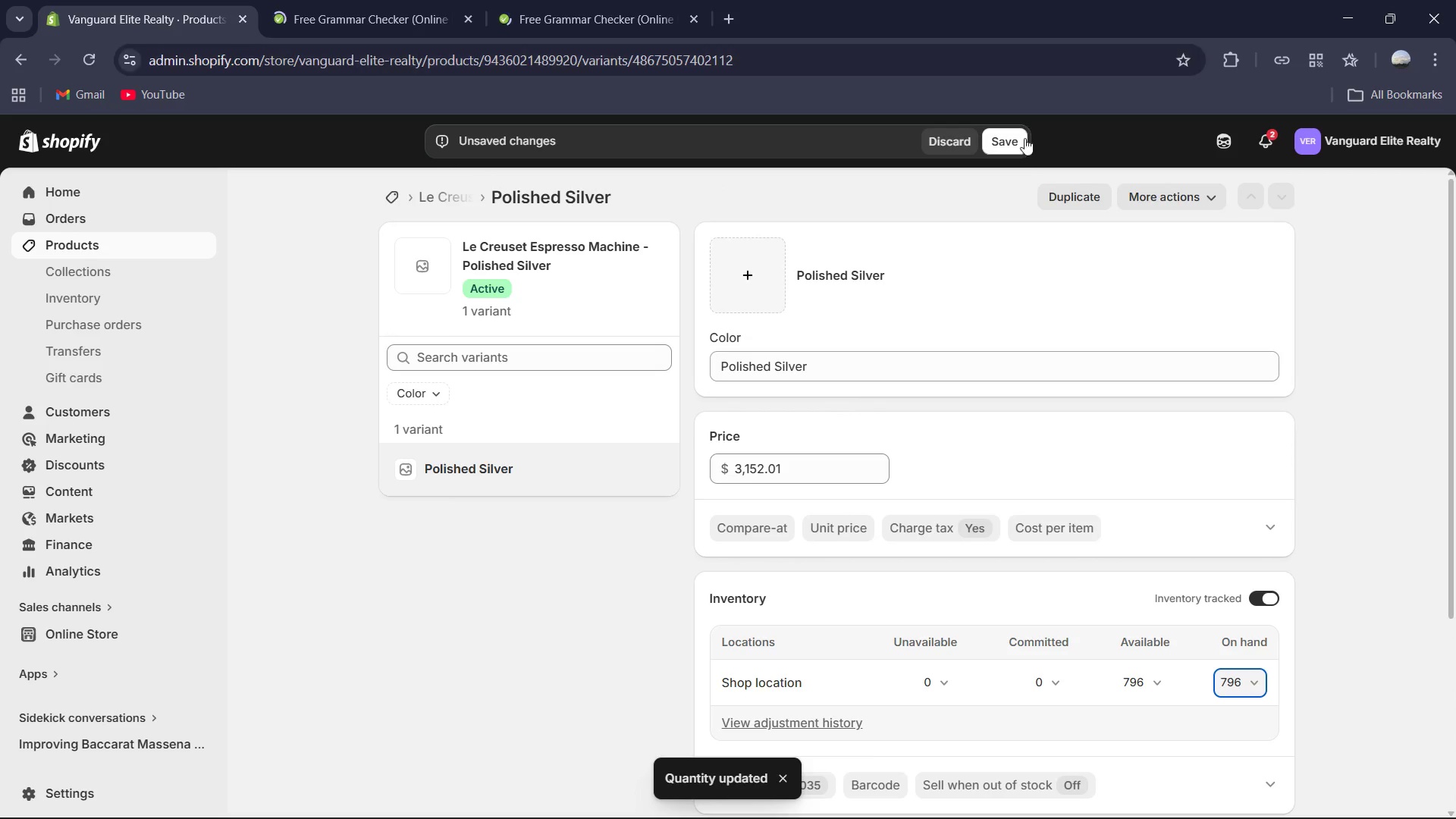 
left_click([1012, 144])
 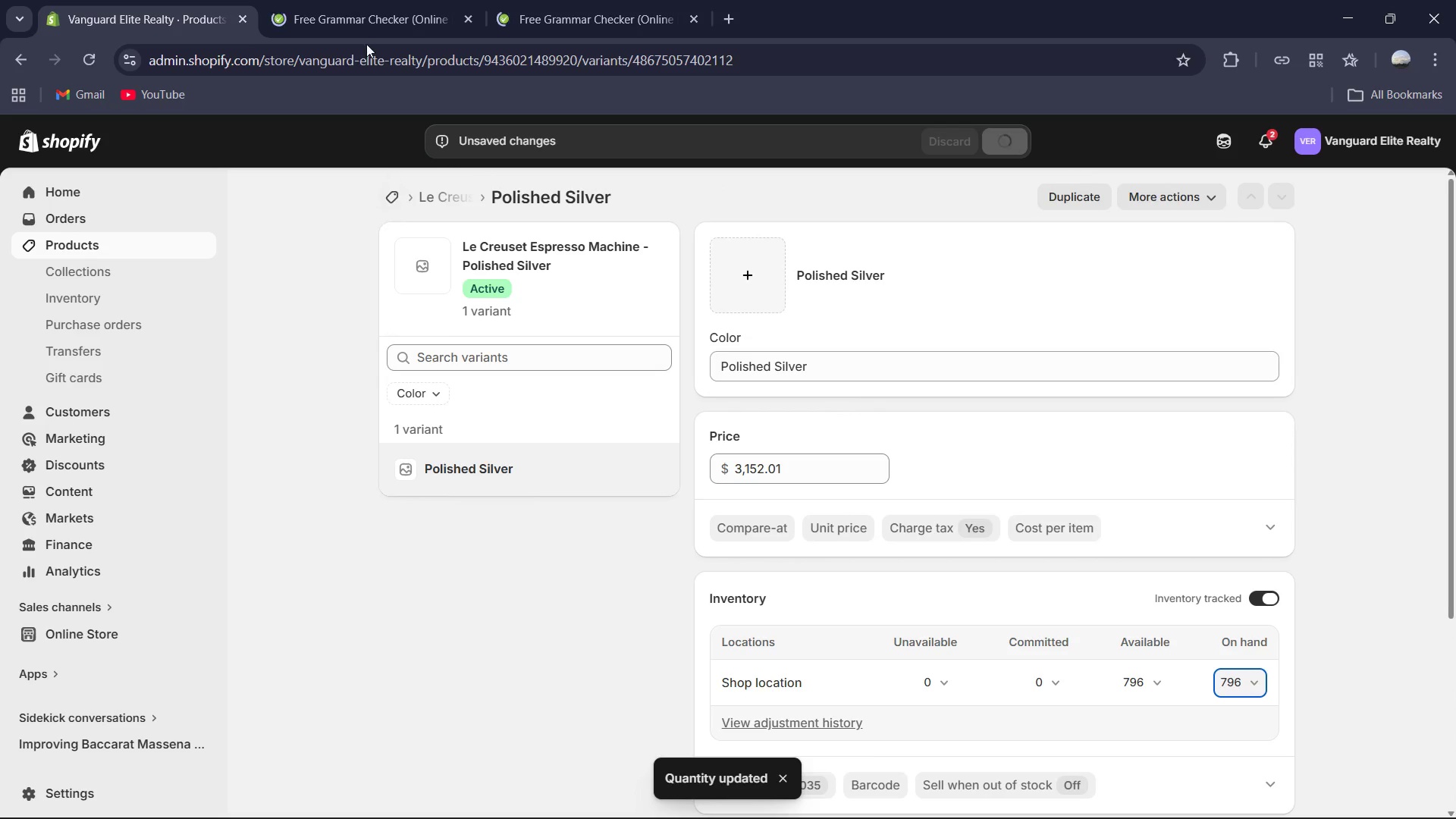 
left_click([337, 0])
 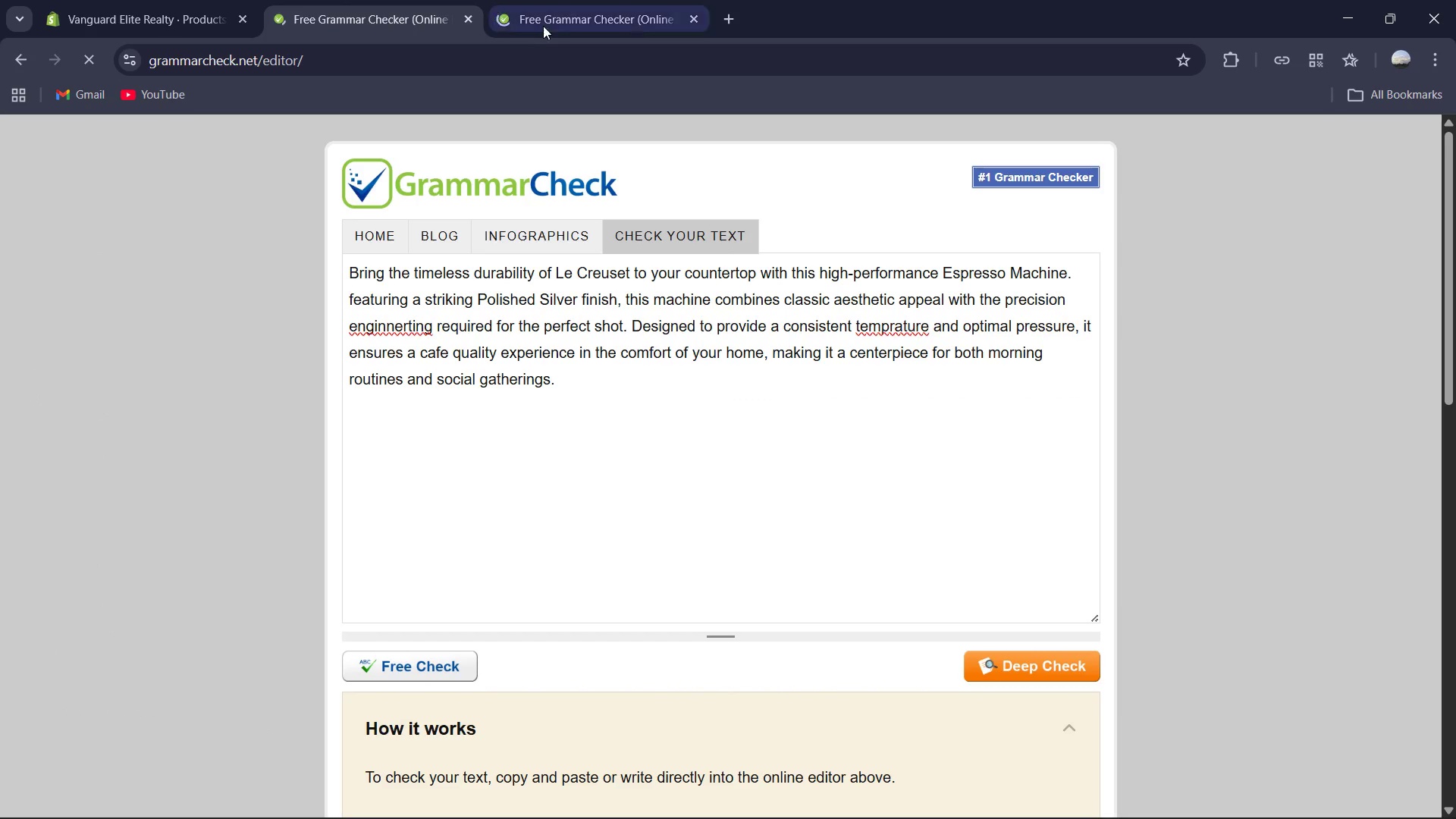 
left_click([562, 18])
 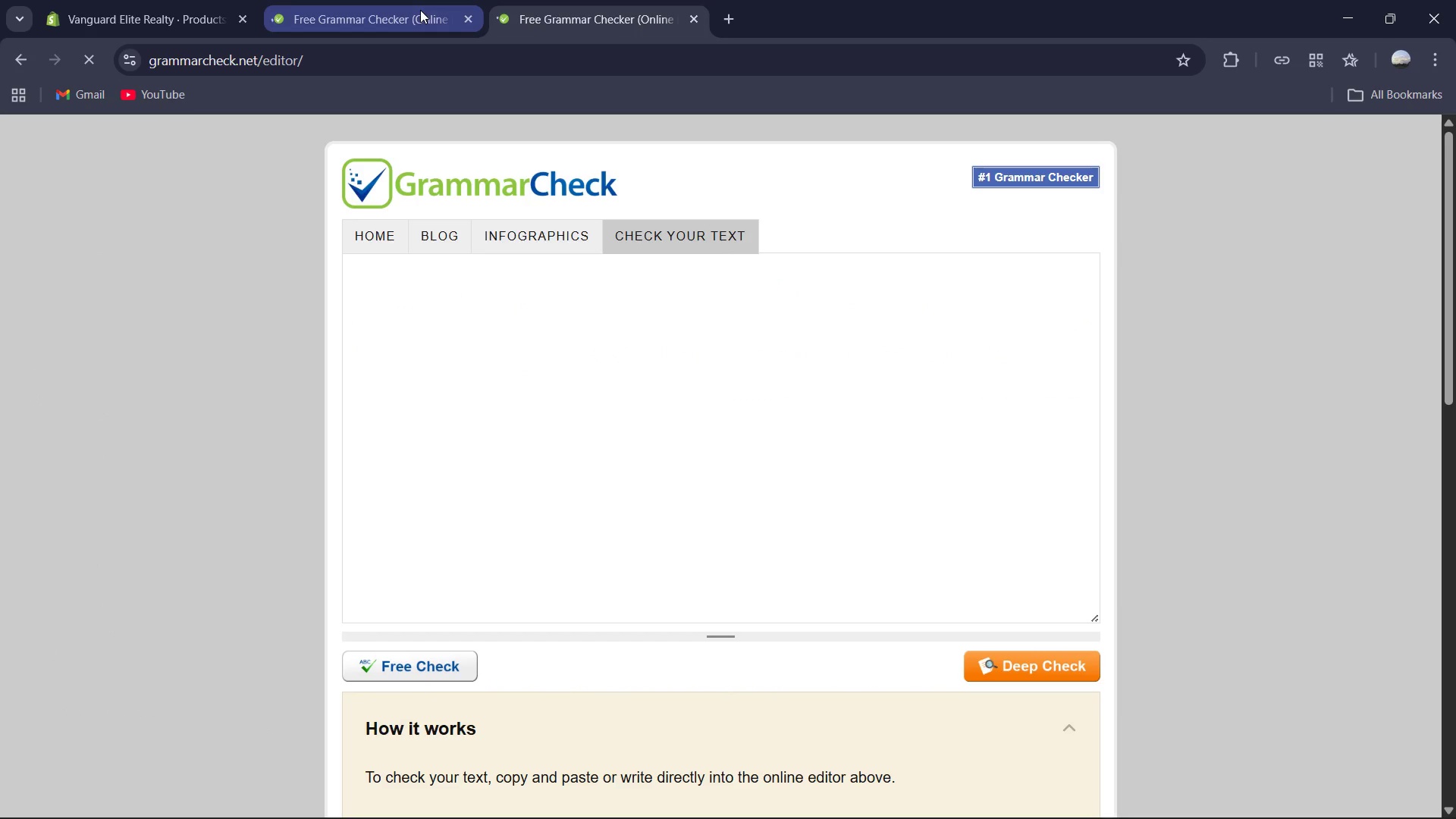 
left_click([420, 10])
 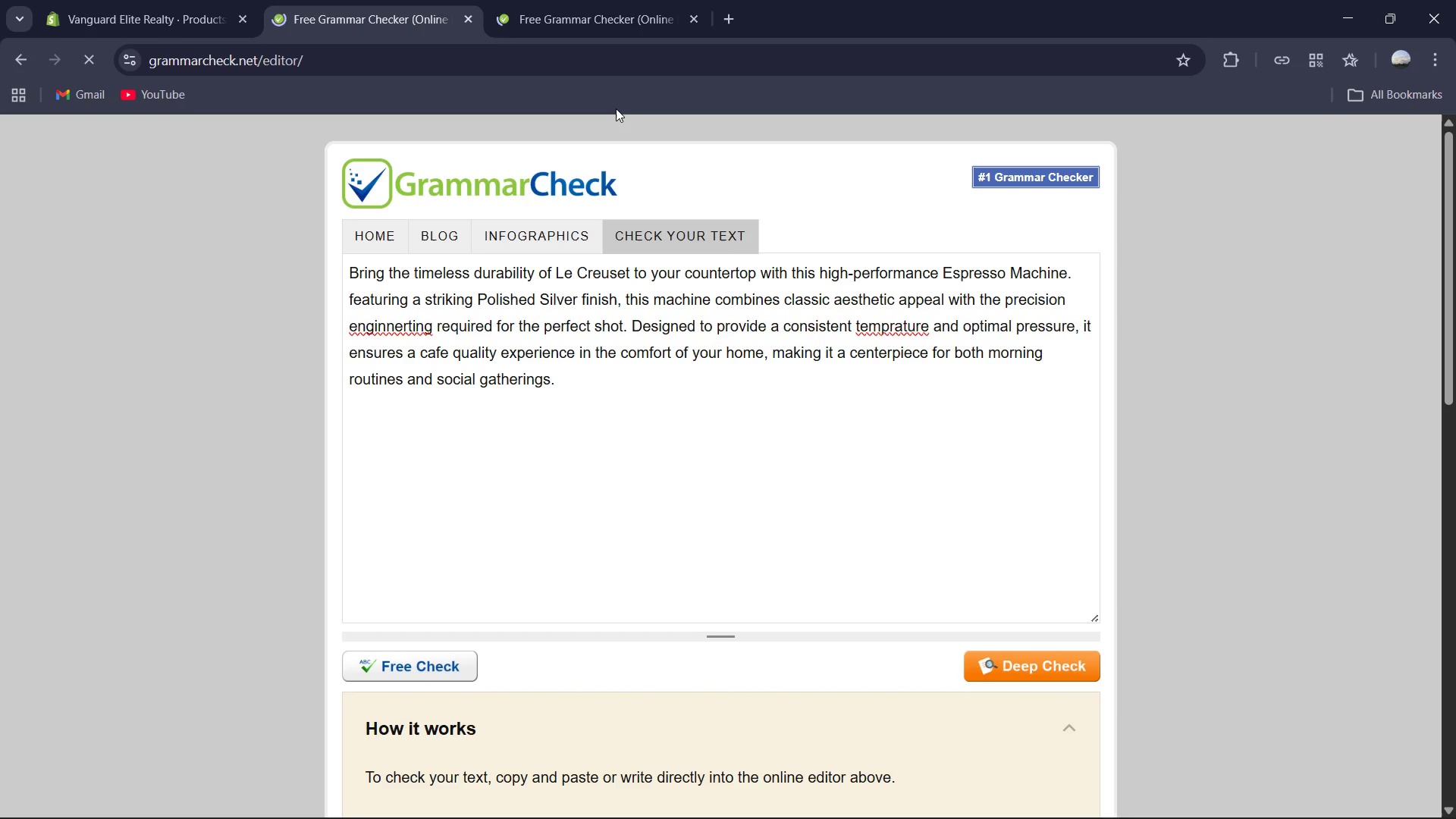 
left_click([165, 0])
 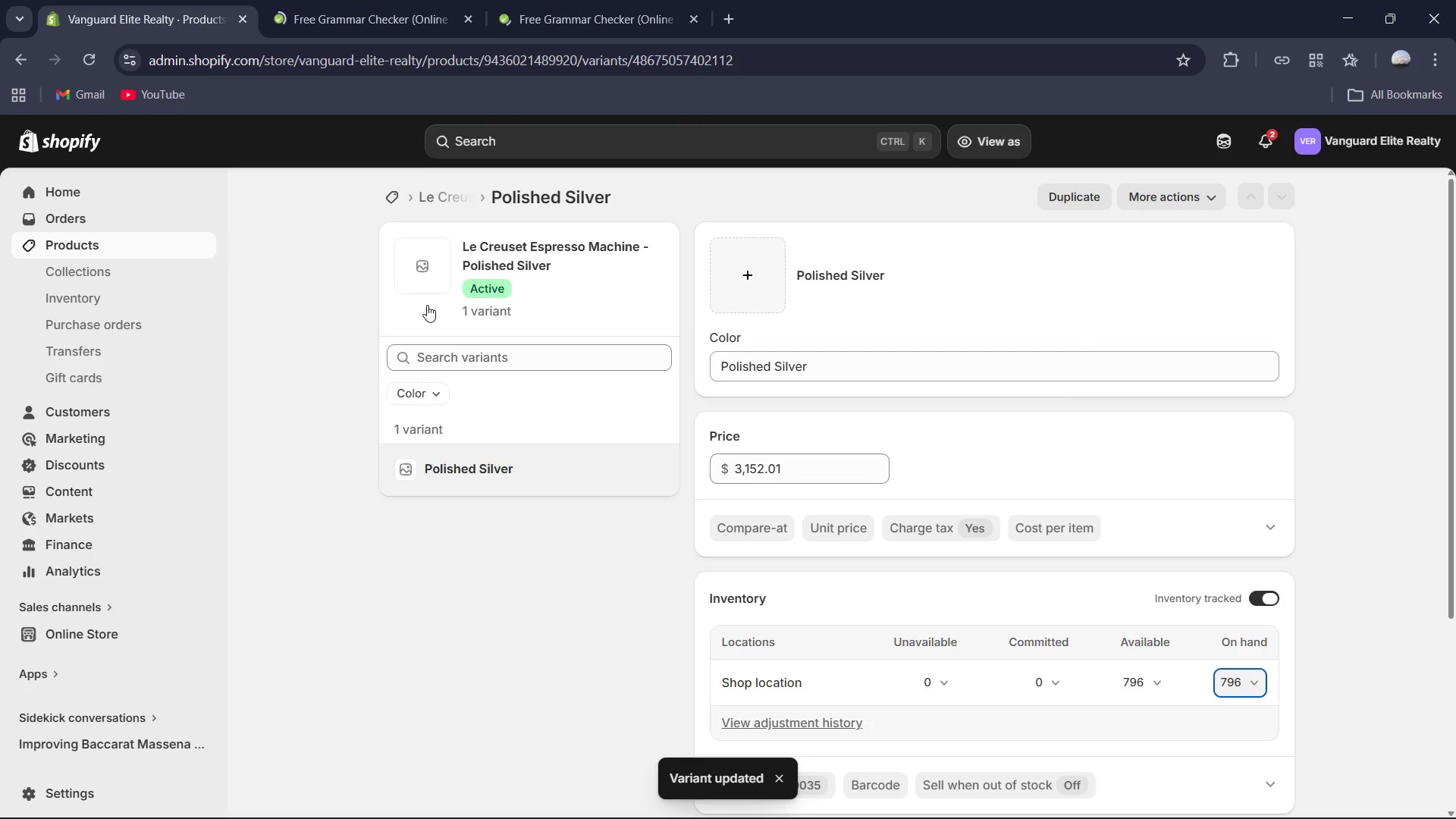 
scroll: coordinate [519, 321], scroll_direction: up, amount: 1.0
 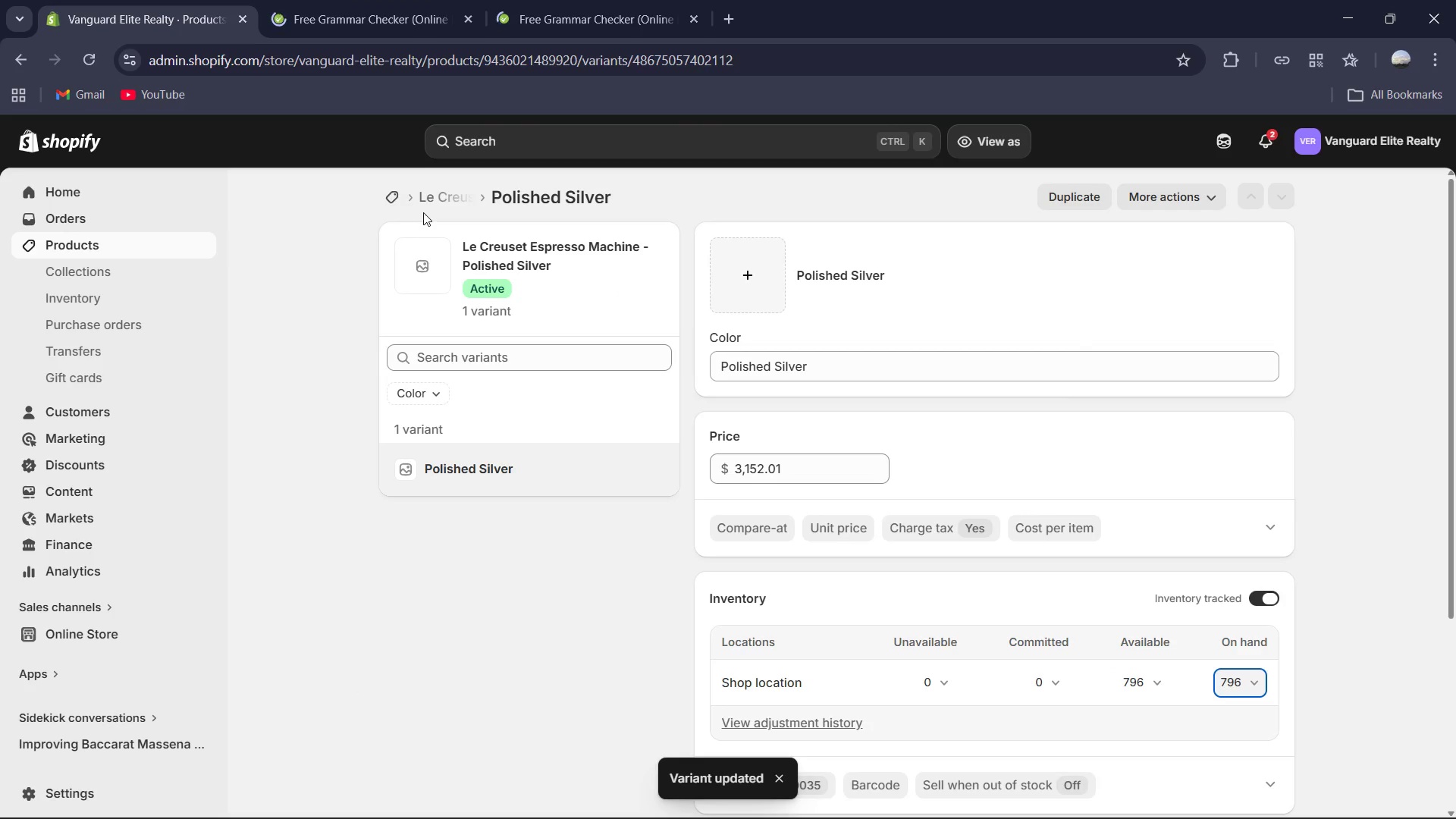 
left_click([444, 202])
 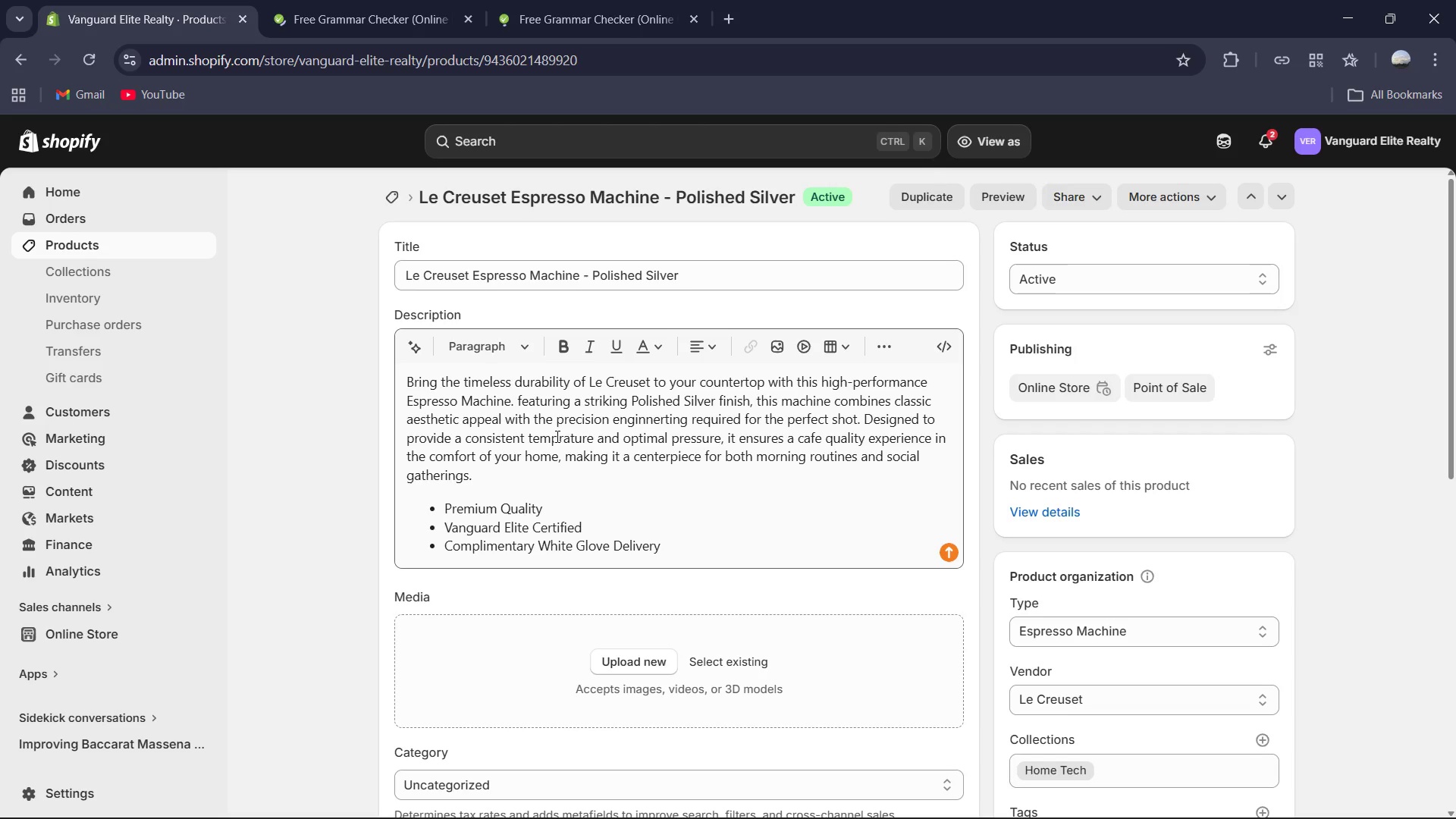 
wait(6.99)
 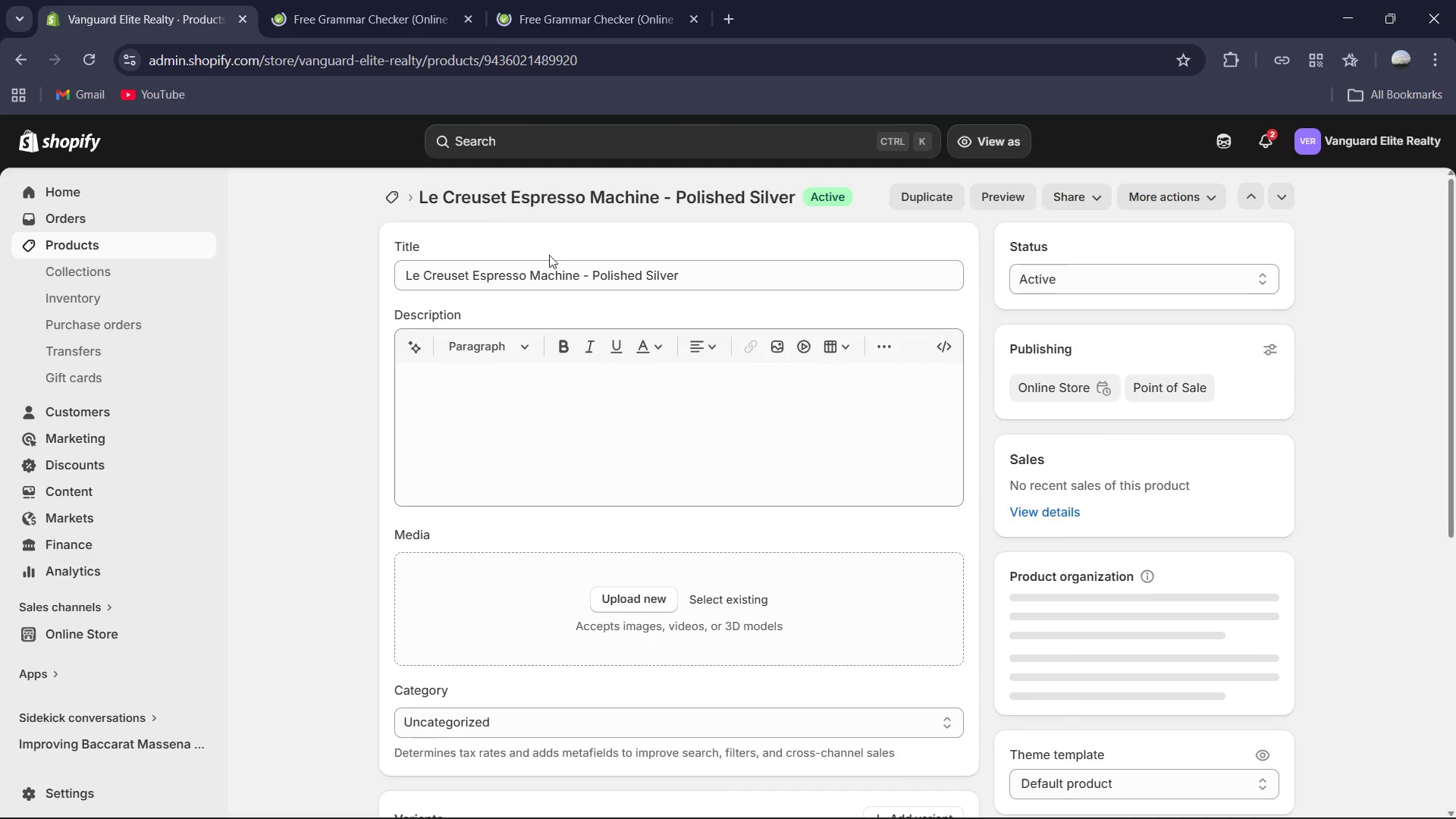 
left_click([651, 420])
 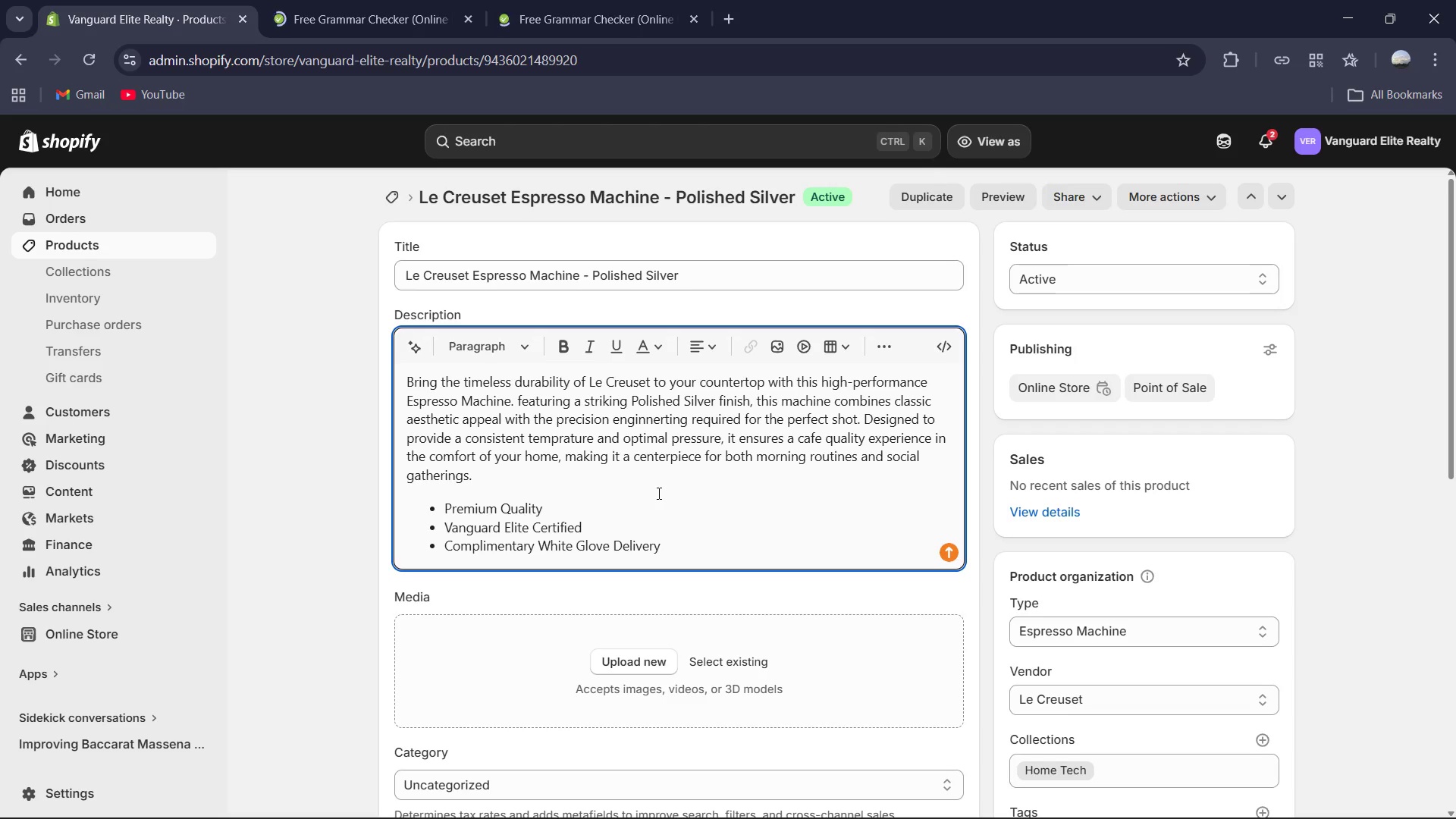 
key(Backspace)
 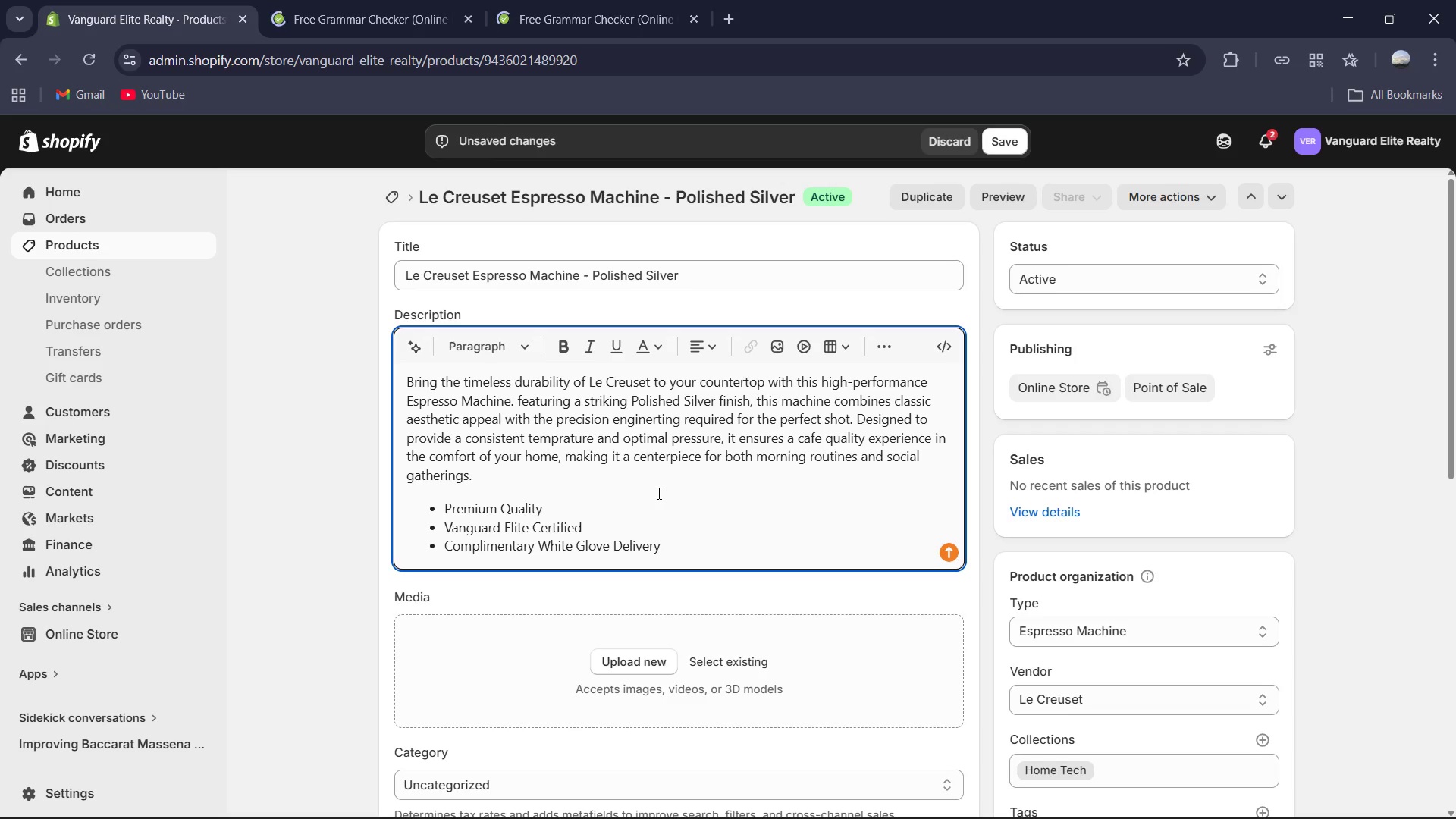 
key(E)
 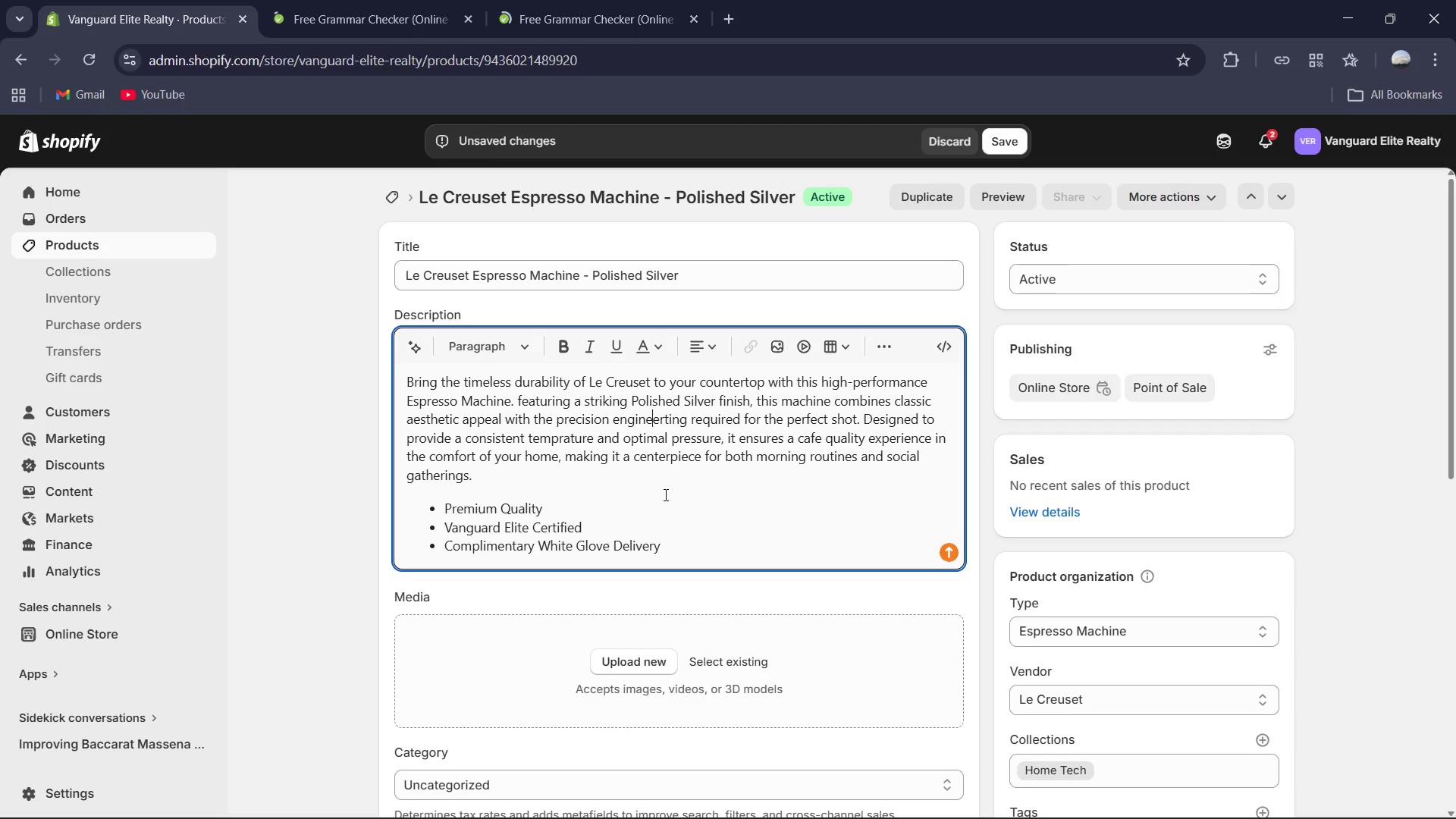 
wait(7.56)
 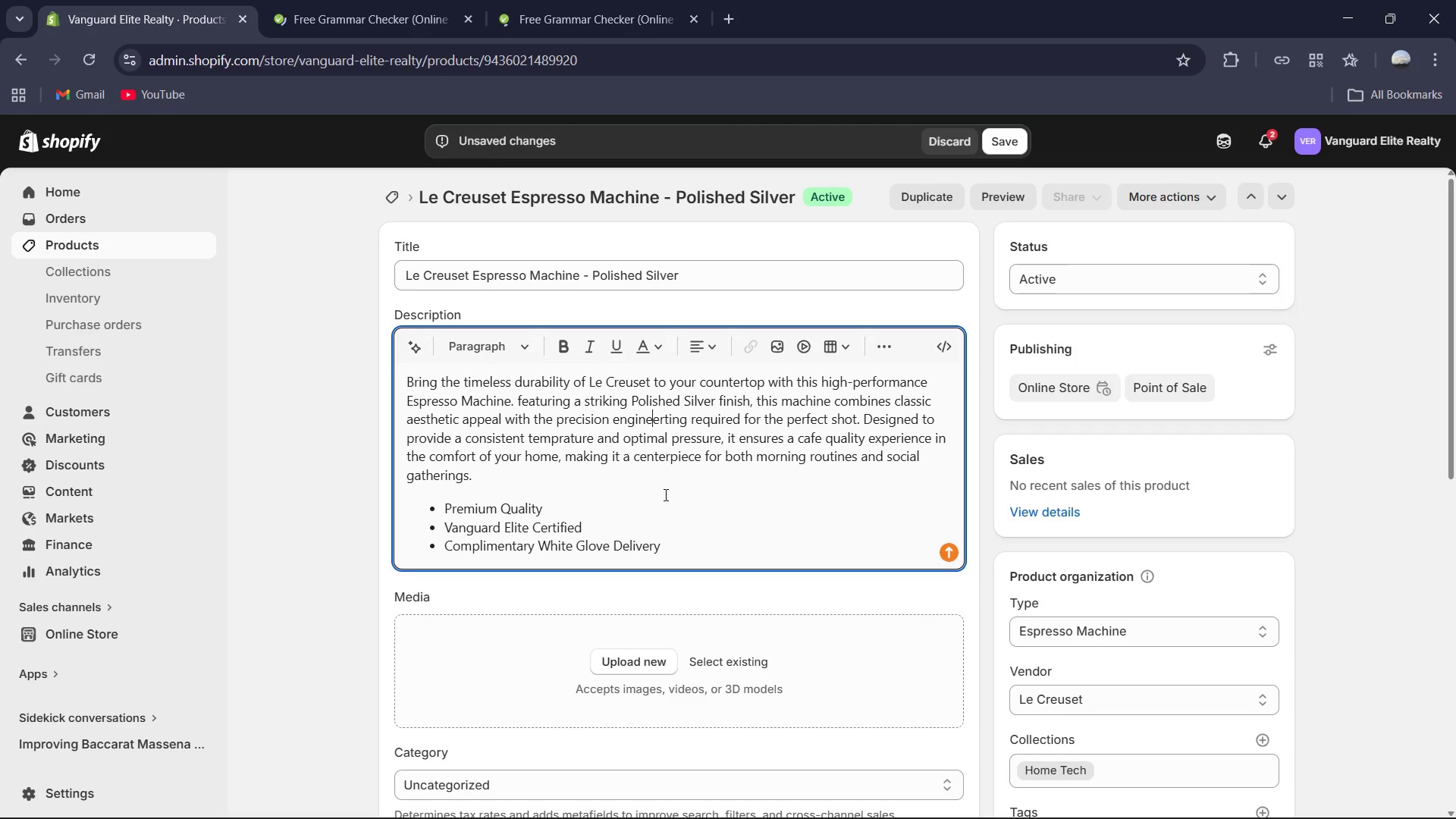 
left_click([672, 422])
 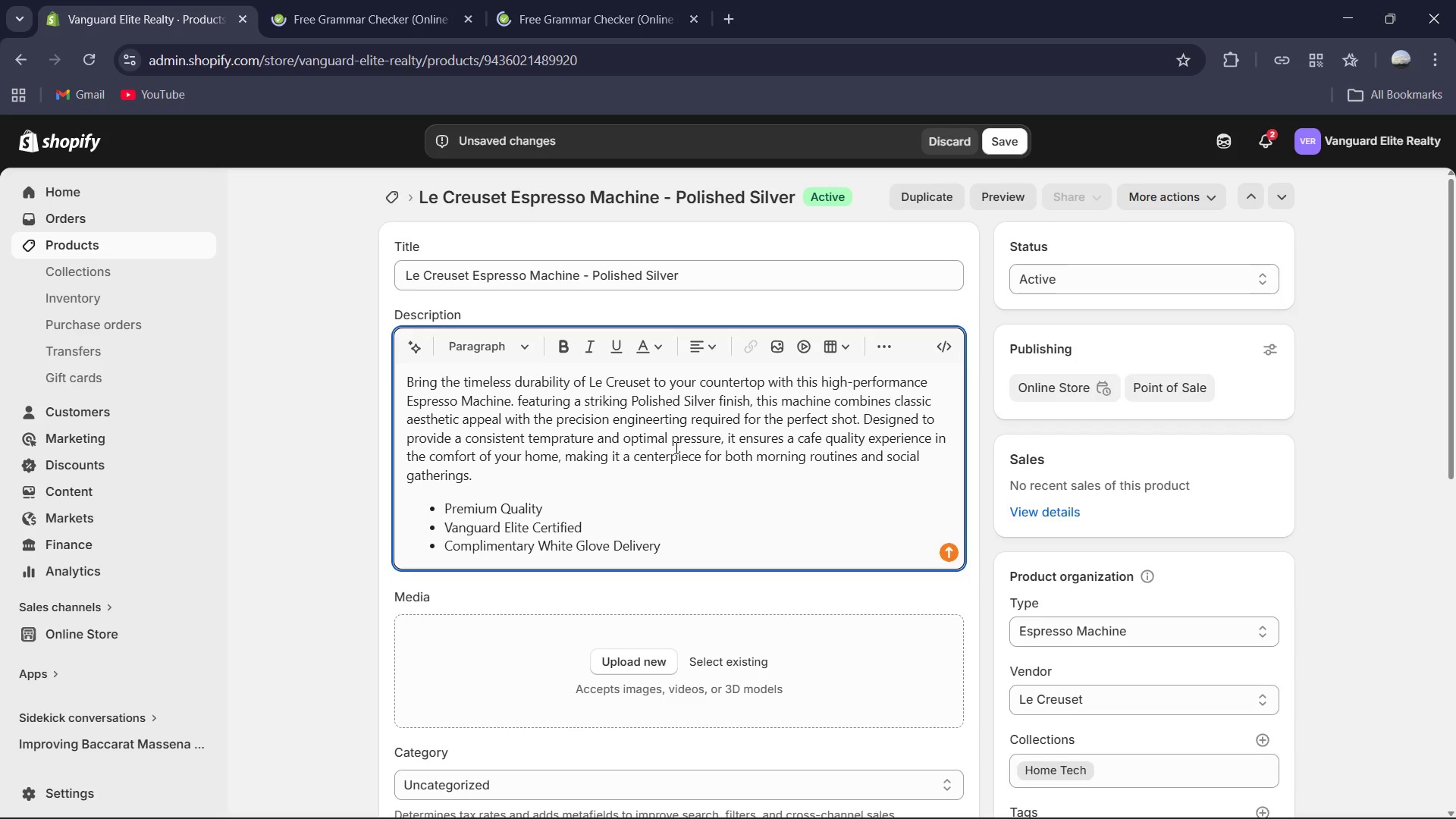 
key(Backspace)
 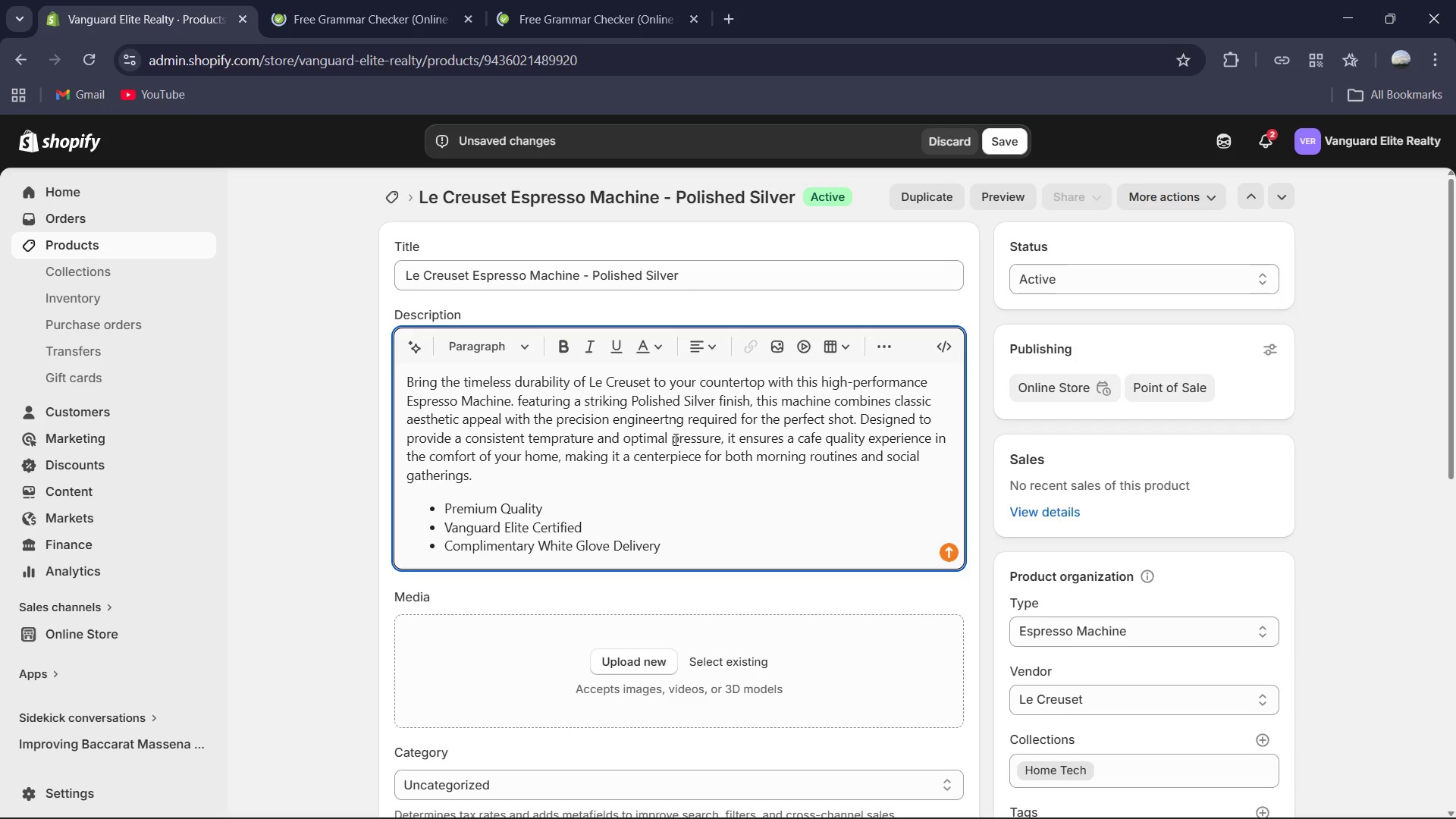 
key(Backspace)
 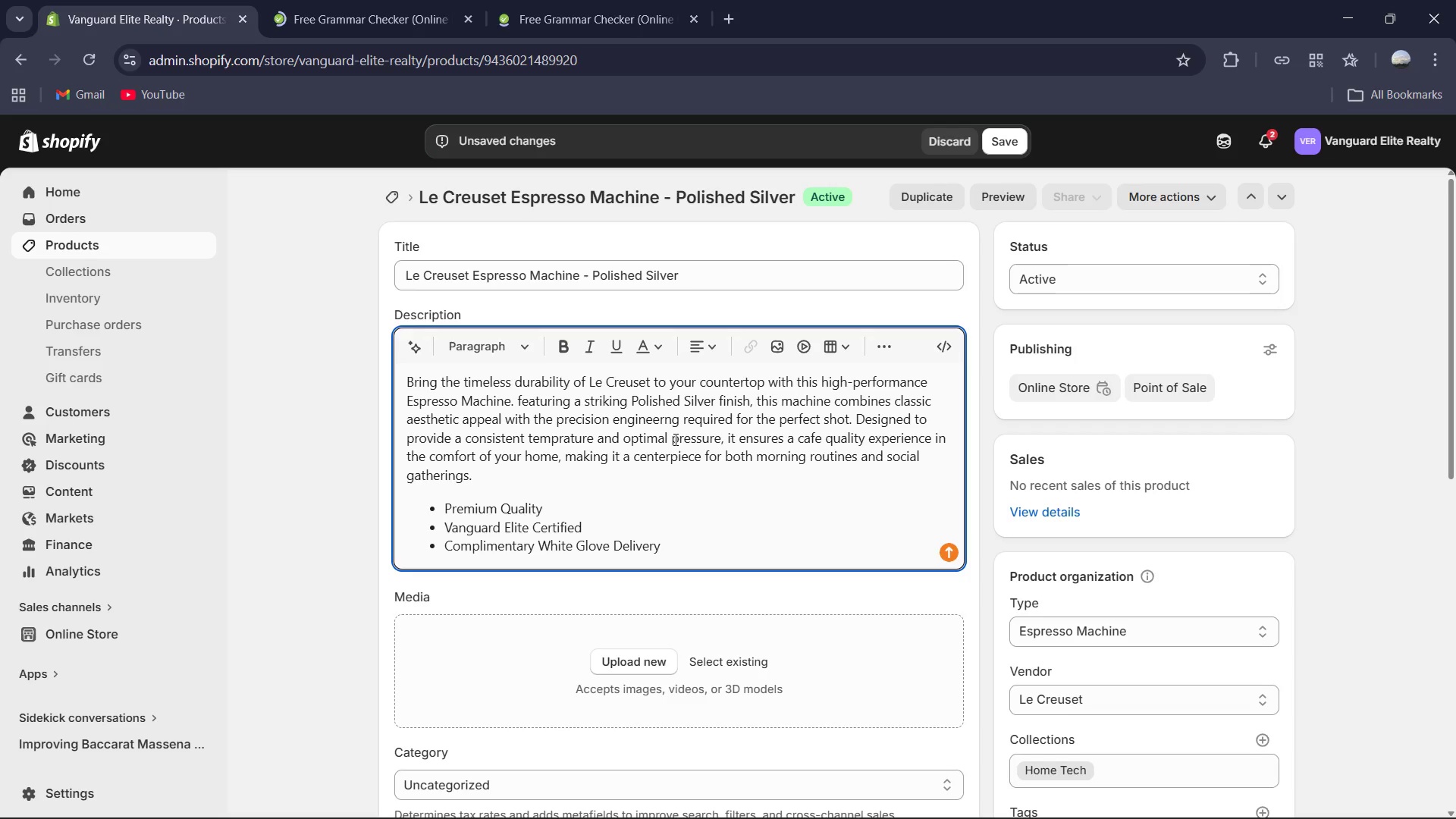 
key(I)
 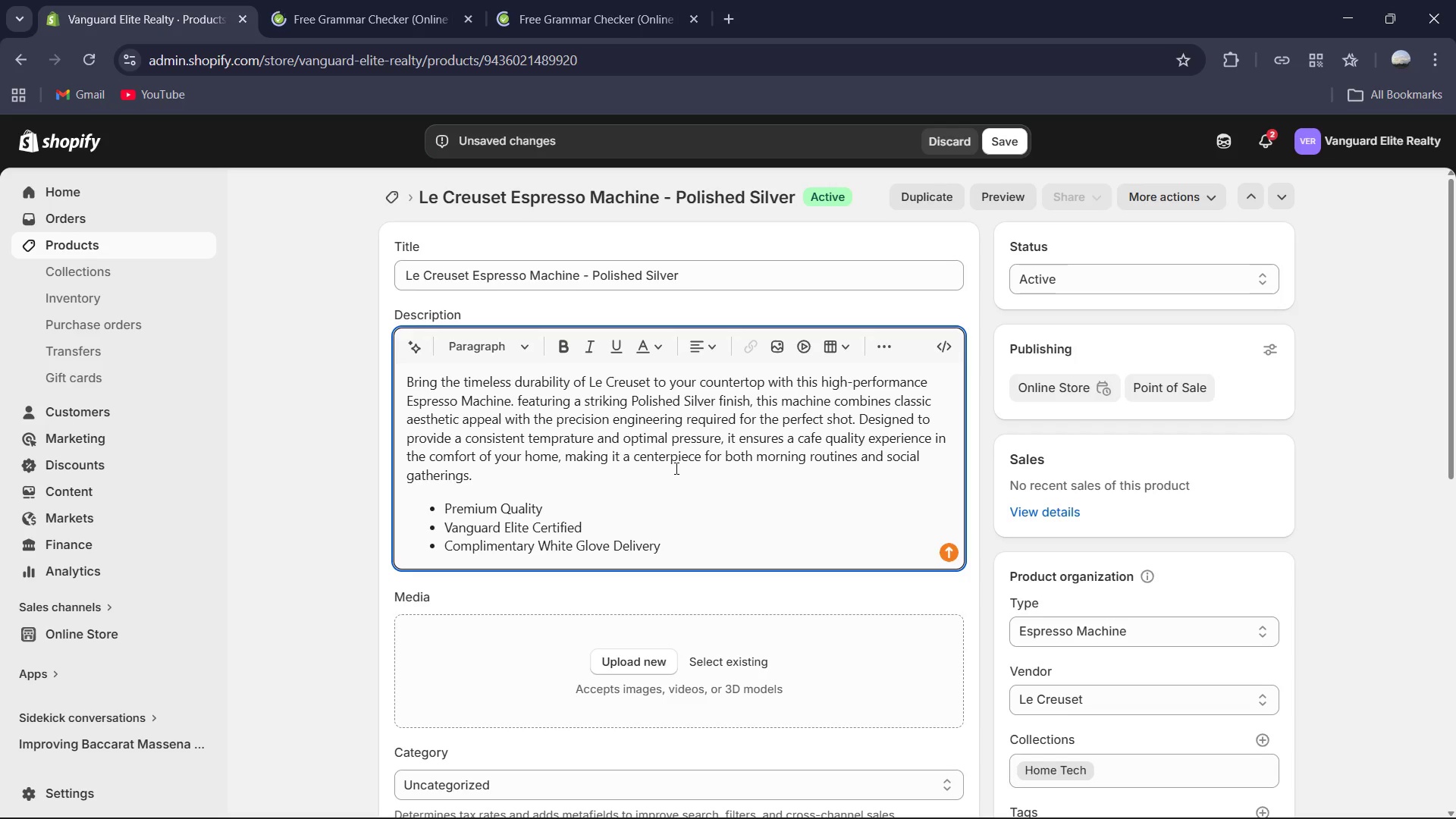 
left_click([681, 482])
 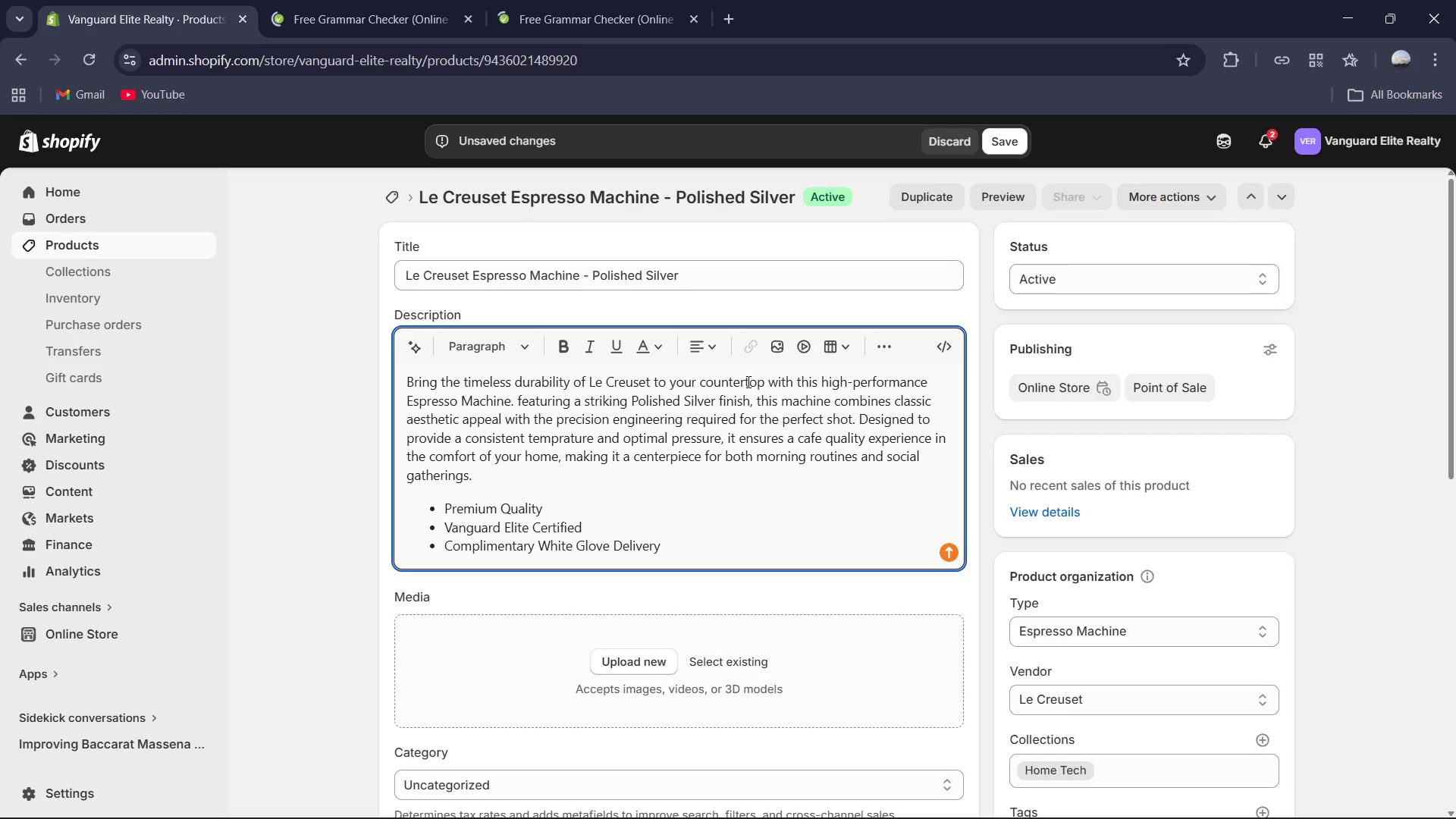 
wait(5.33)
 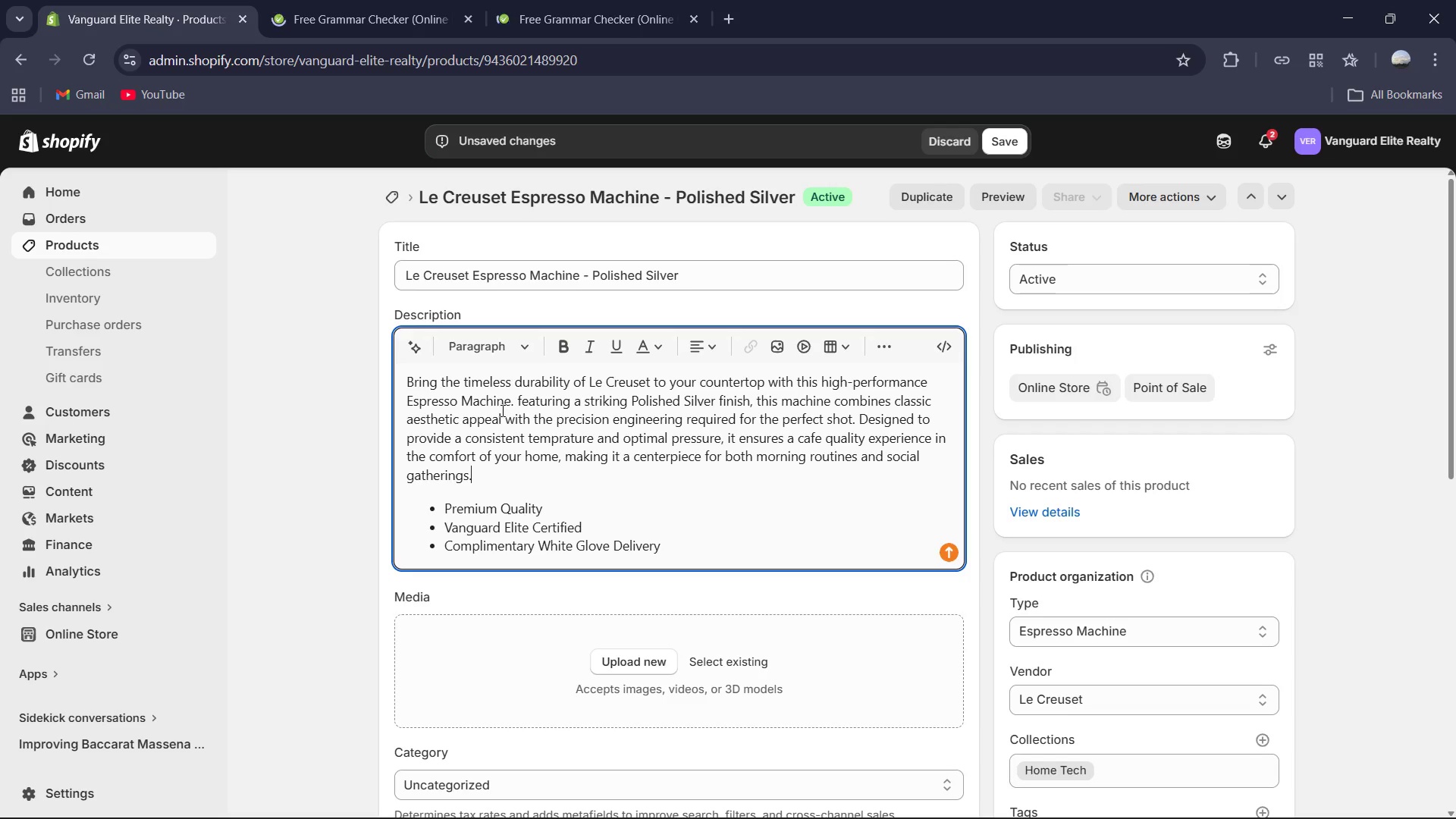 
left_click([433, 0])
 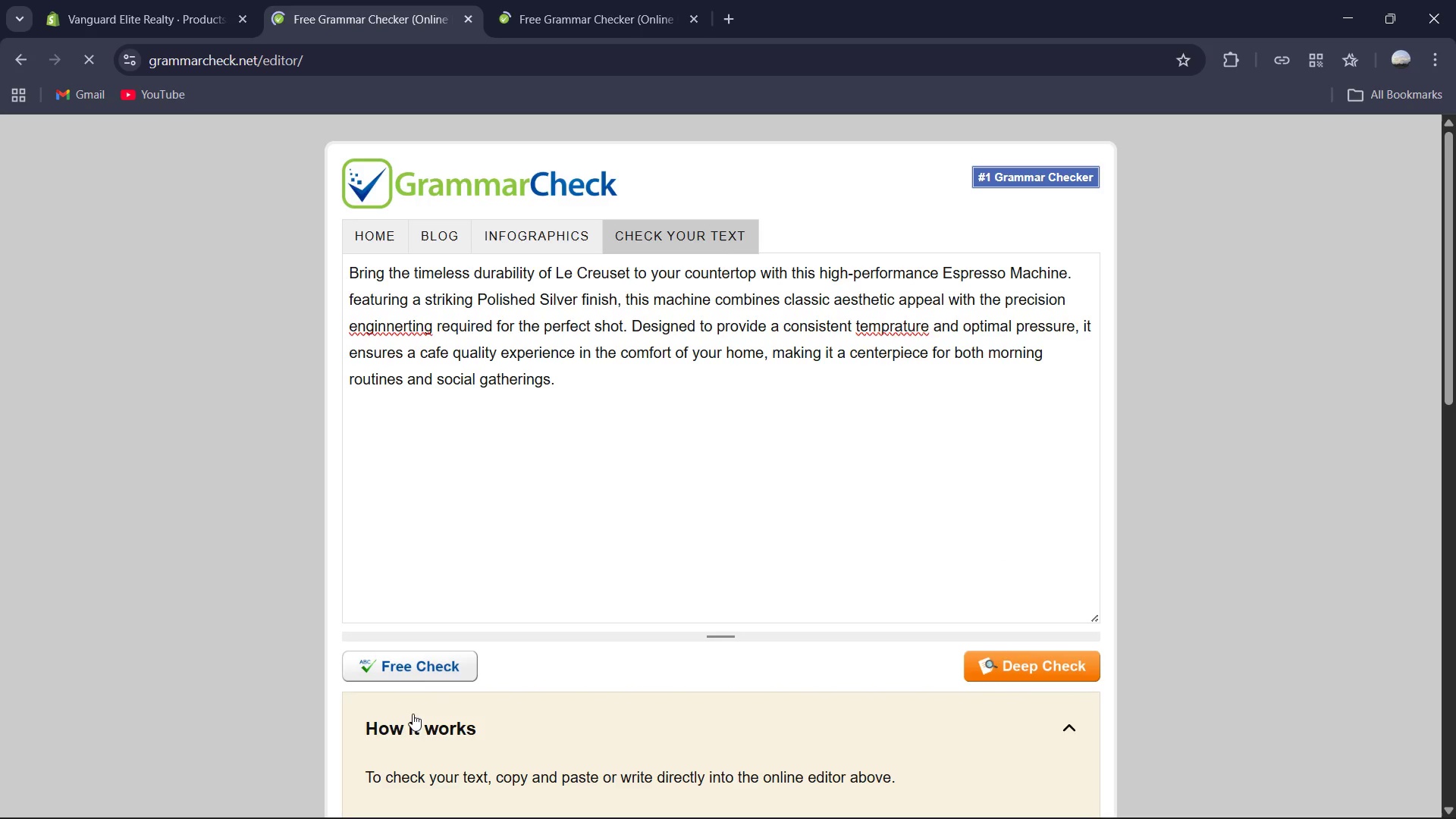 
left_click([426, 666])
 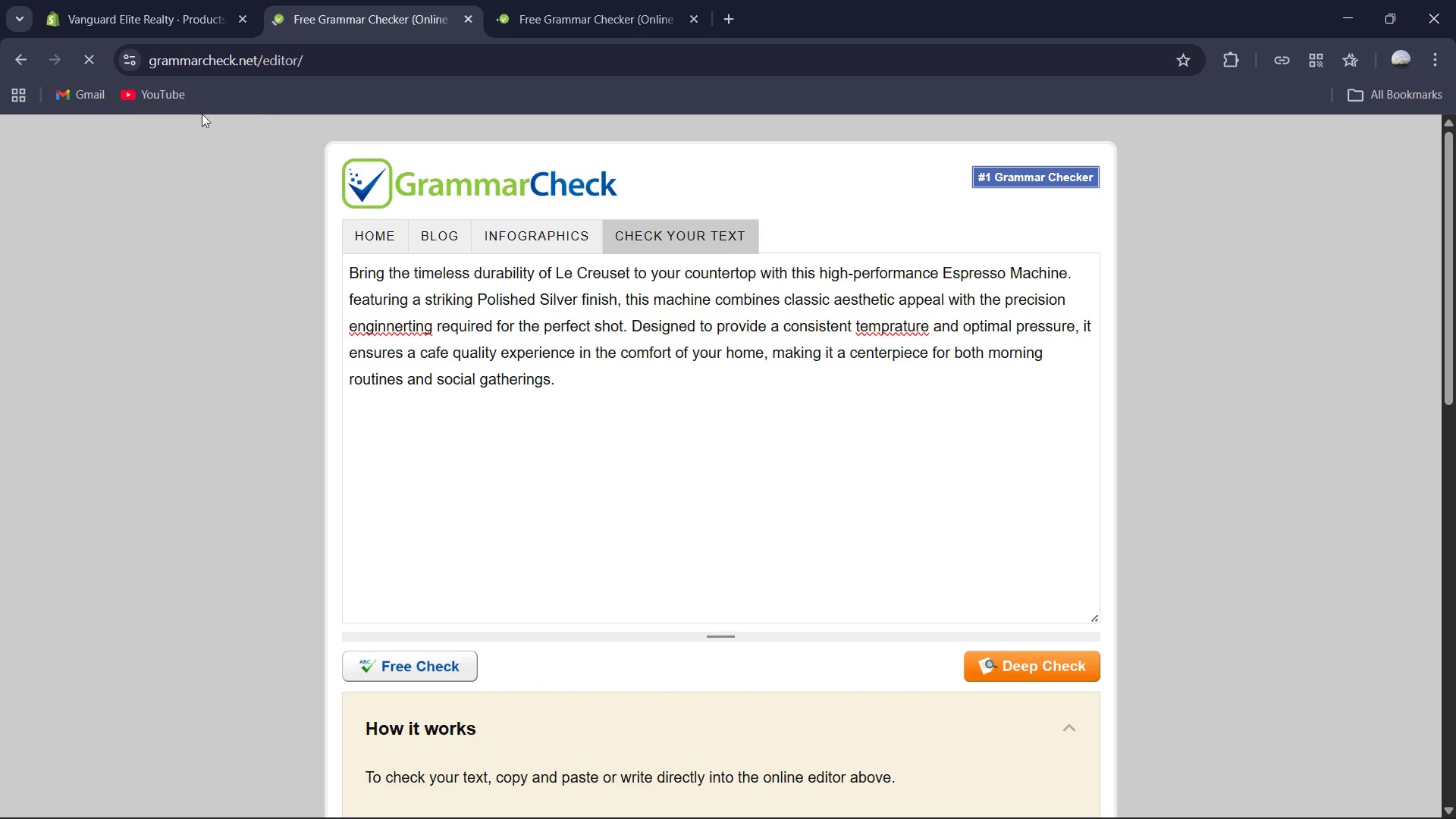 
wait(6.8)
 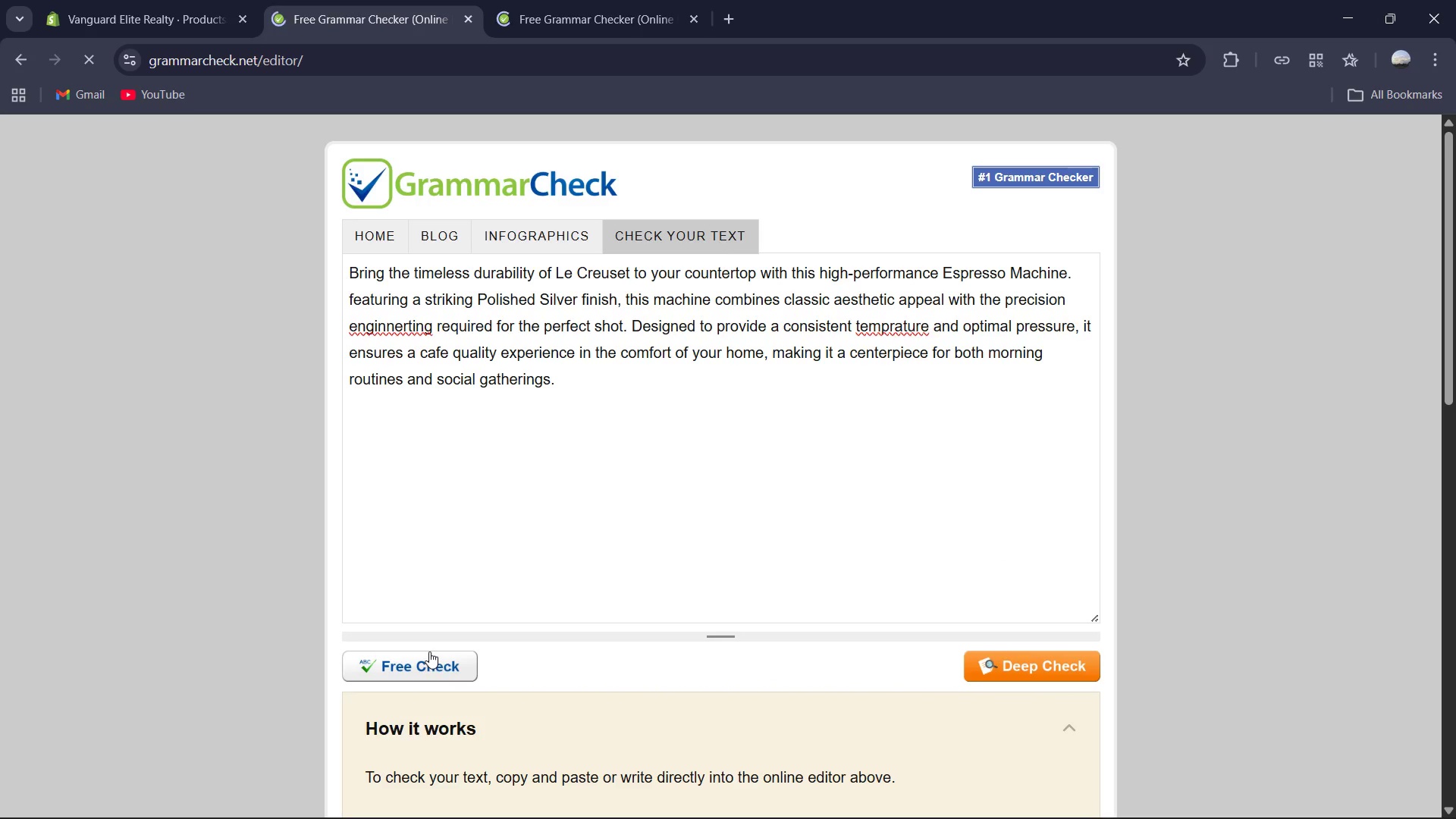 
left_click([468, 24])
 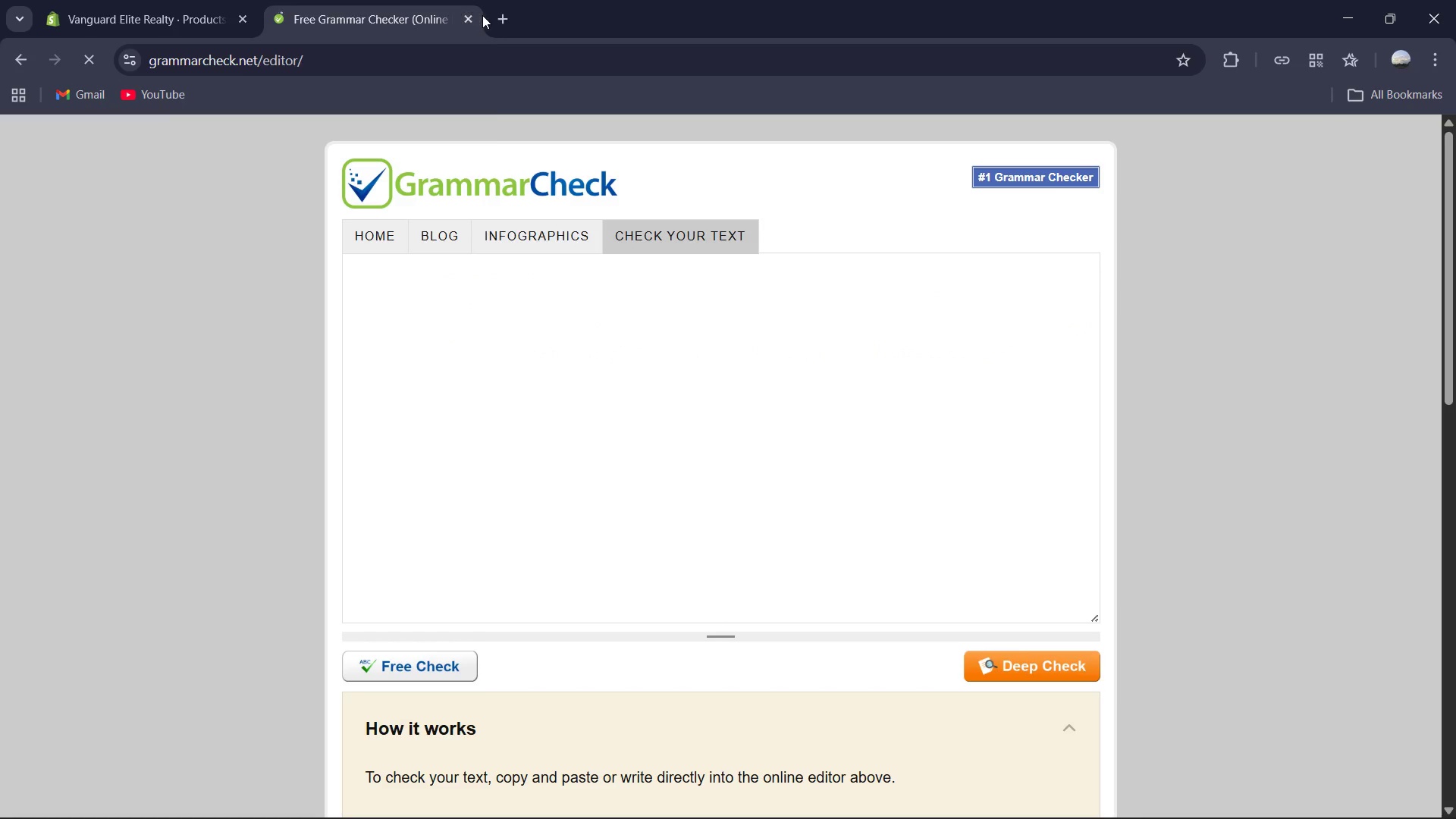 
left_click([488, 15])
 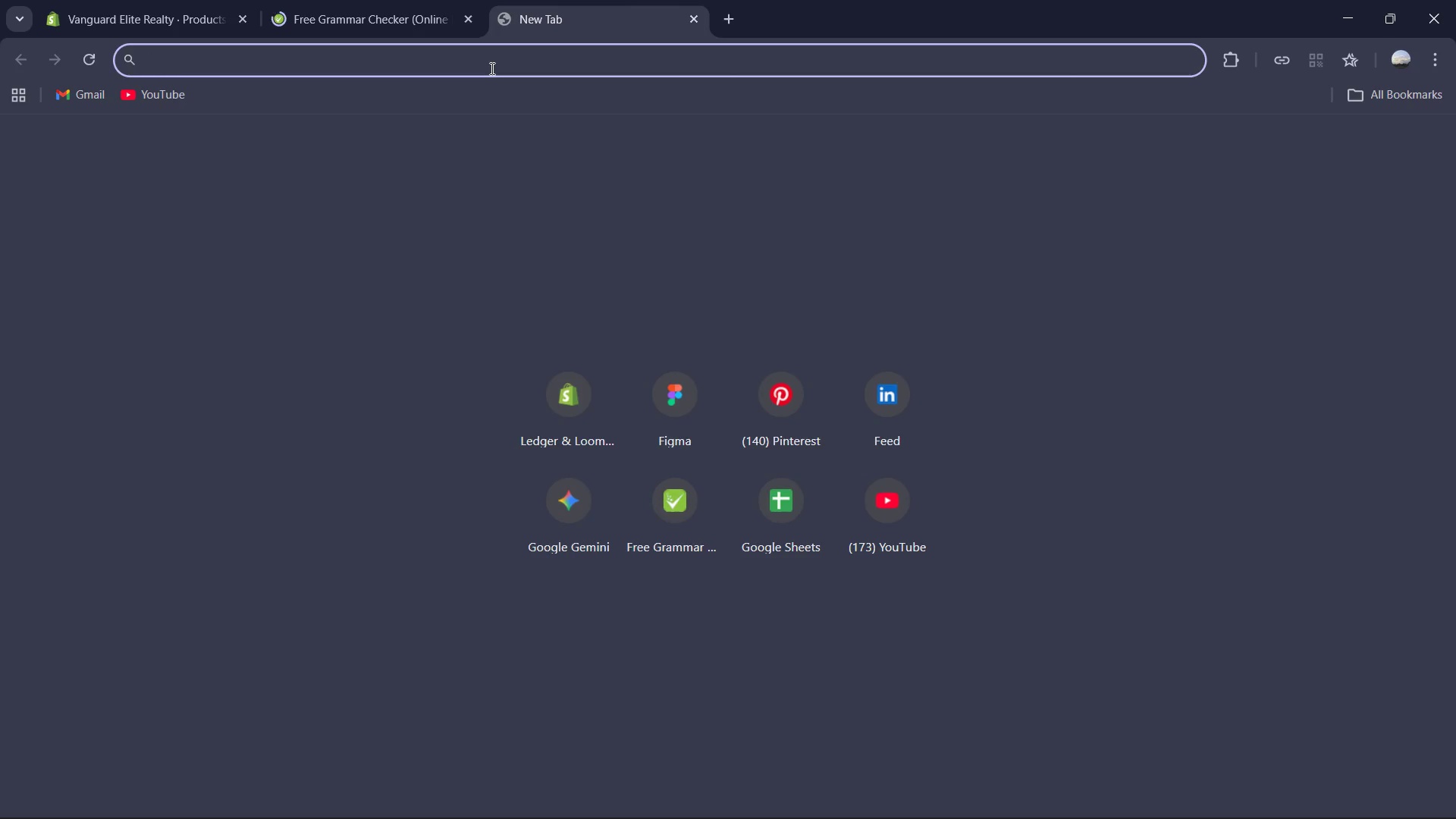 
type(online free grammer )
 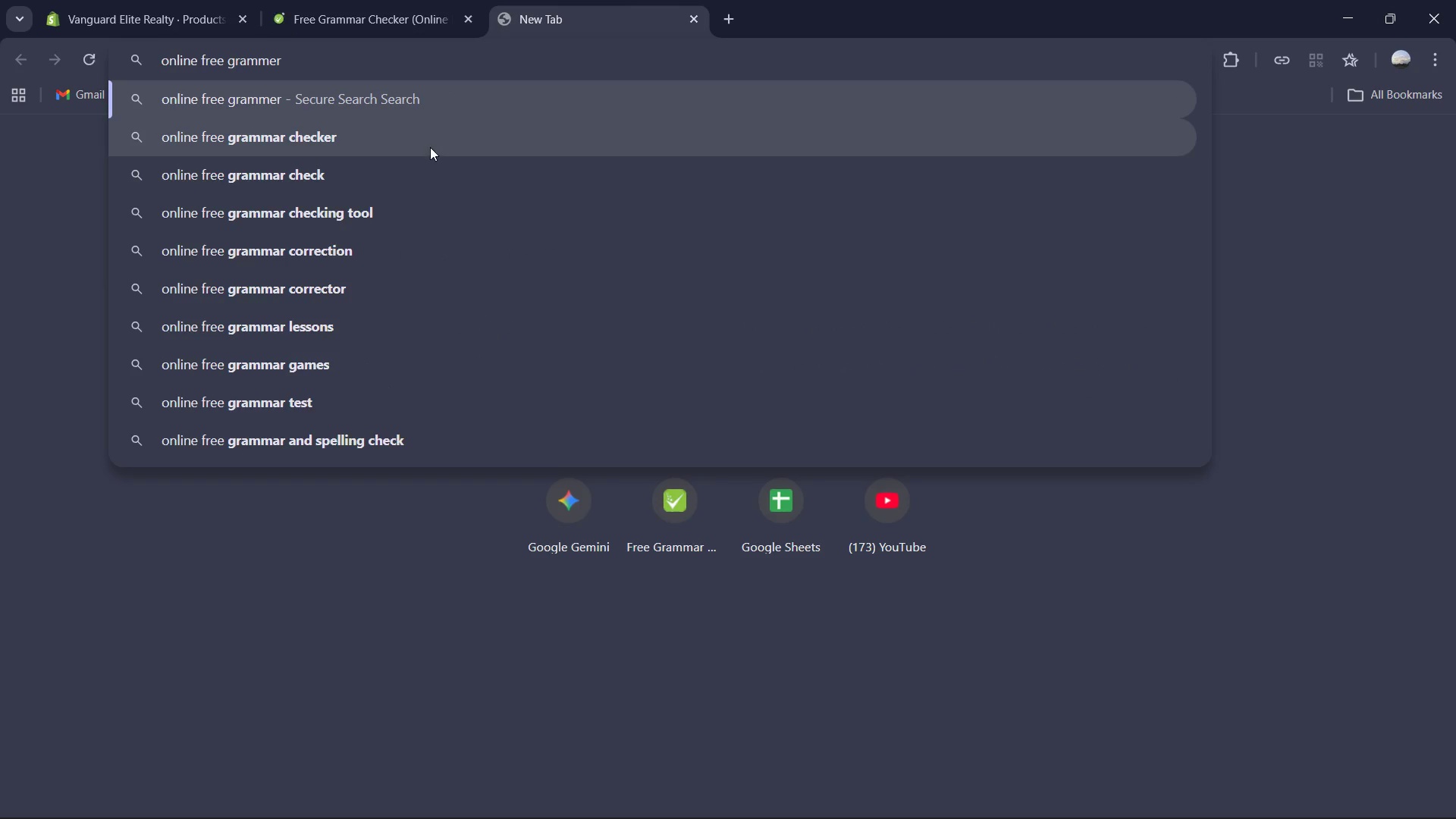 
left_click([428, 219])
 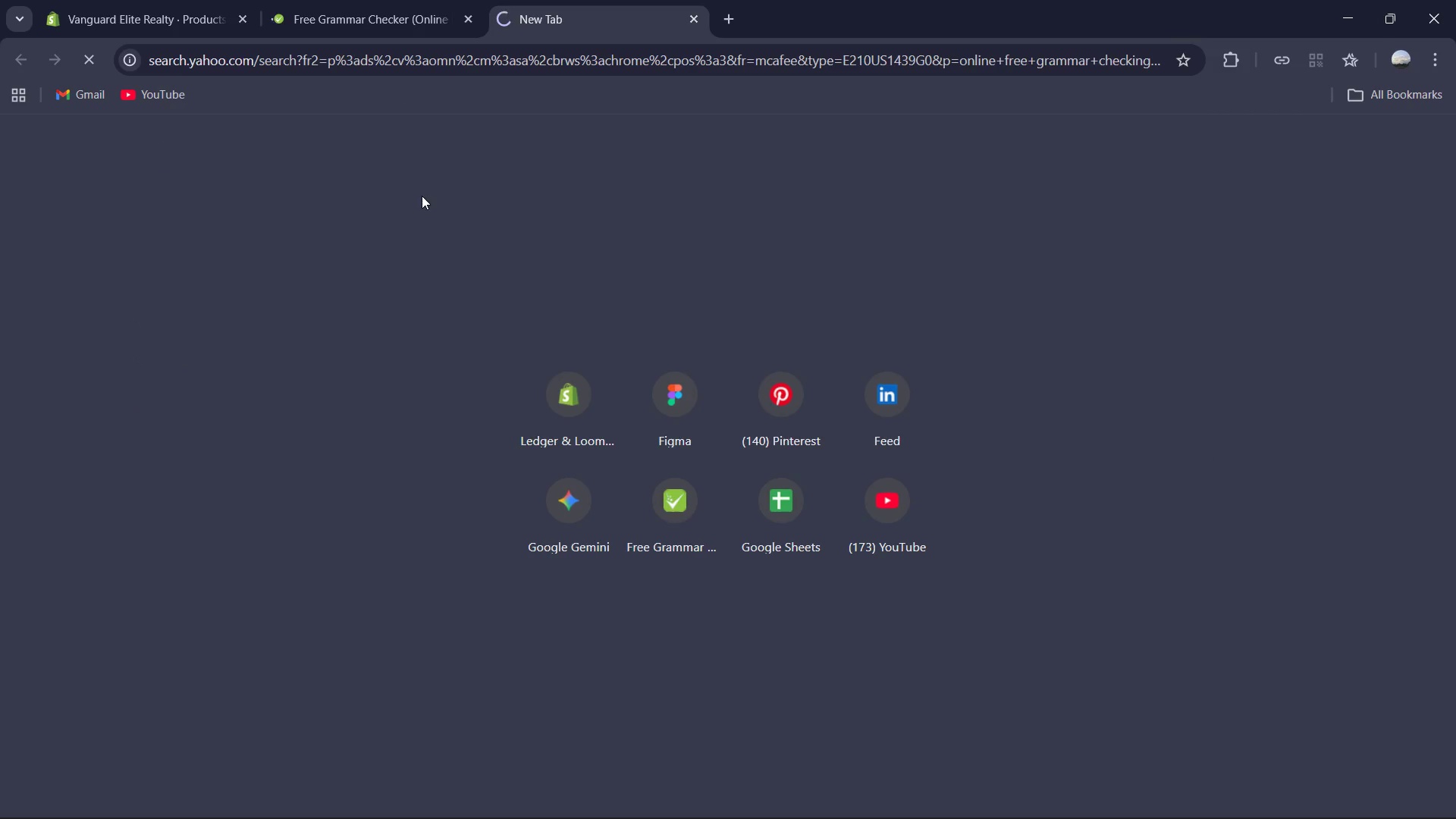 
mouse_move([400, 4])
 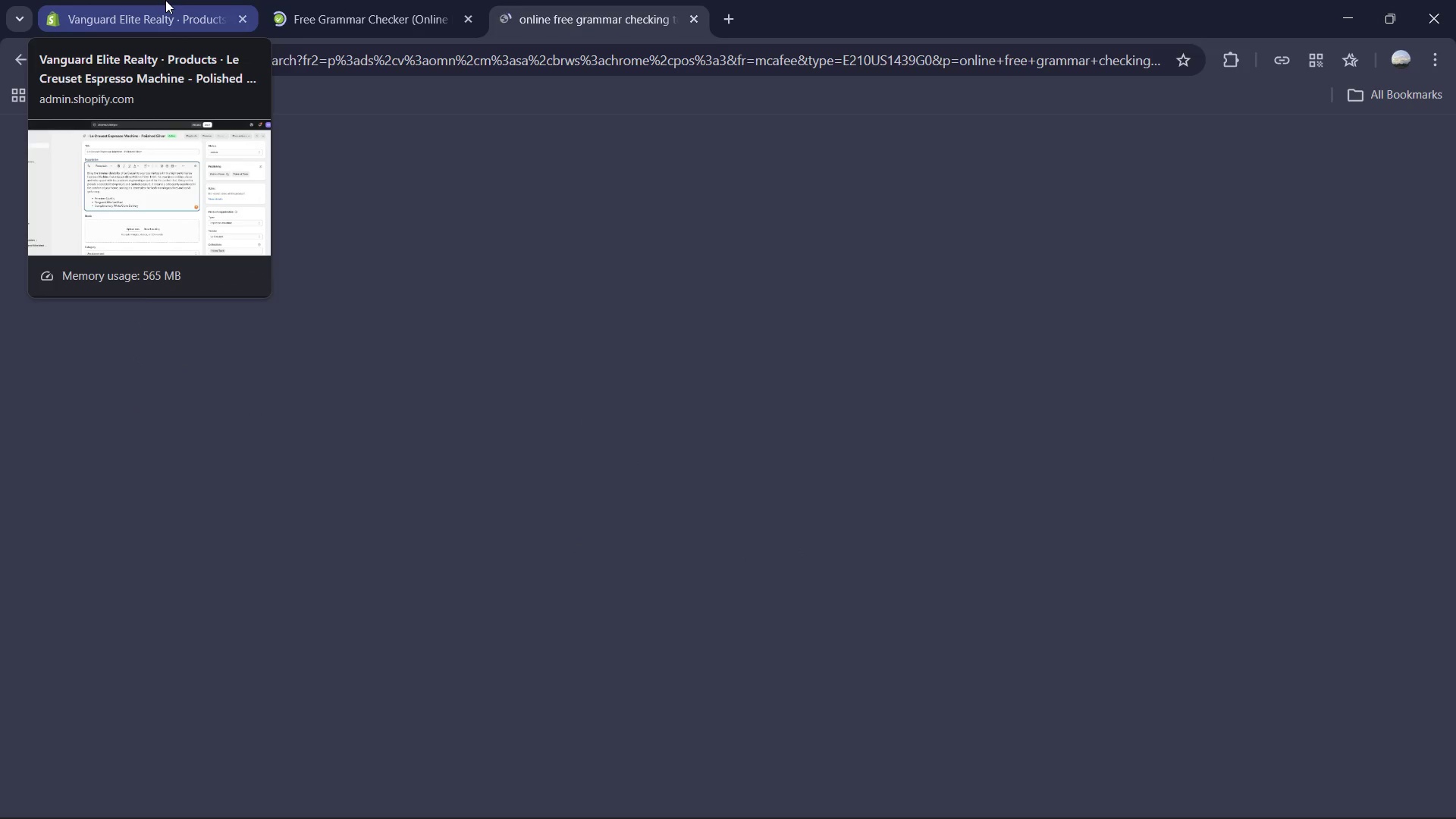 
left_click([165, 0])
 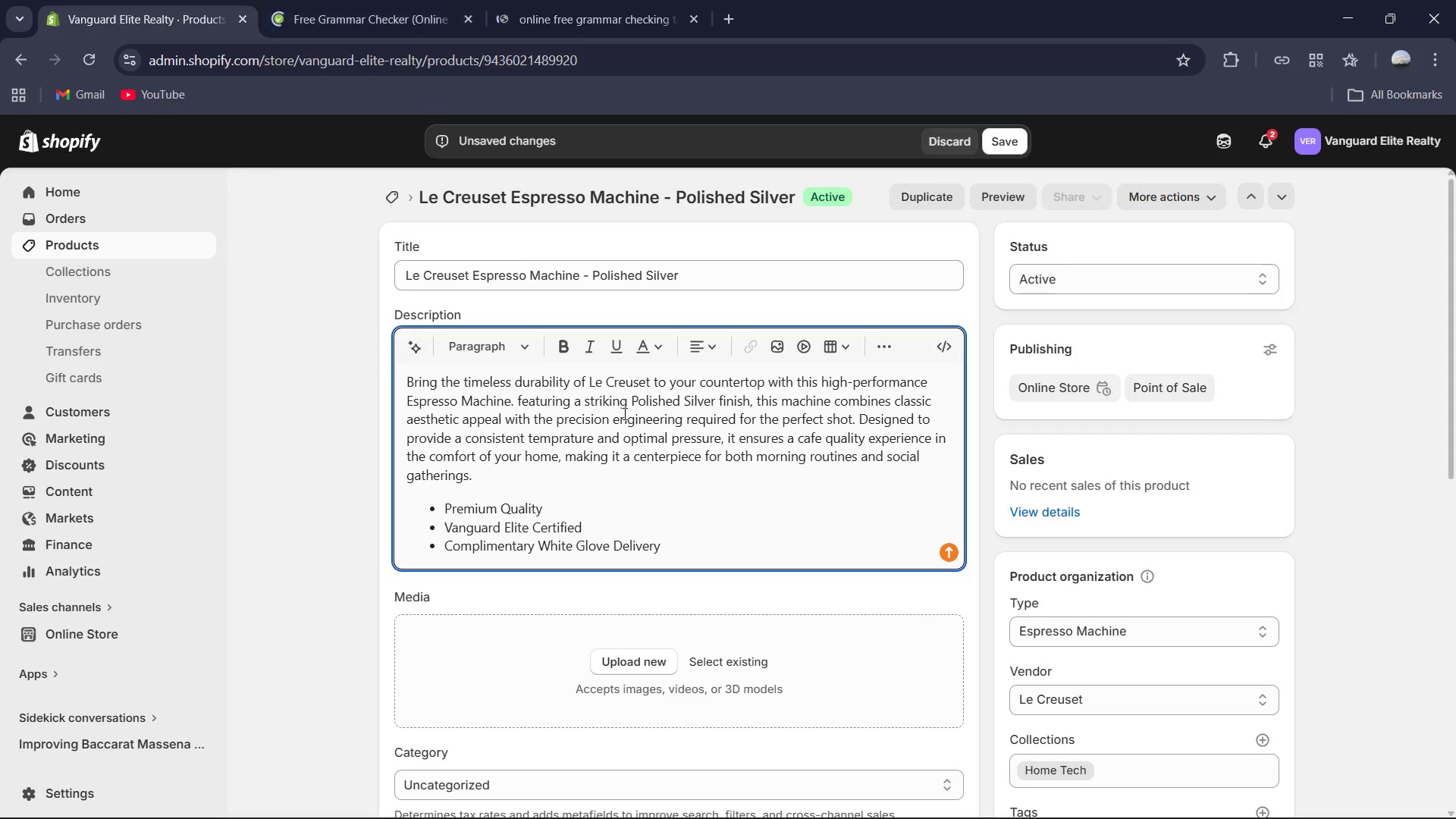 
scroll: coordinate [633, 472], scroll_direction: down, amount: 3.0
 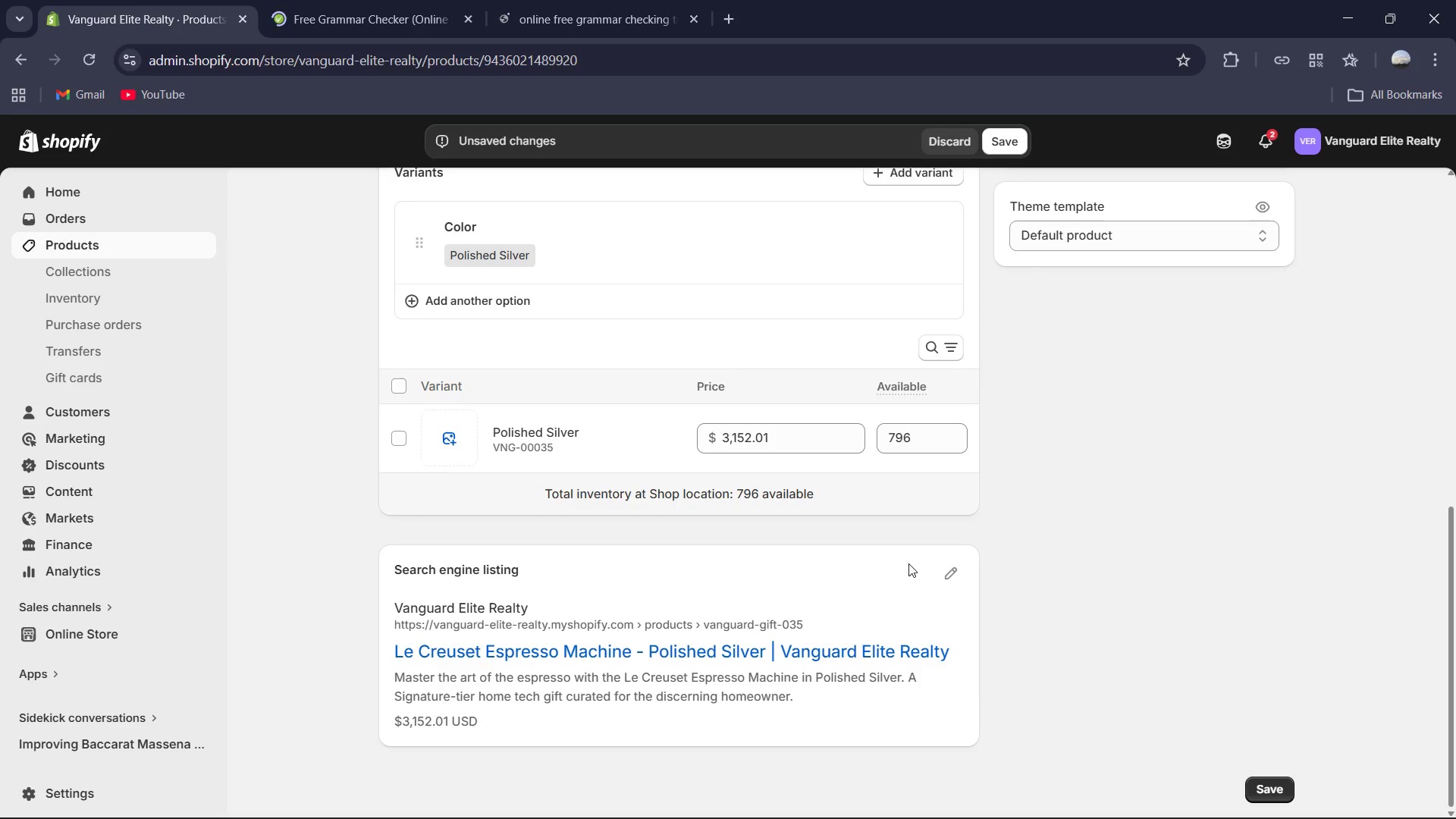 
scroll: coordinate [753, 497], scroll_direction: up, amount: 9.0
 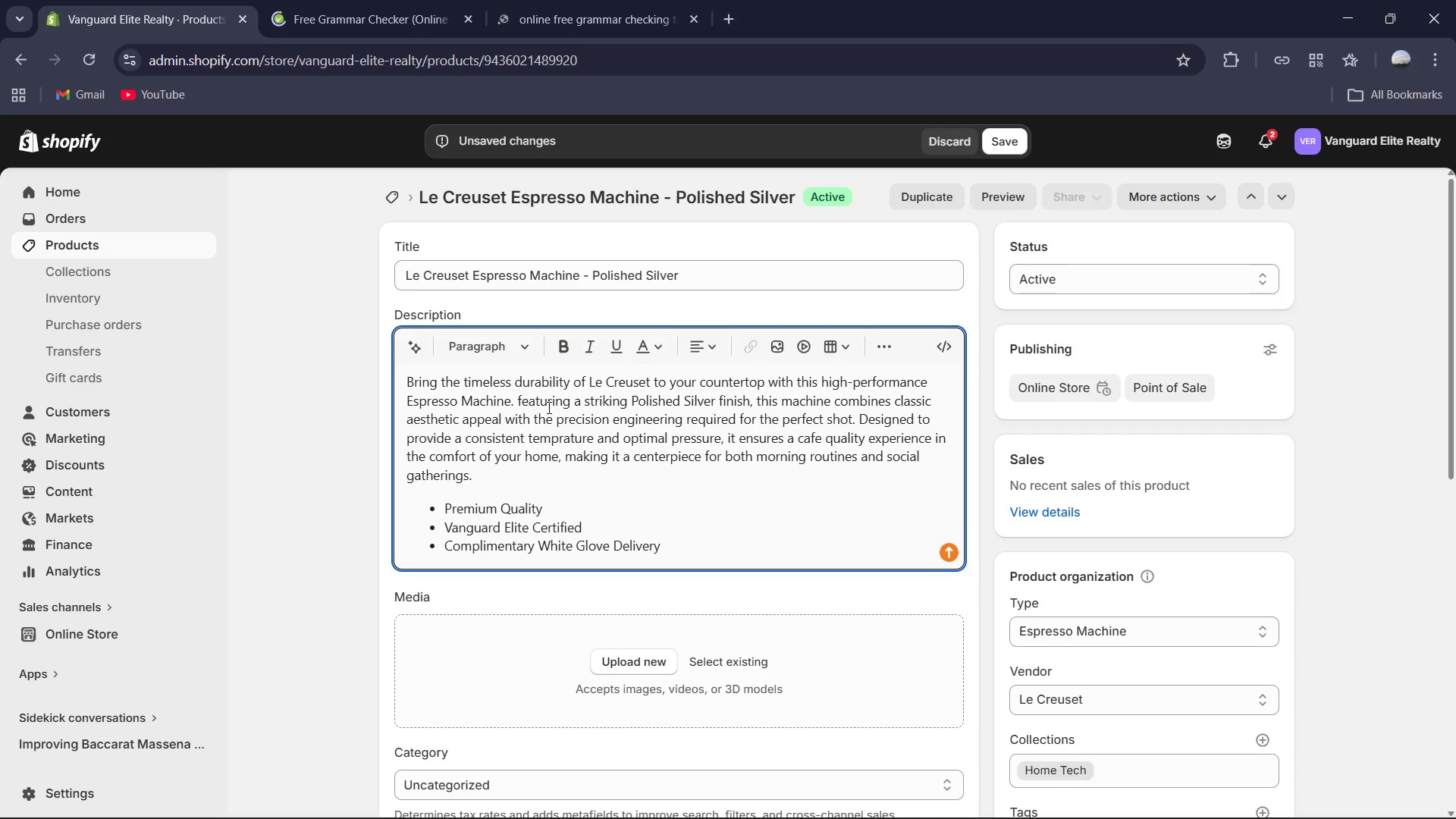 
wait(5.2)
 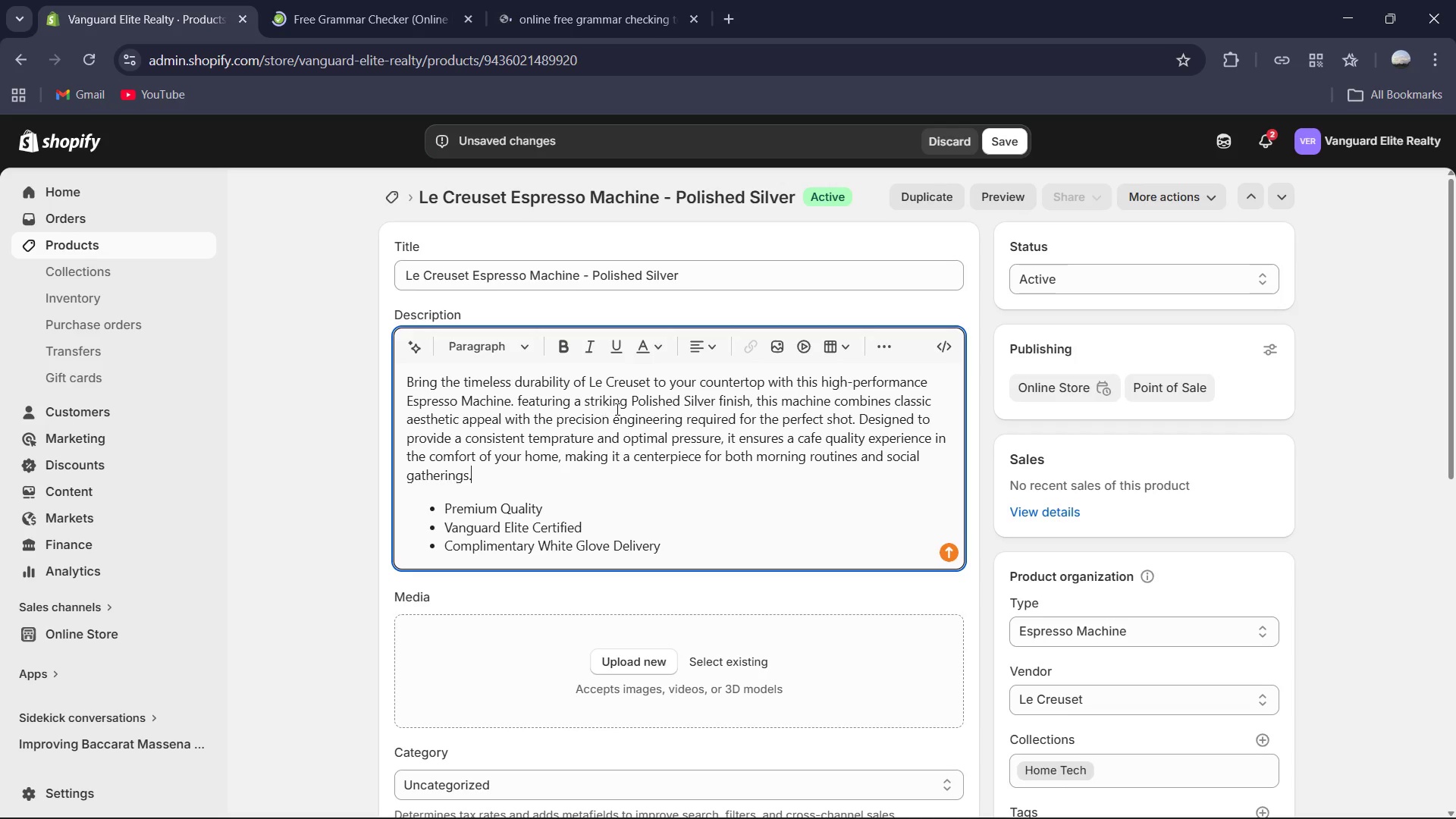 
left_click([521, 396])
 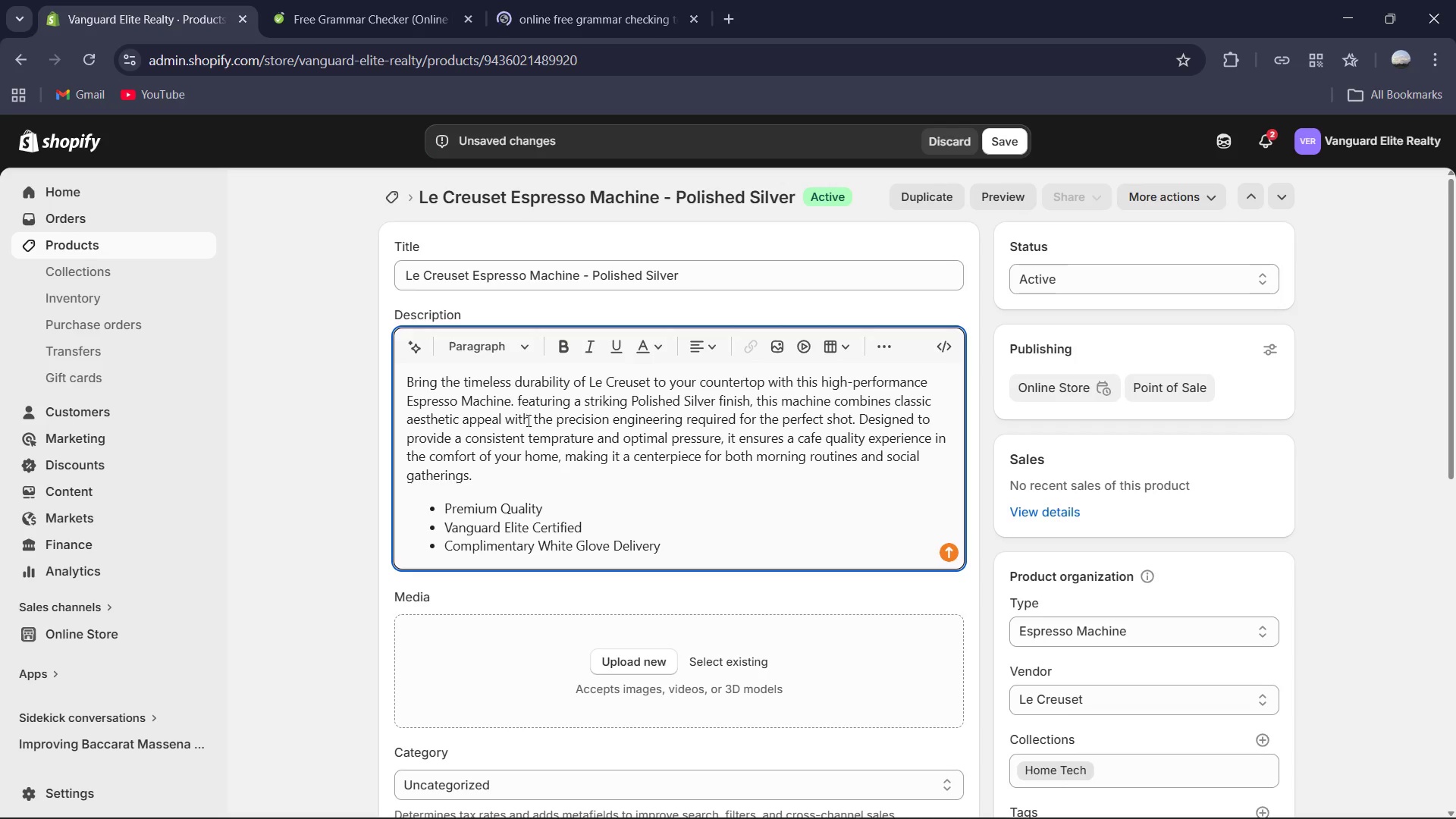 
key(Backspace)
 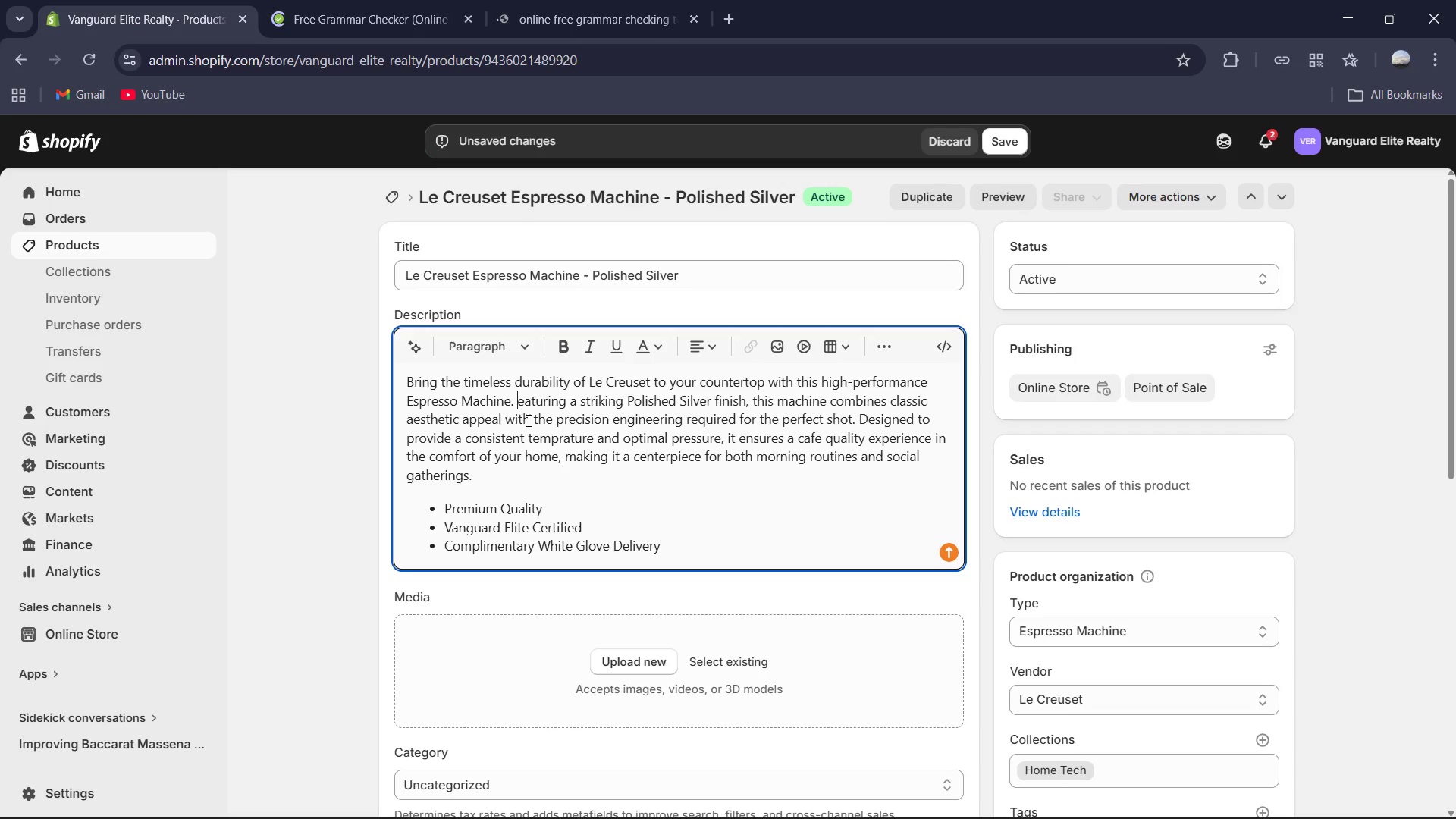 
key(Shift+ShiftRight)
 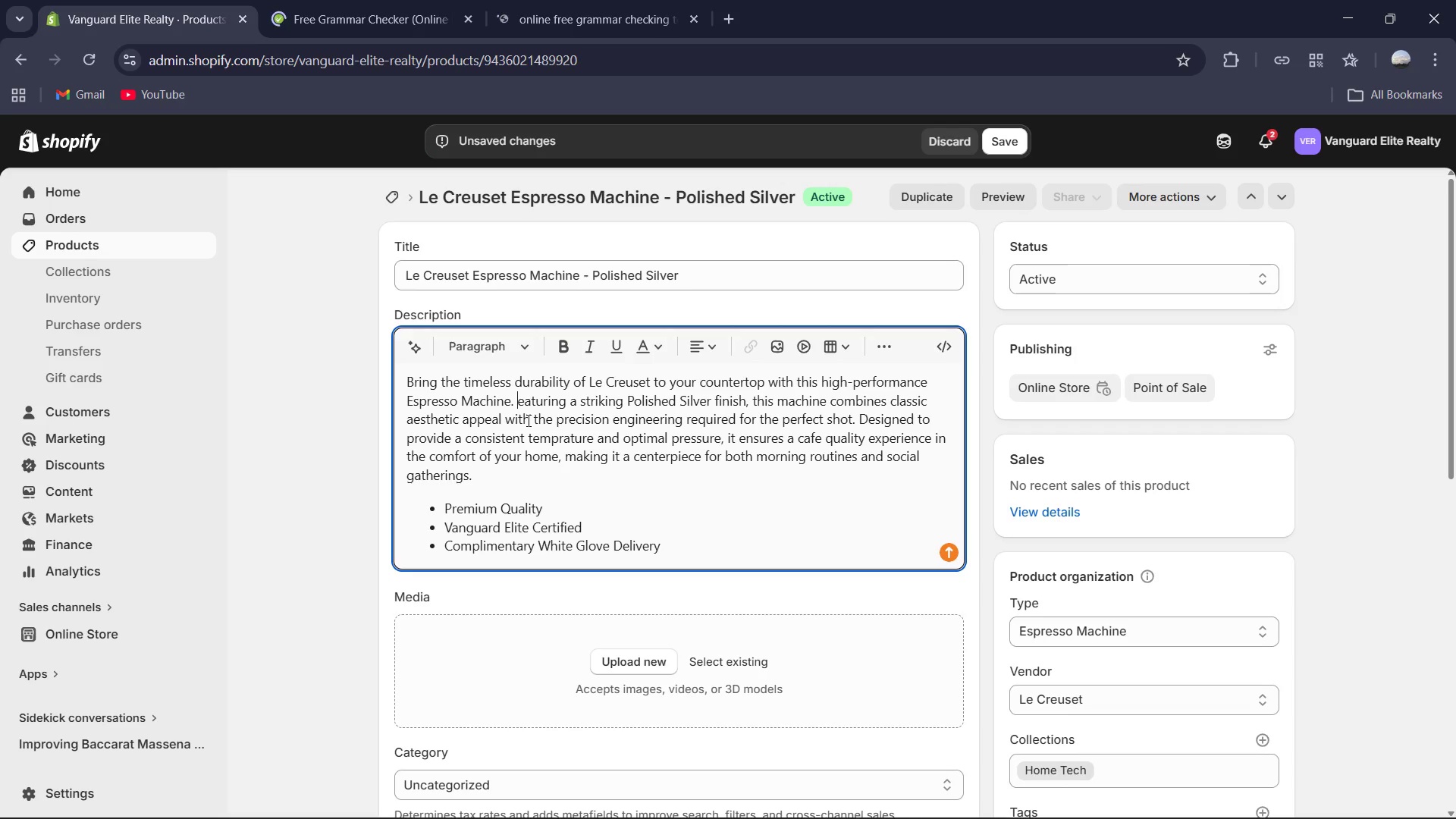 
key(Shift+F)
 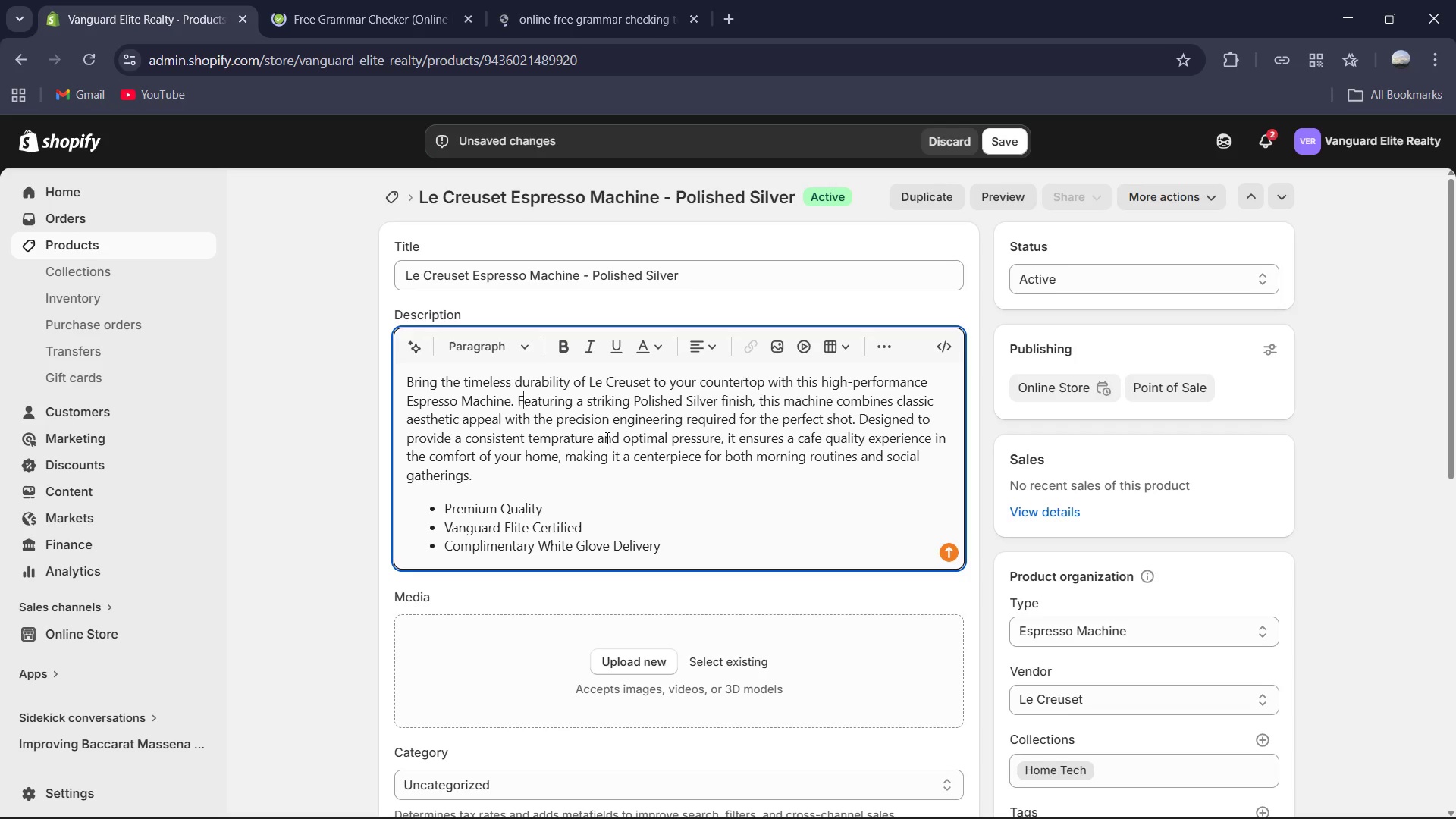 
wait(22.02)
 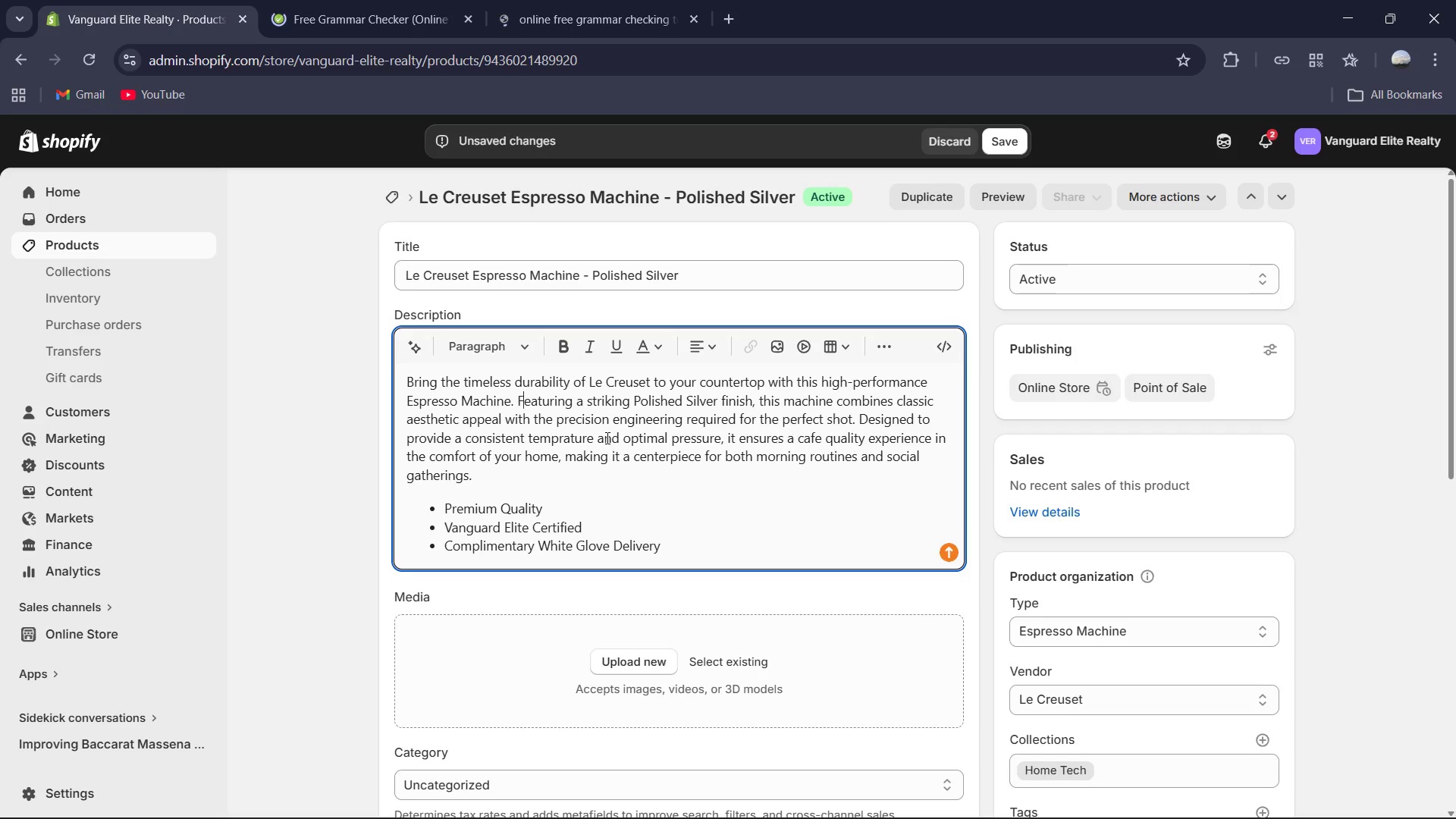 
left_click([547, 0])
 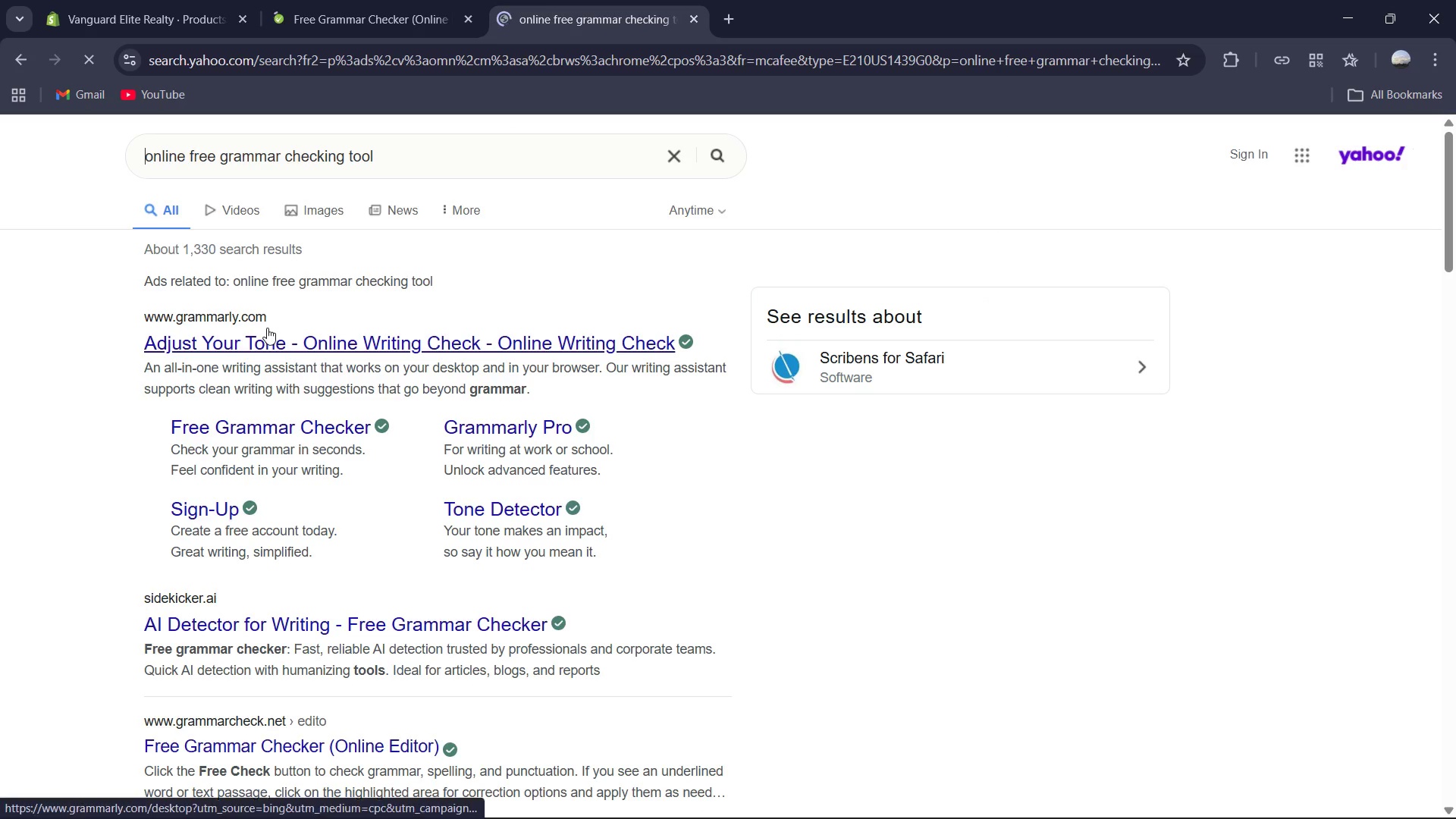 
scroll: coordinate [306, 318], scroll_direction: down, amount: 1.0
 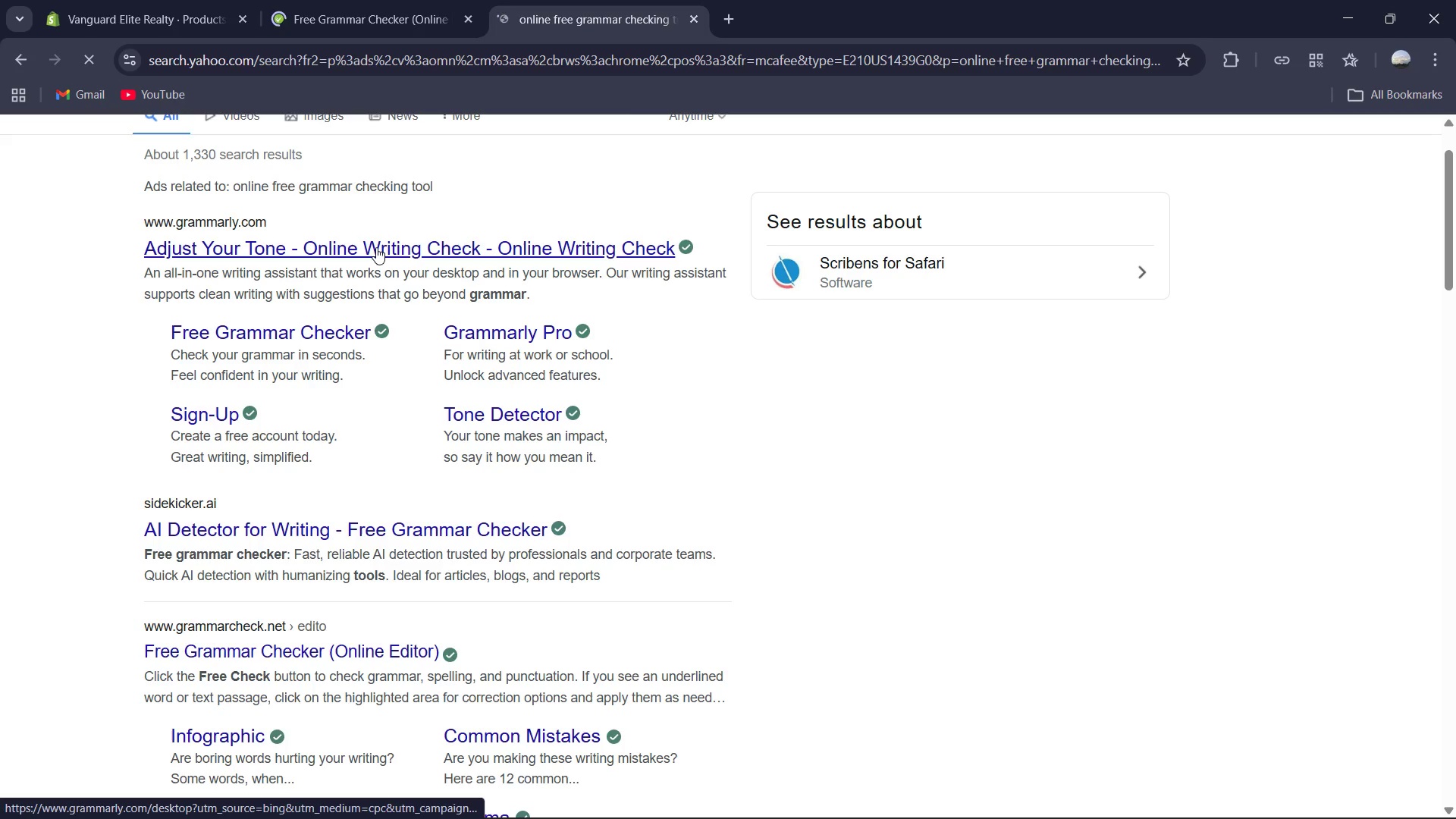 
left_click([376, 250])
 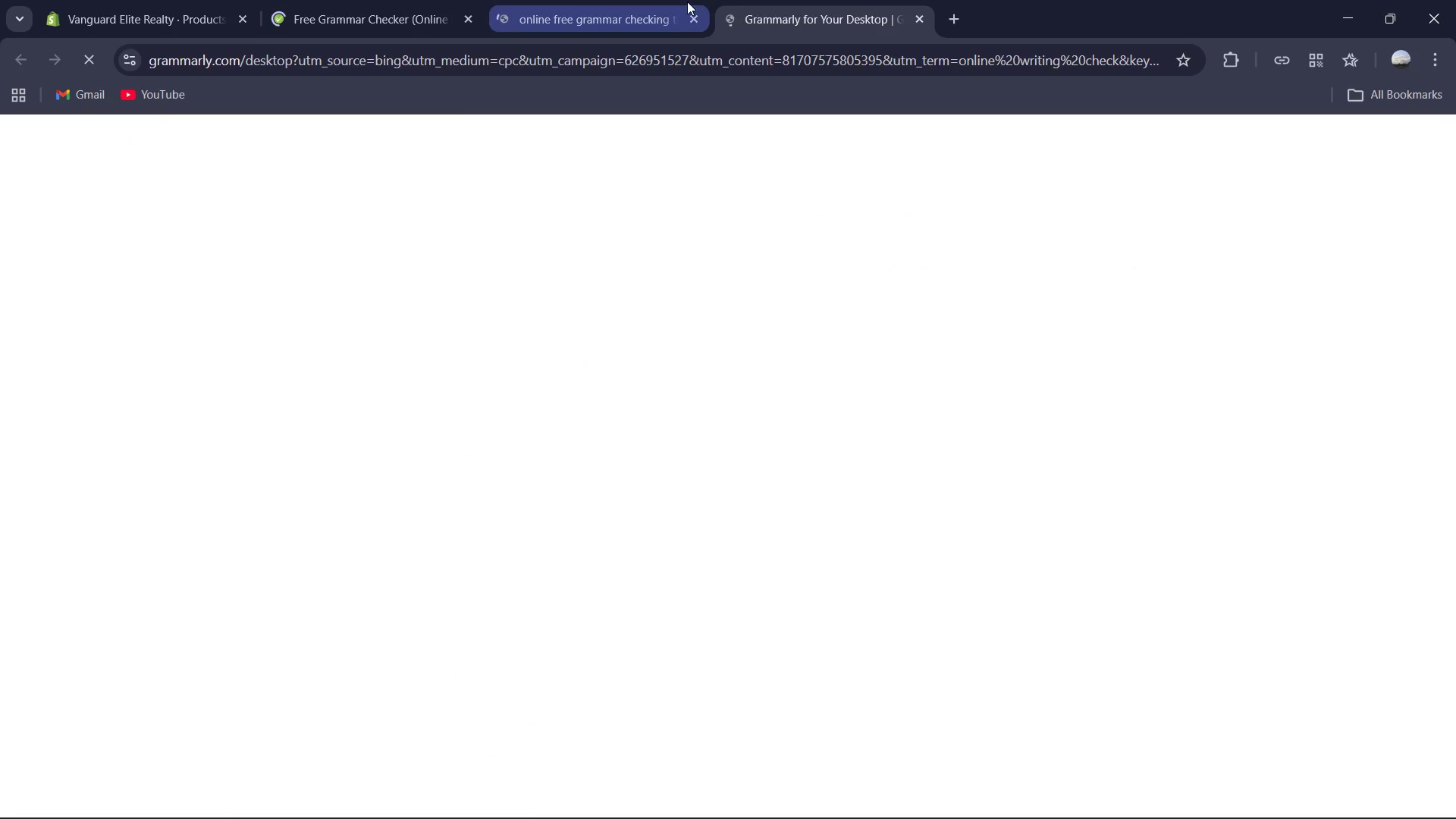 
left_click([690, 18])
 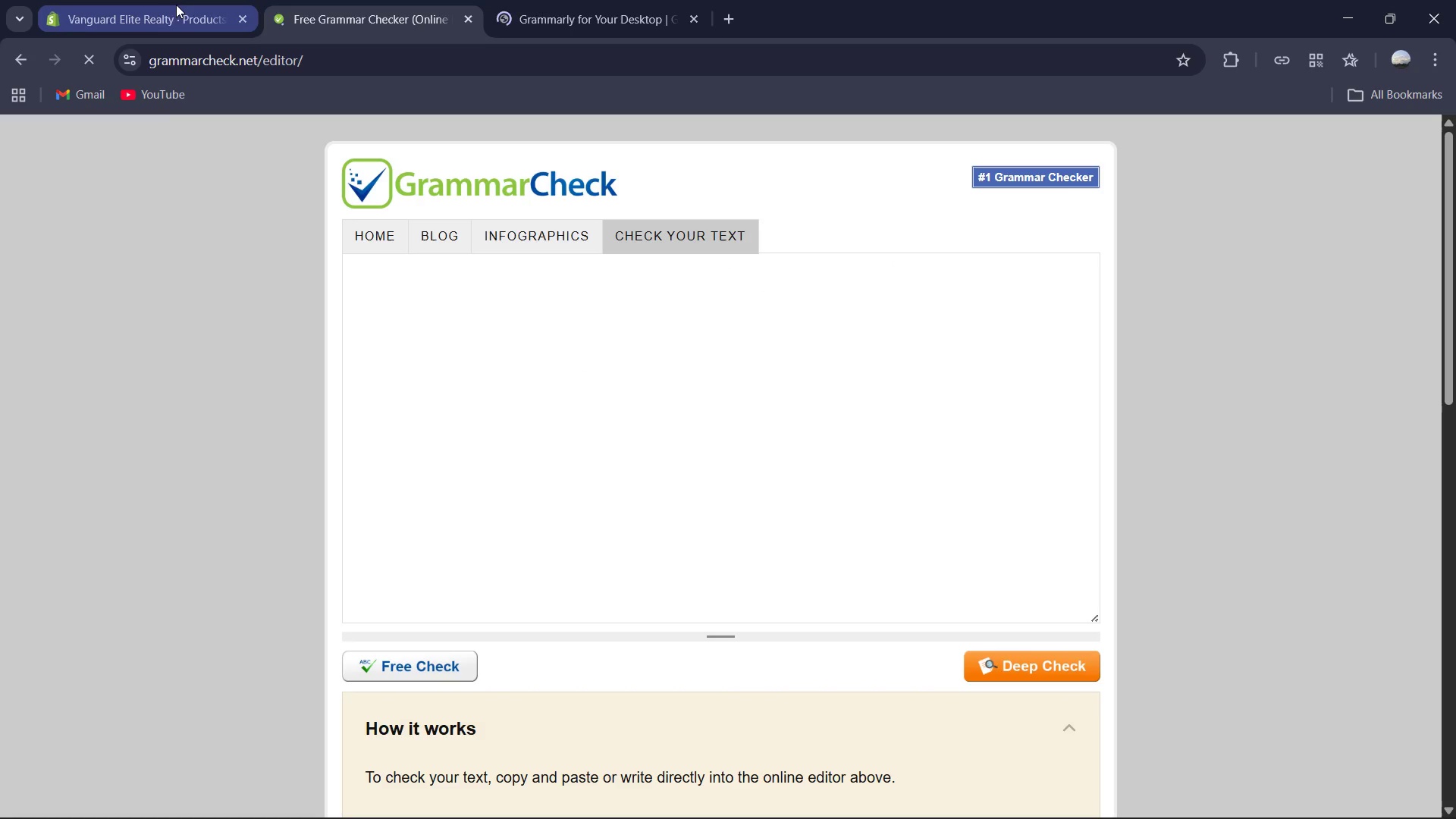 
left_click([136, 0])
 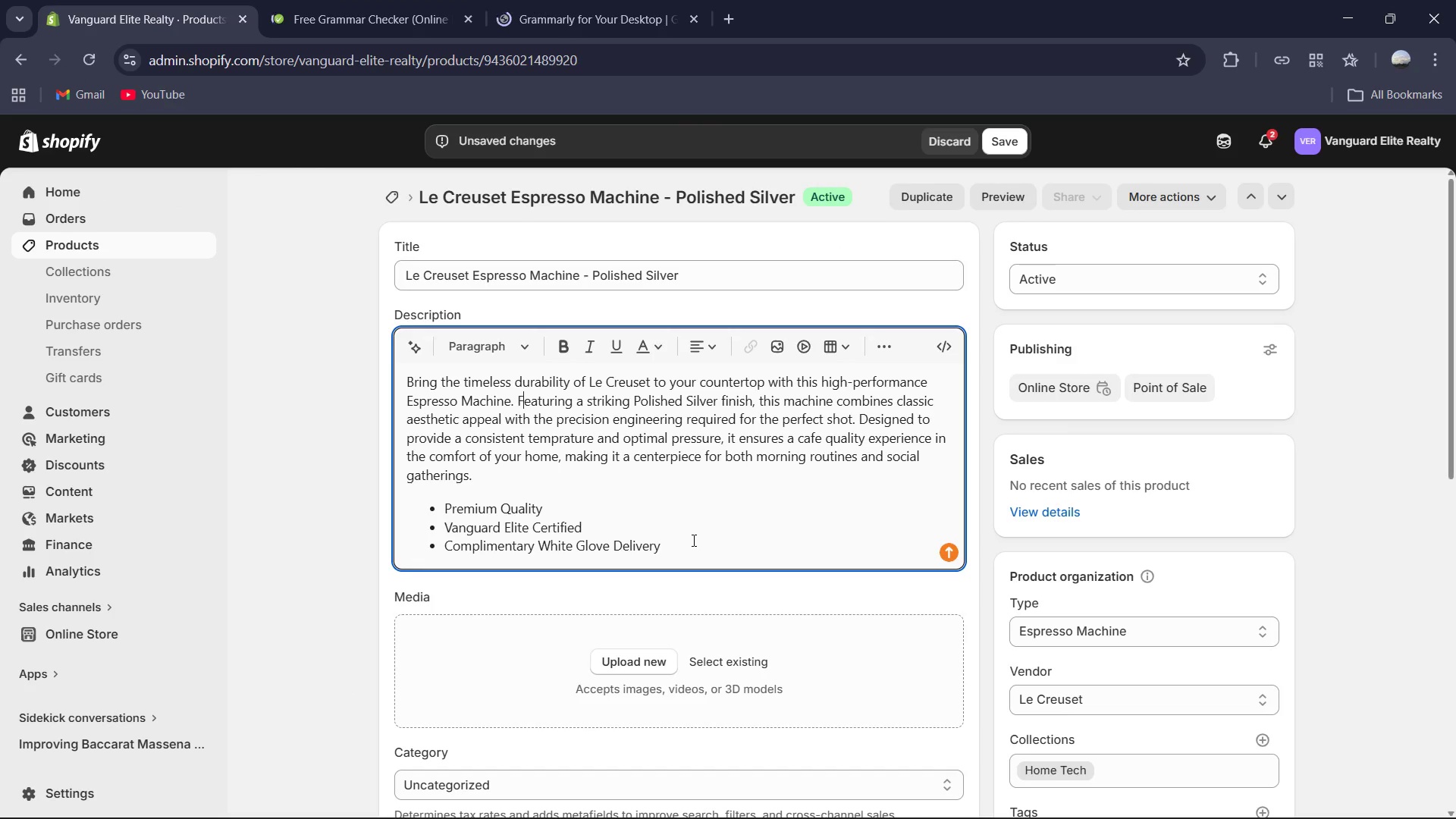 
scroll: coordinate [702, 530], scroll_direction: down, amount: 8.0
 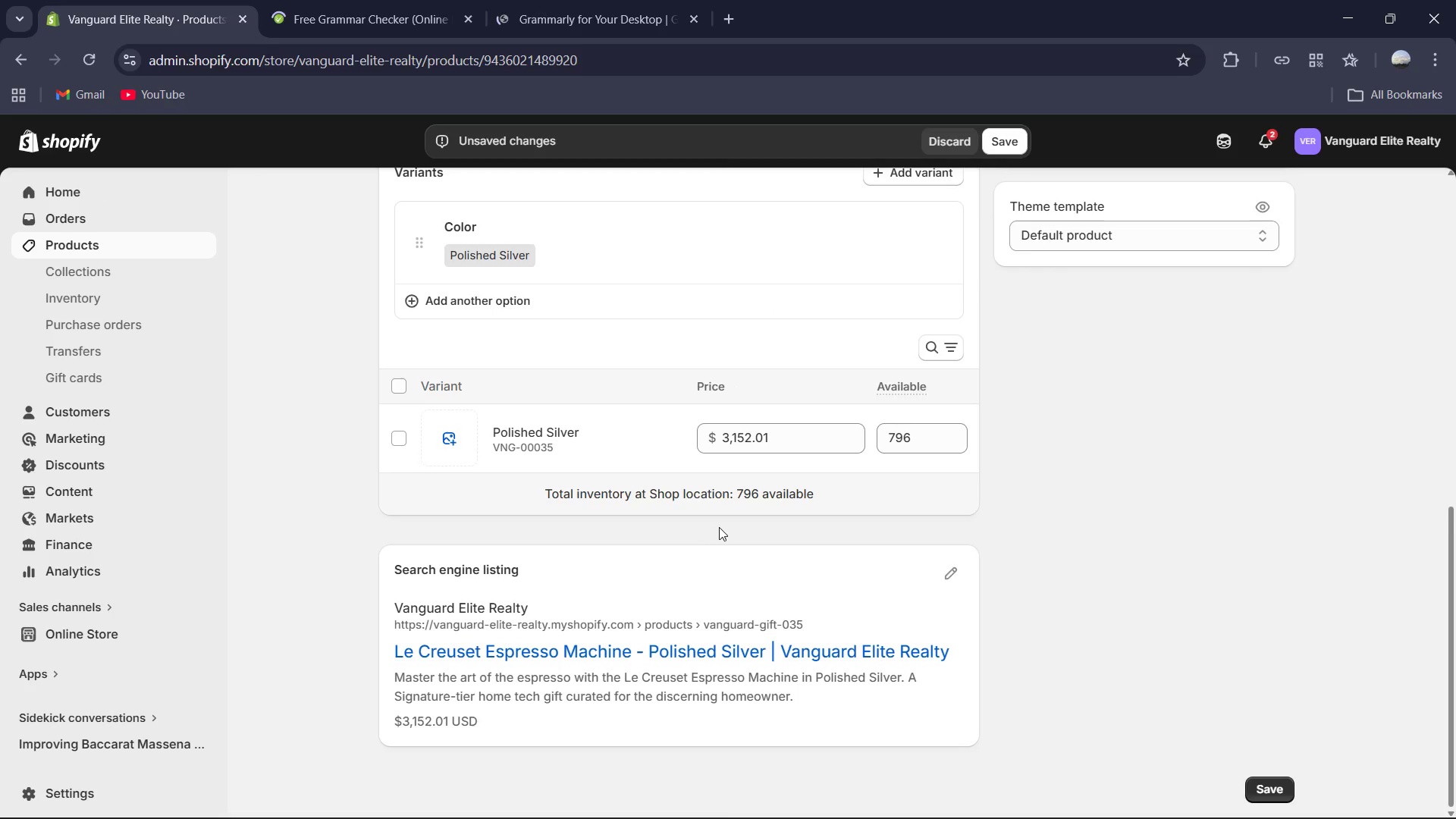 
scroll: coordinate [723, 523], scroll_direction: up, amount: 7.0
 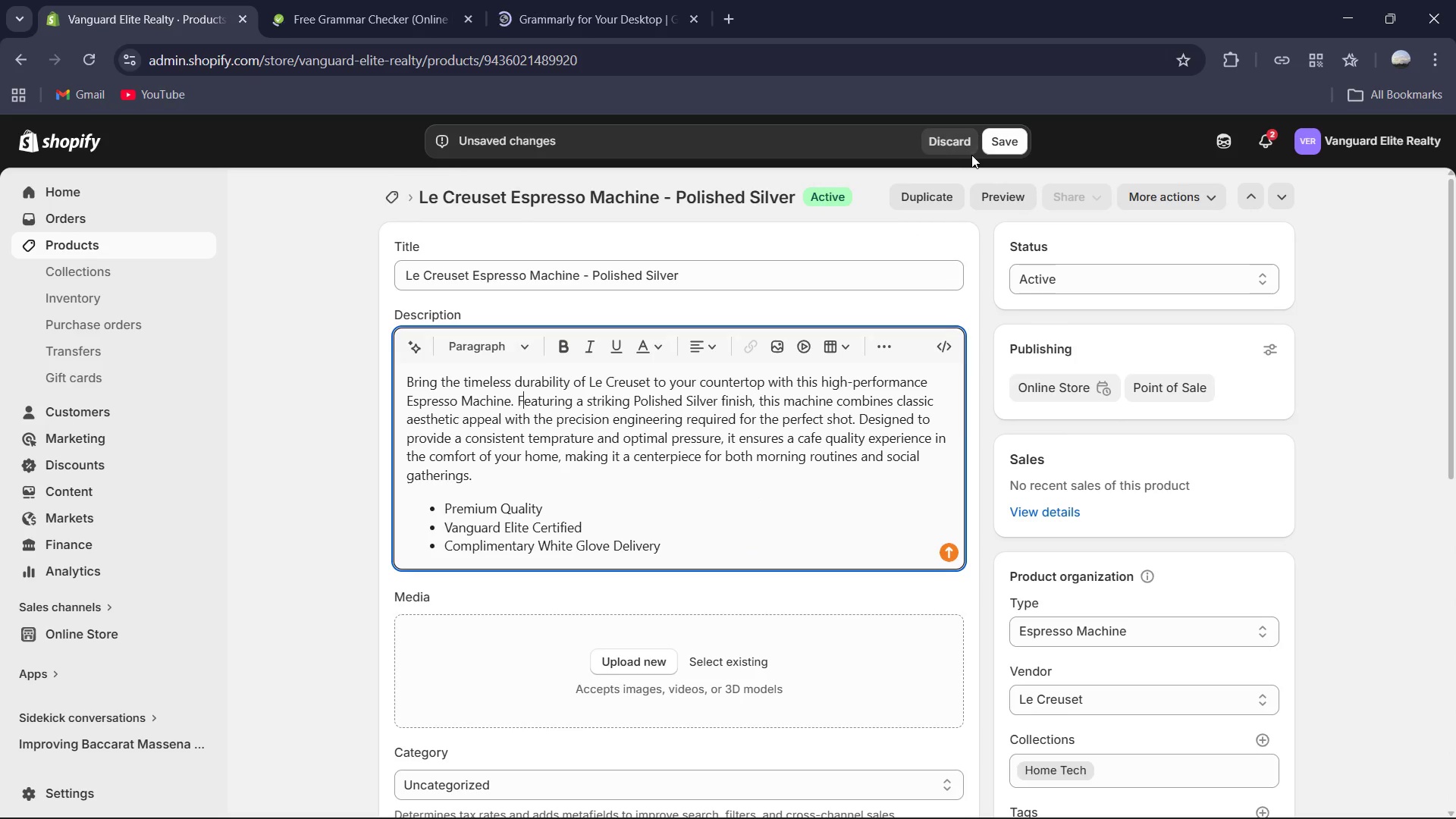 
left_click([994, 143])
 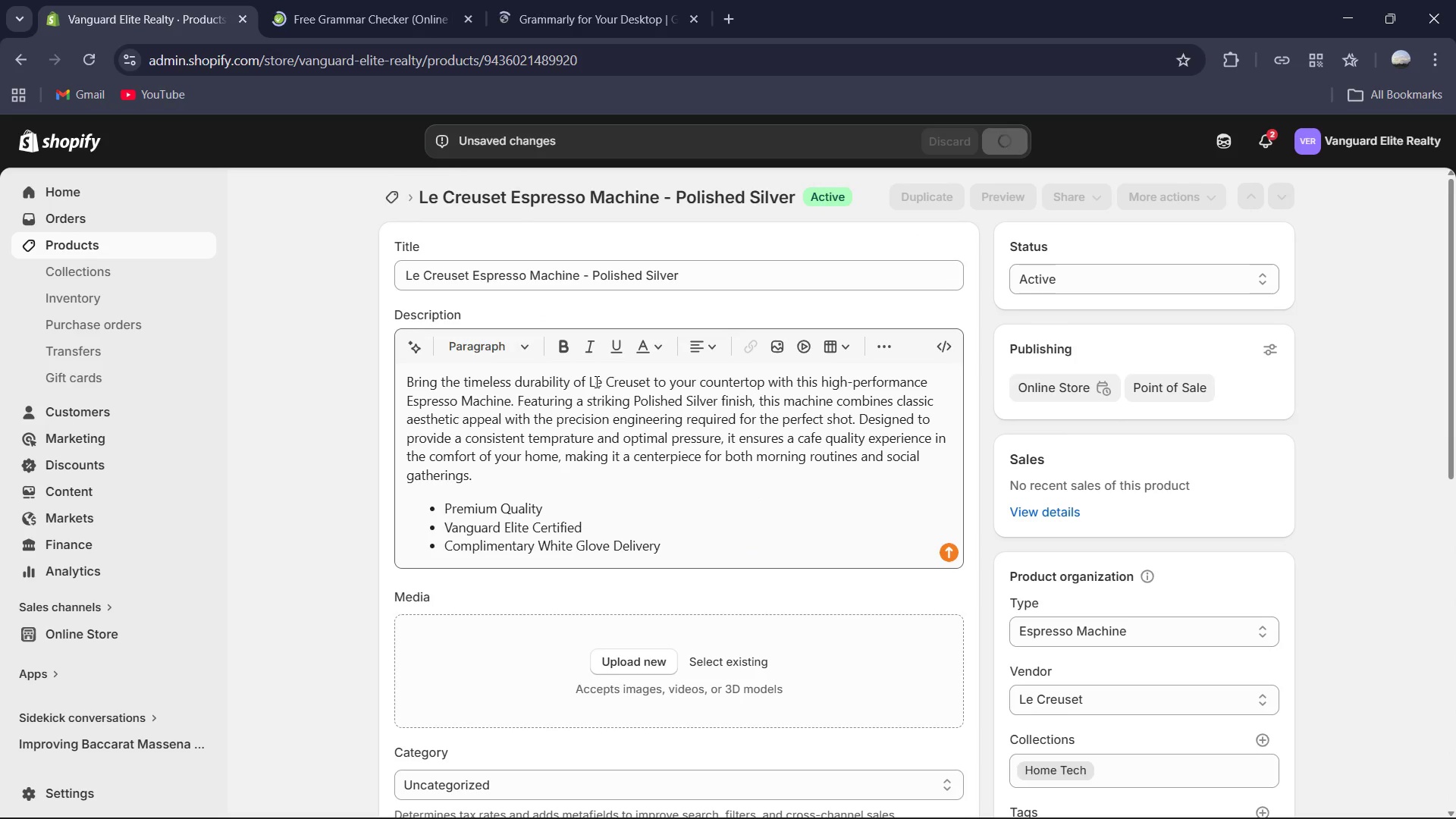 
scroll: coordinate [533, 418], scroll_direction: up, amount: 2.0
 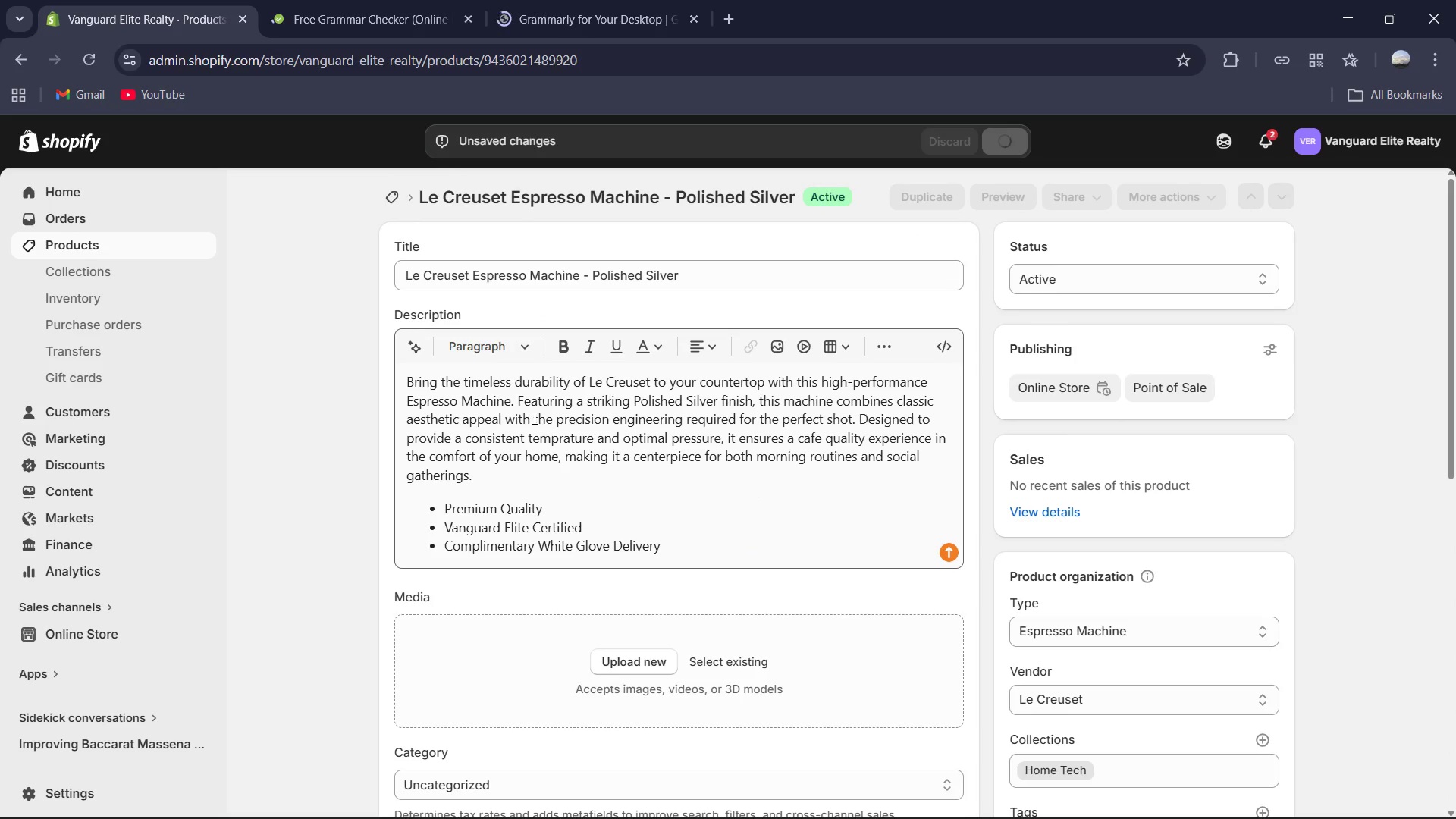 
wait(8.25)
 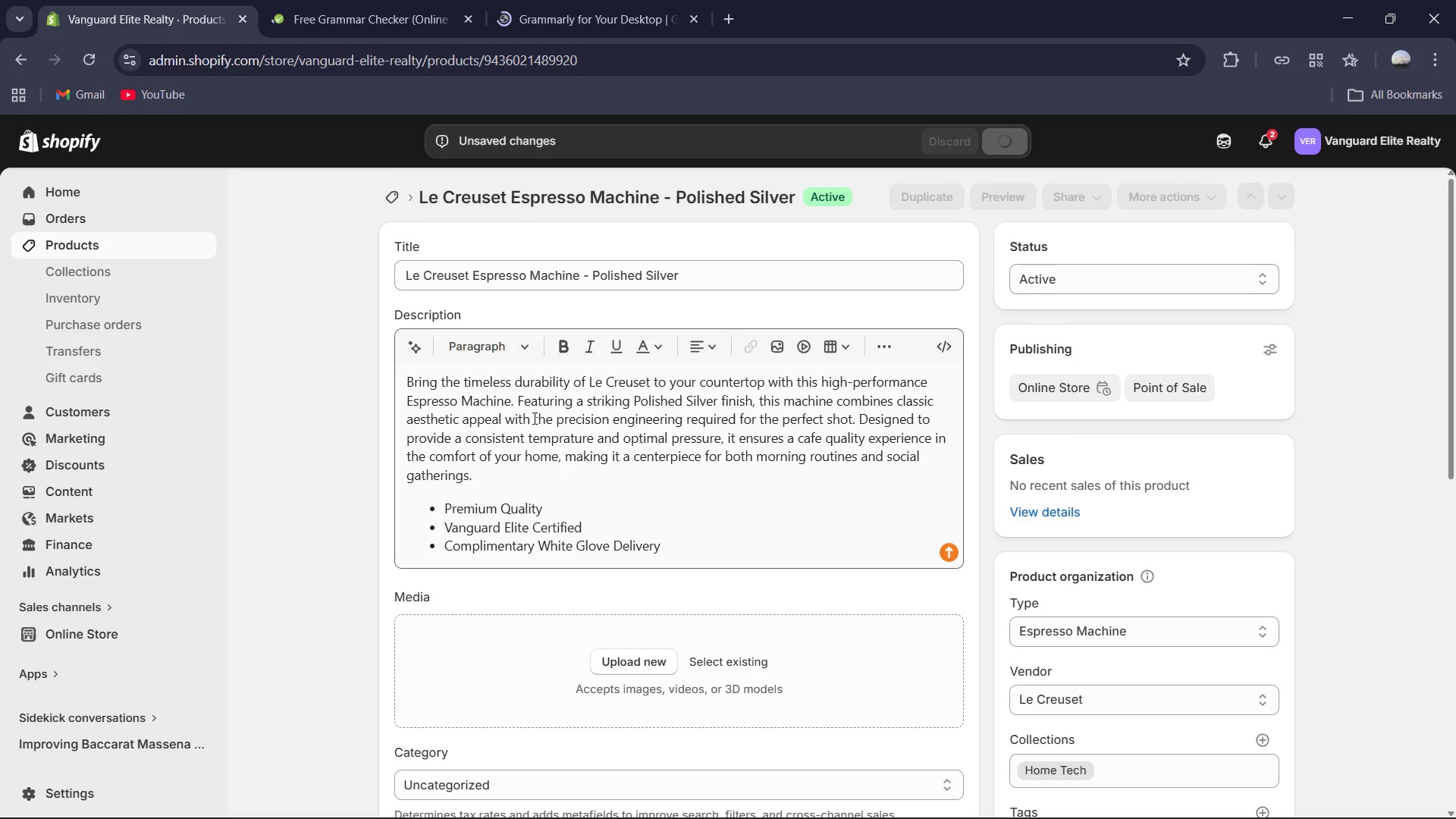 
scroll: coordinate [425, 268], scroll_direction: up, amount: 2.0
 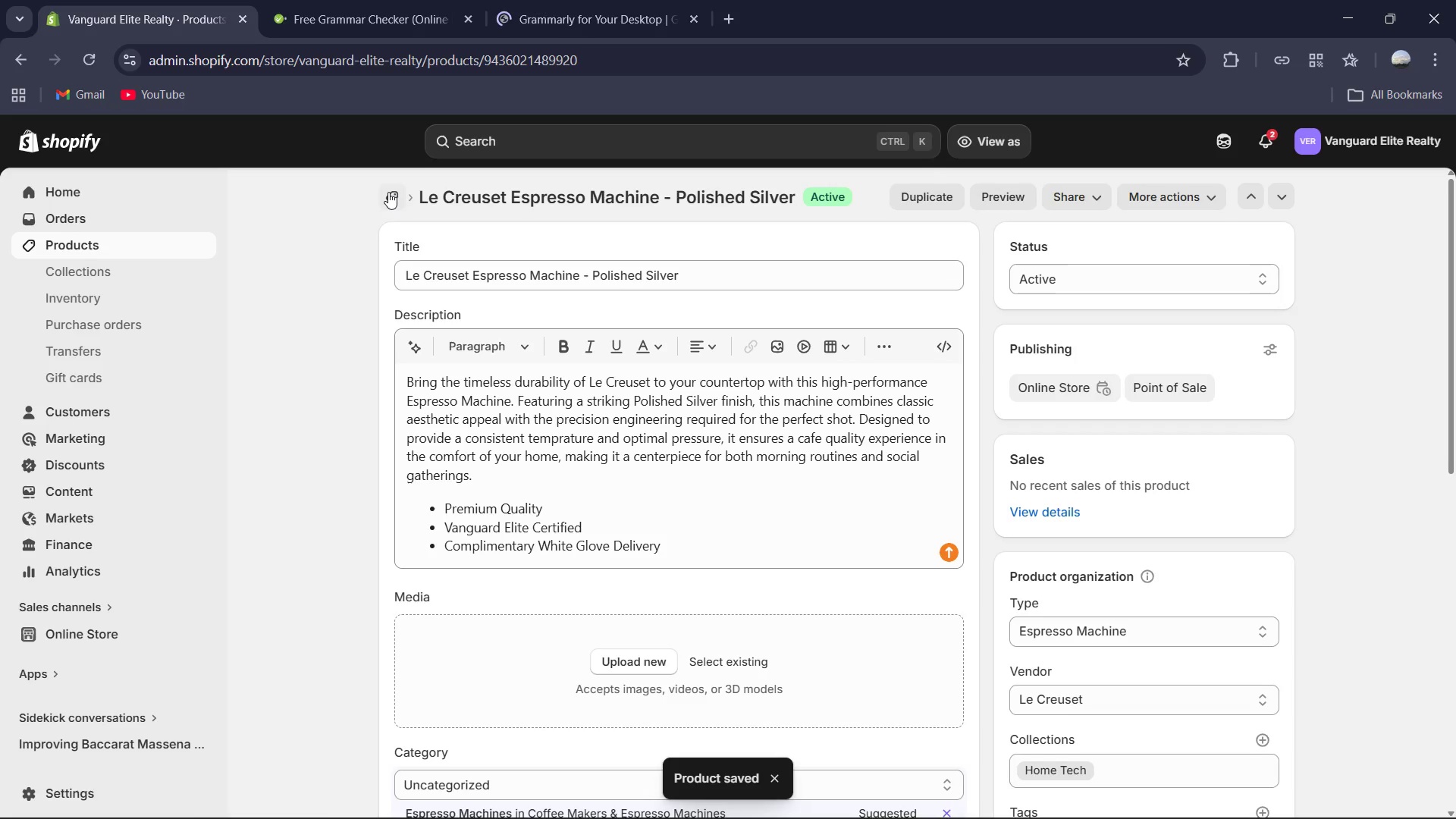 
left_click([388, 192])
 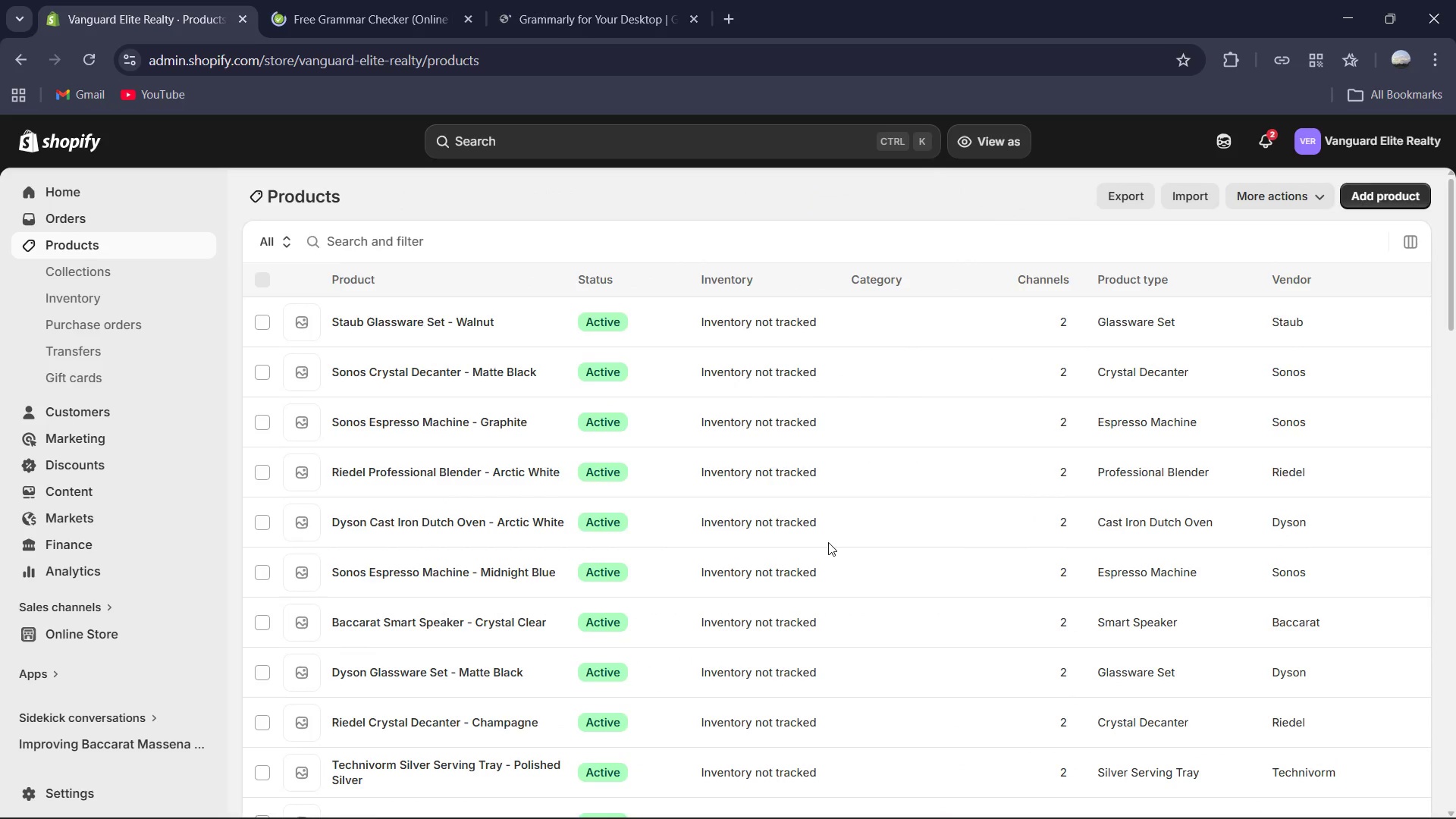 
scroll: coordinate [828, 543], scroll_direction: down, amount: 1.0
 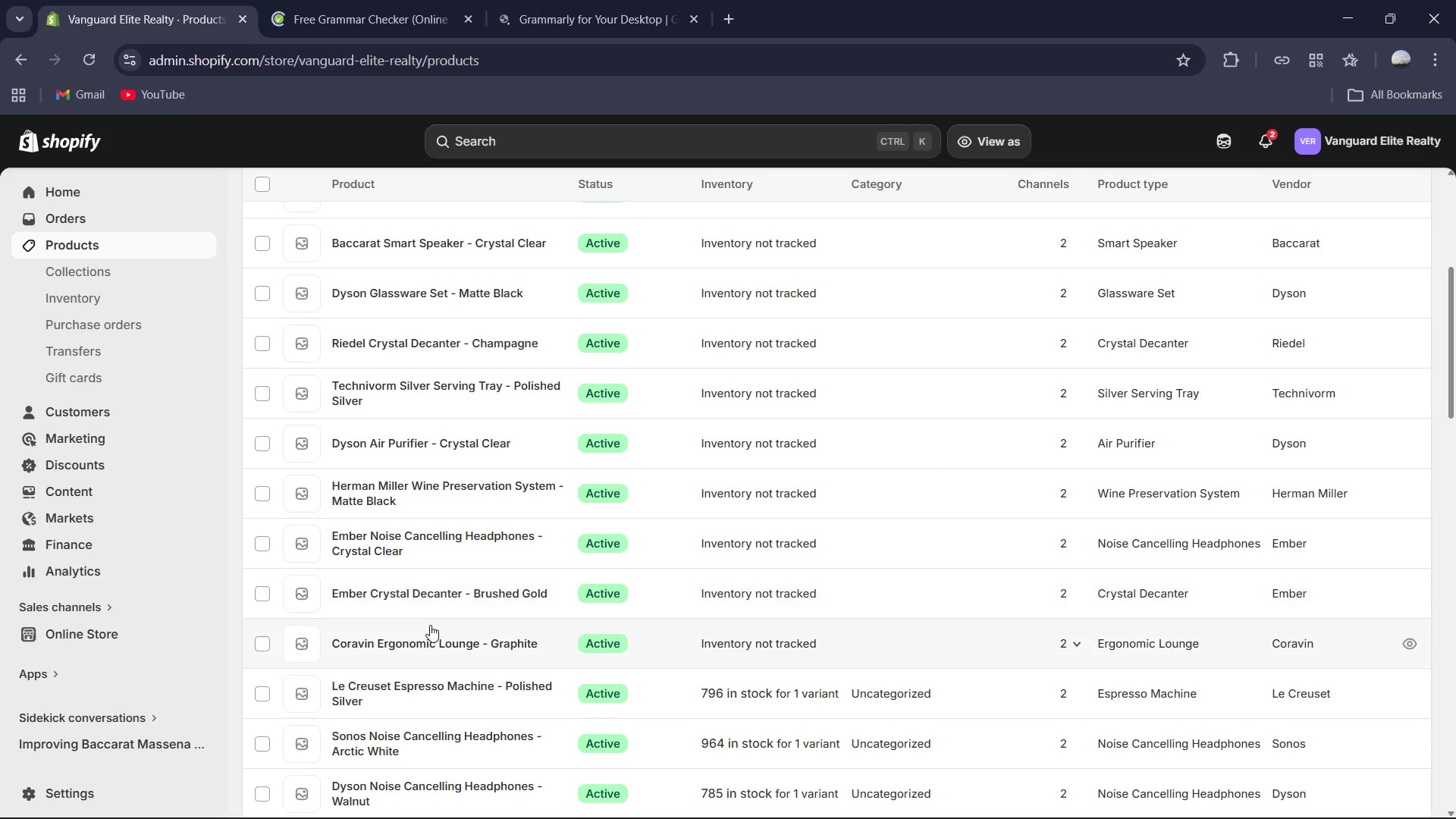 
left_click([440, 641])
 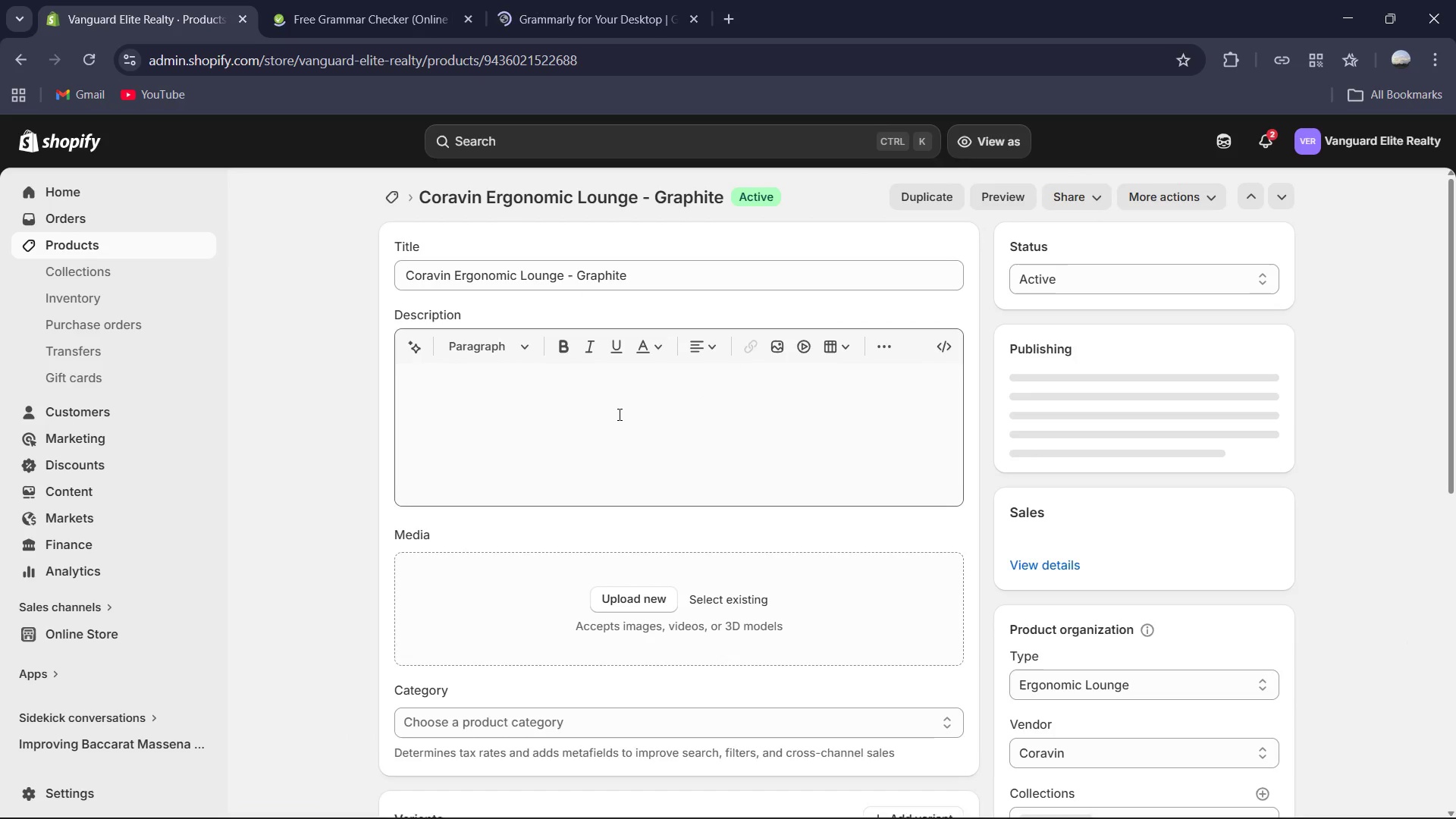 
left_click_drag(start_coordinate=[614, 420], to_coordinate=[404, 369])
 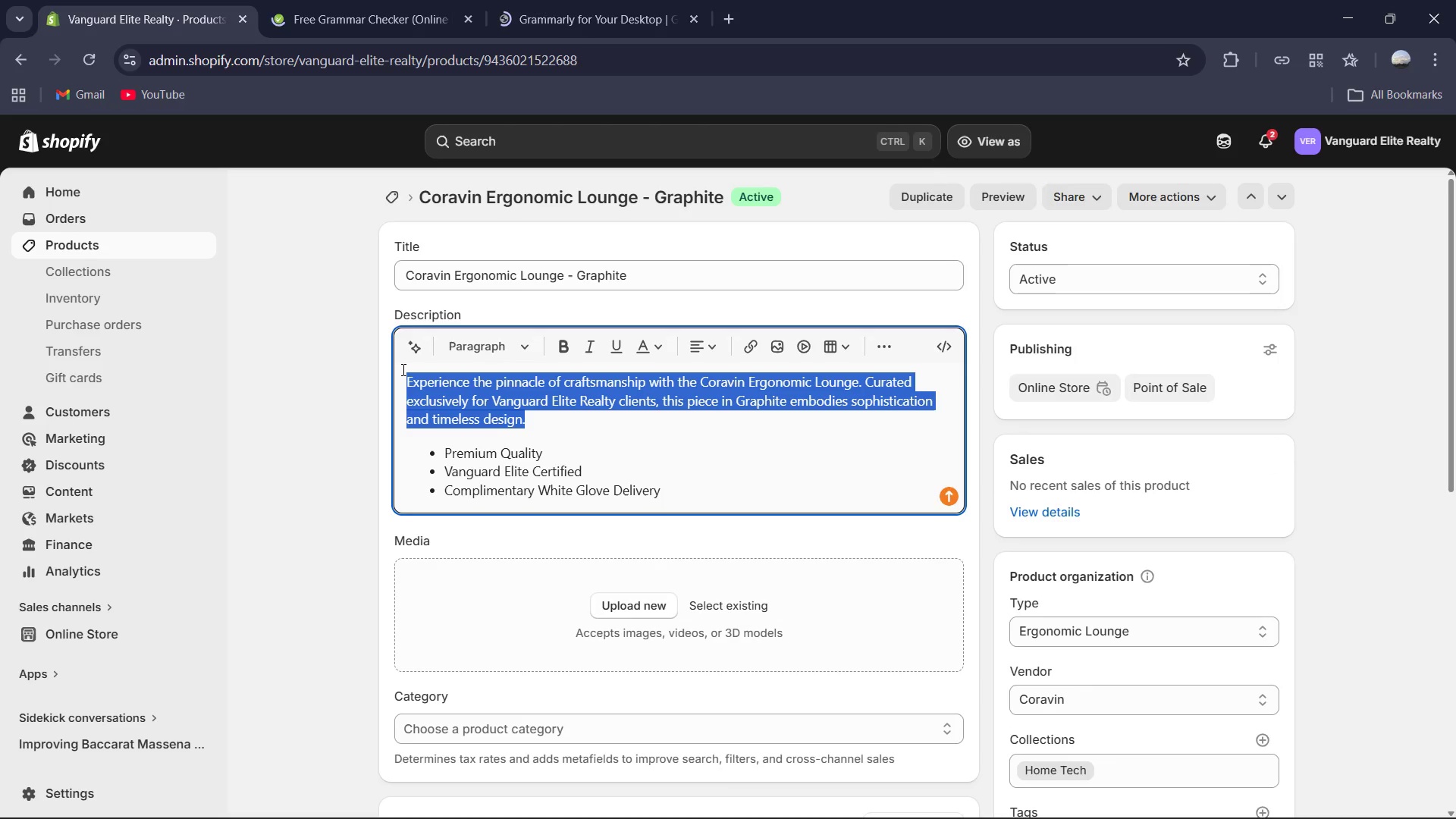 
type(Experience t)
key(Backspace)
type(unparral)
key(Backspace)
key(Backspace)
key(Backspace)
key(Backspace)
type(ralleled comfort and contemporary style with the Coravin Ergonomic Loungu)
key(Backspace)
type(e. This piece is meticulously designed to rp)
key(Backspace)
key(Backspace)
type(provide optimal support, featuring a countoured sihouette that encourages relaxation in any mi)
key(Backspace)
type(odern living space. Thi)
key(Backspace)
key(Backspace)
type(e)
key(Backspace)
type(he Grapho)
key(Backspace)
type(ite finish offers a sophisticated )
key(Backspace)
type(, neutral aesthetic that complements wide range of interioe)
key(Backspace)
type(r designs, making it a pt)
key(Backspace)
type(remier addition to a home library, office, or lounge area.)
 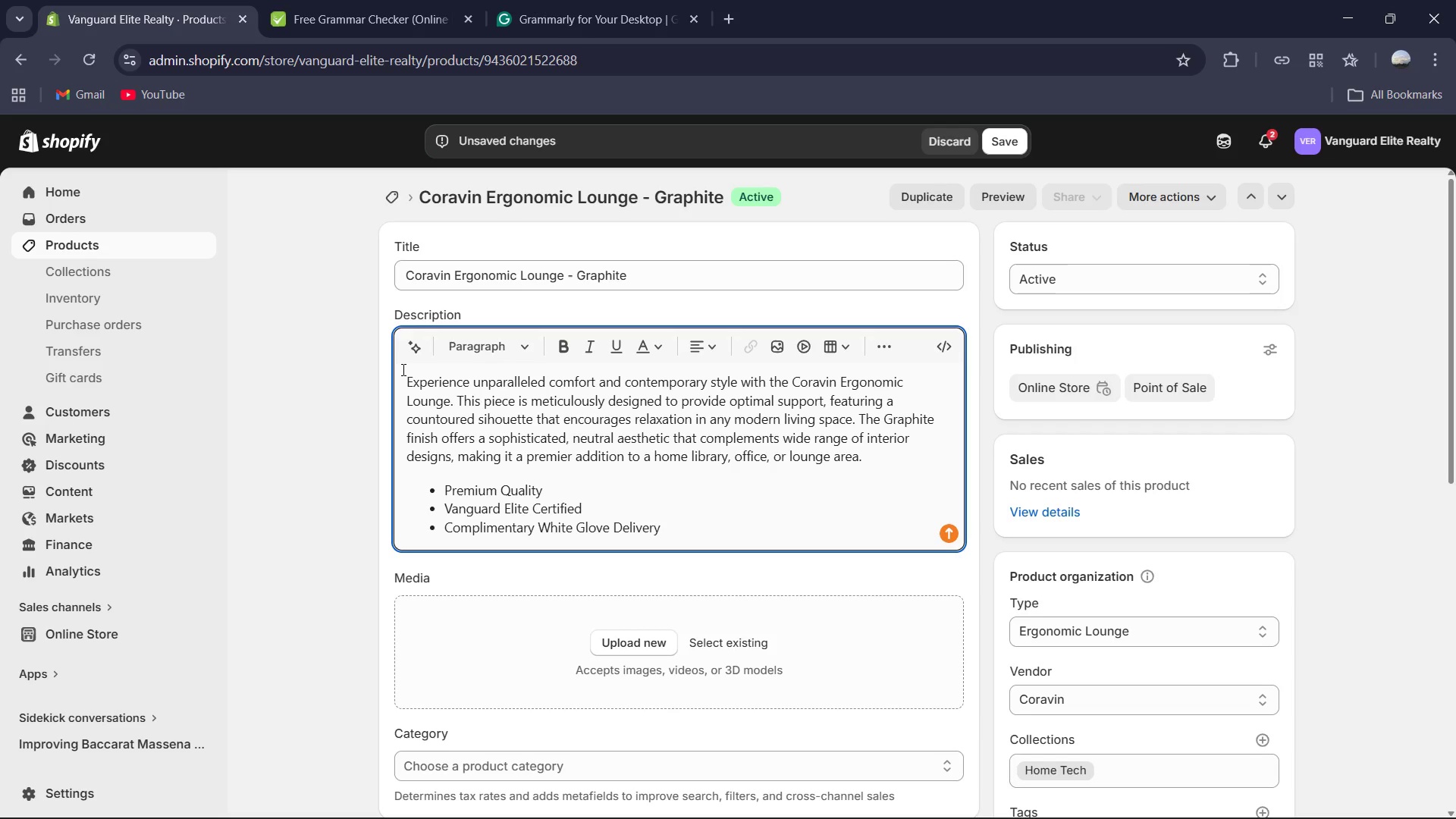 
left_click_drag(start_coordinate=[870, 453], to_coordinate=[403, 369])
 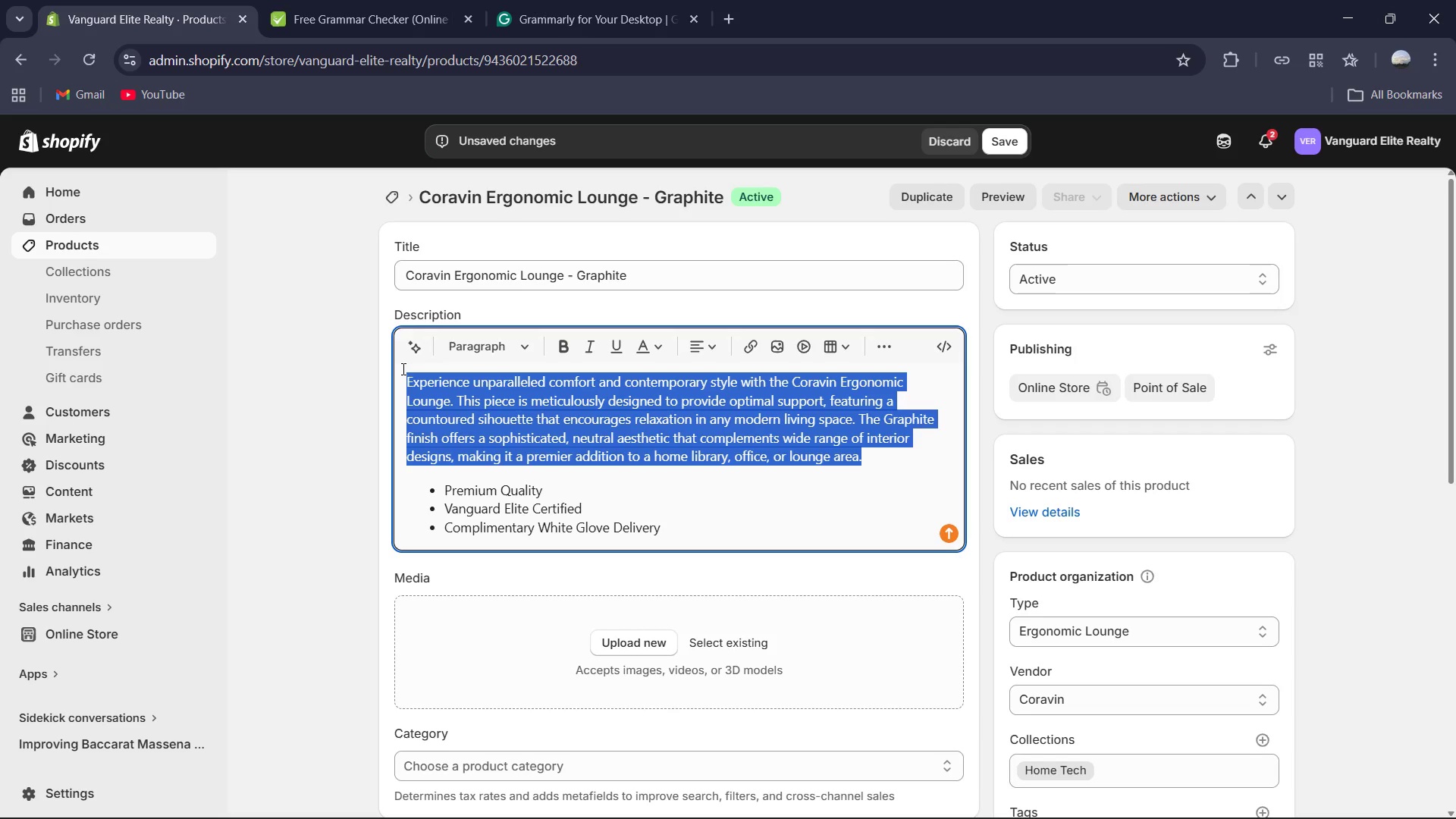 
key(Control+C)
 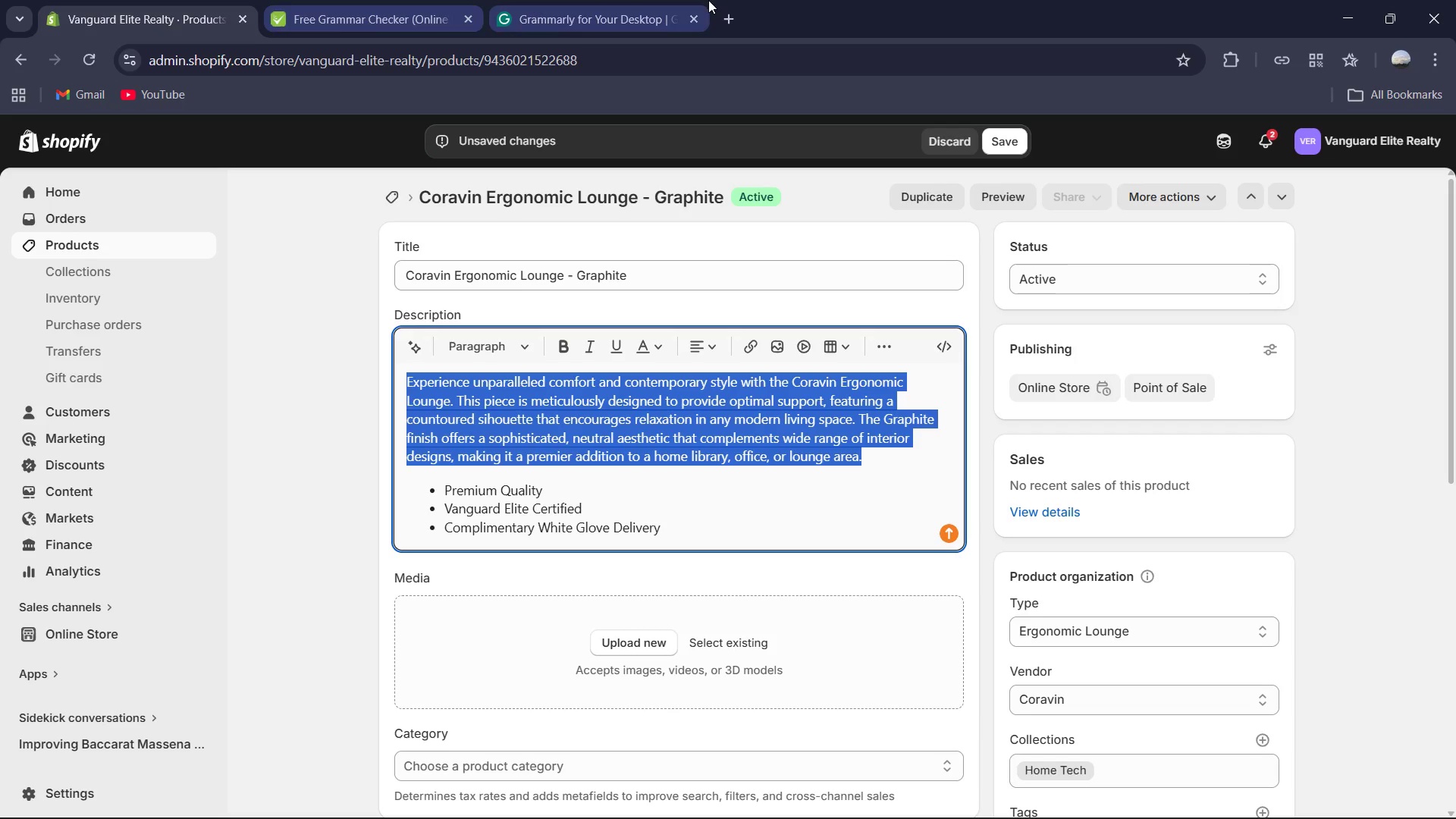 
left_click([593, 2])
 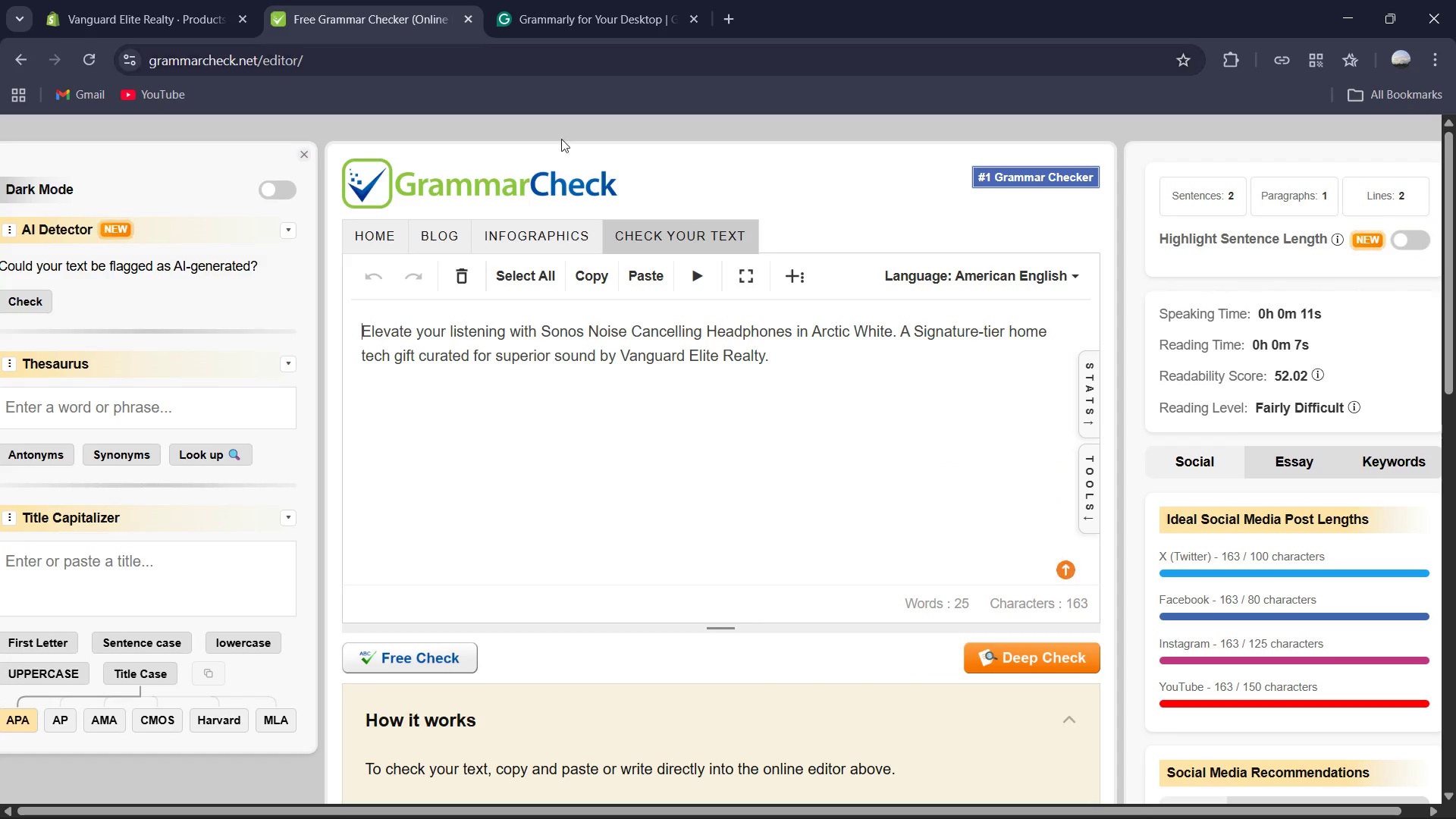 
left_click_drag(start_coordinate=[673, 378], to_coordinate=[673, 381])
 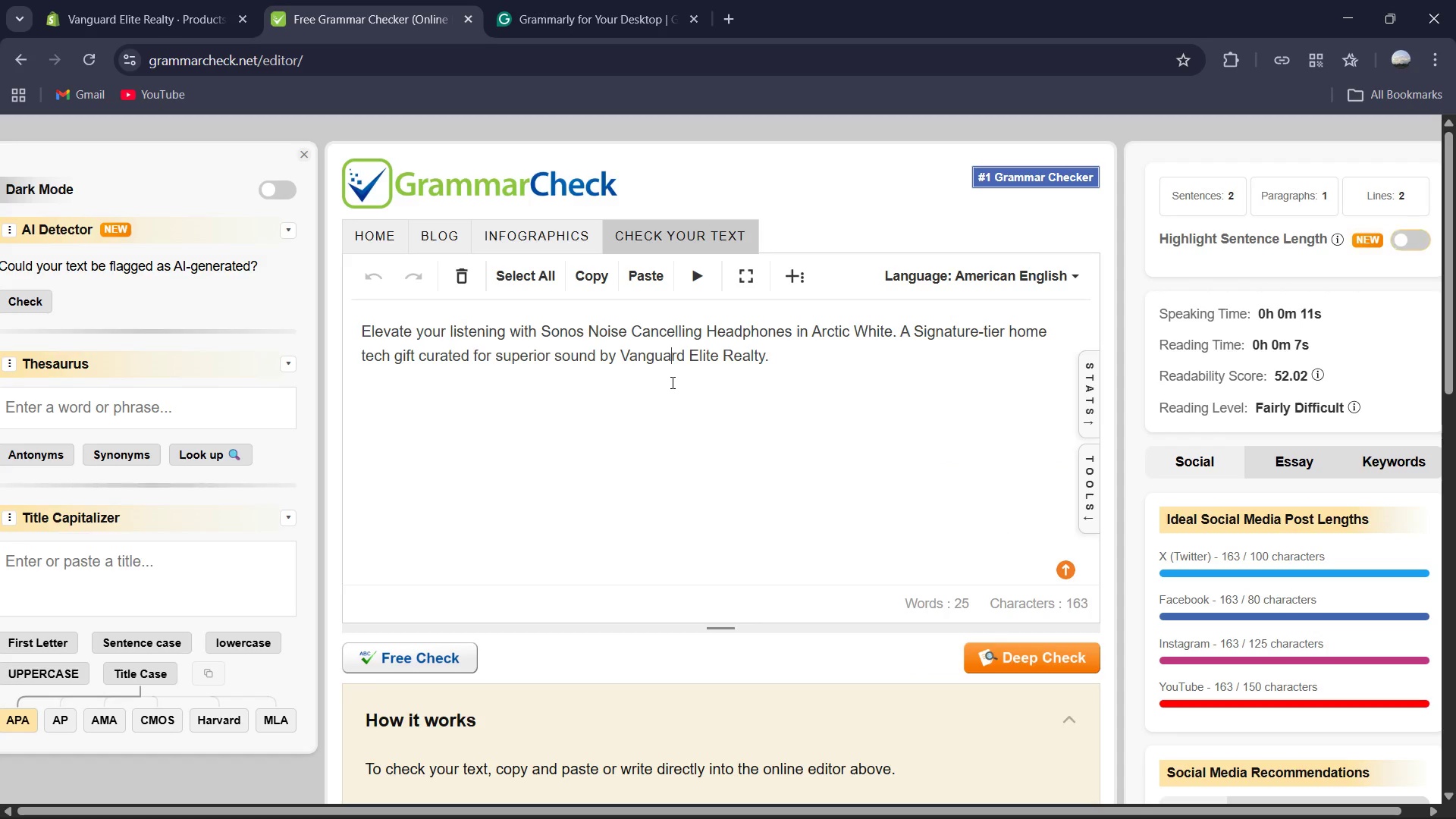 
key(Control+A)
 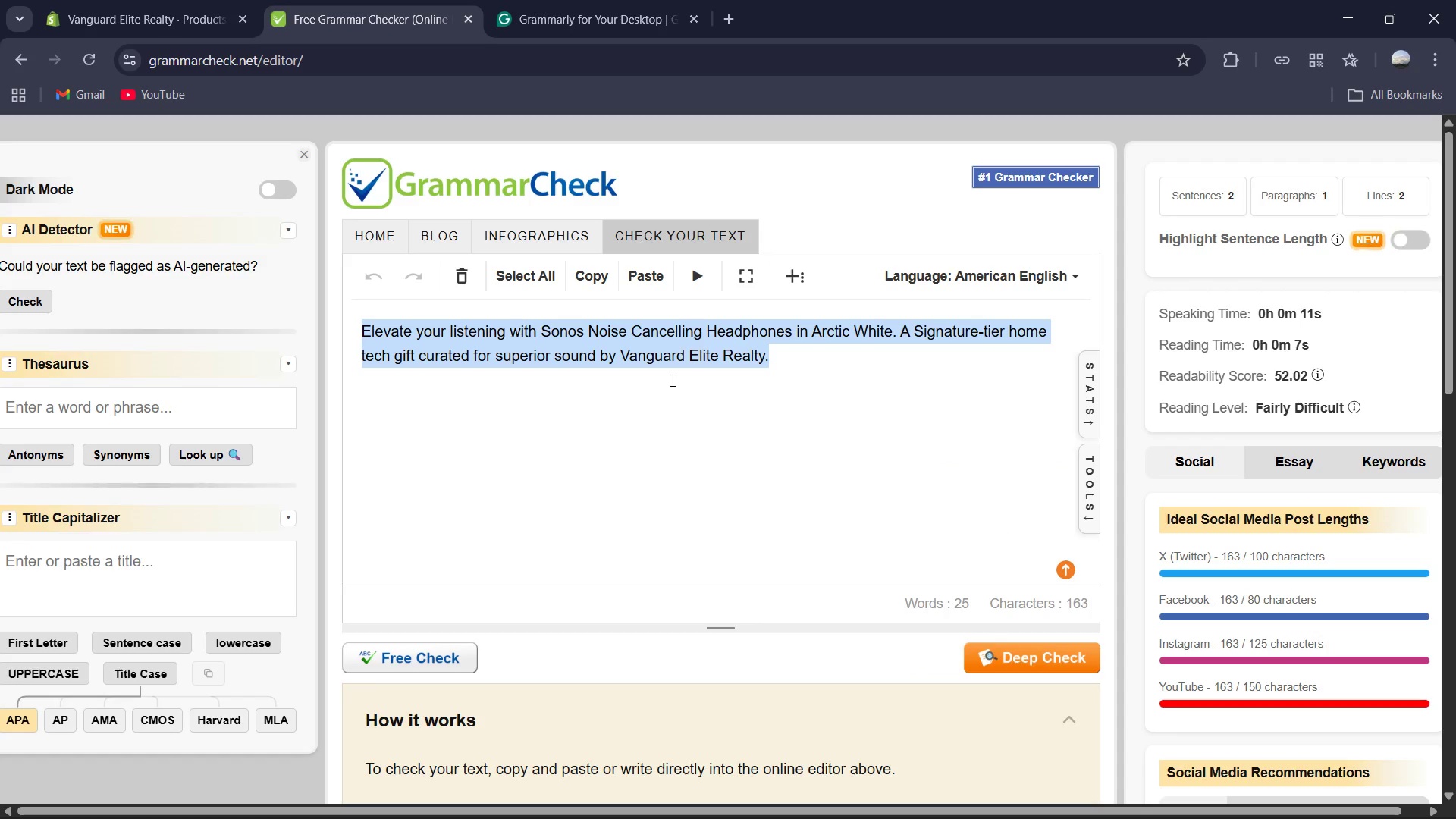 
key(Control+V)
 